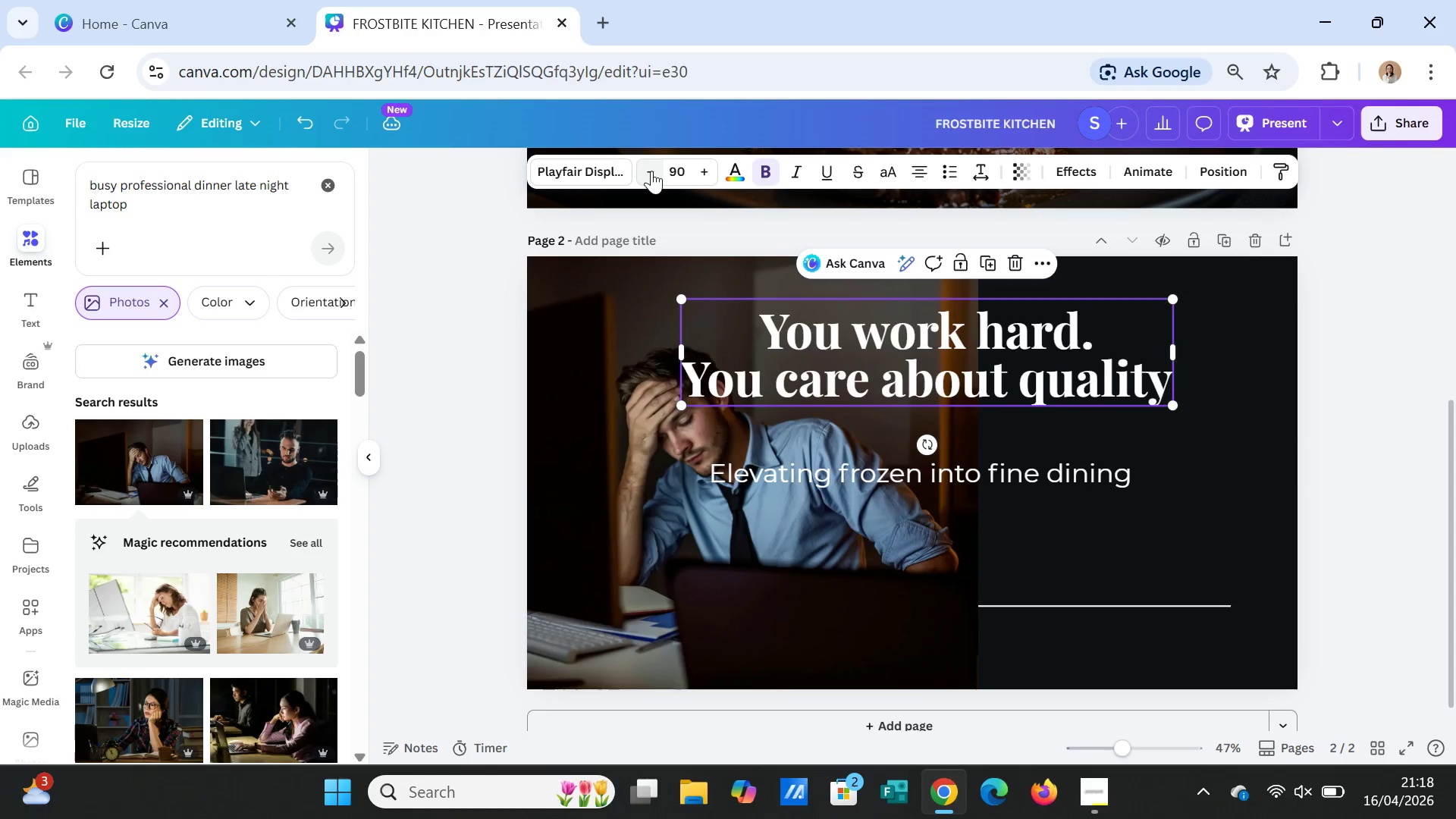 
triple_click([651, 171])
 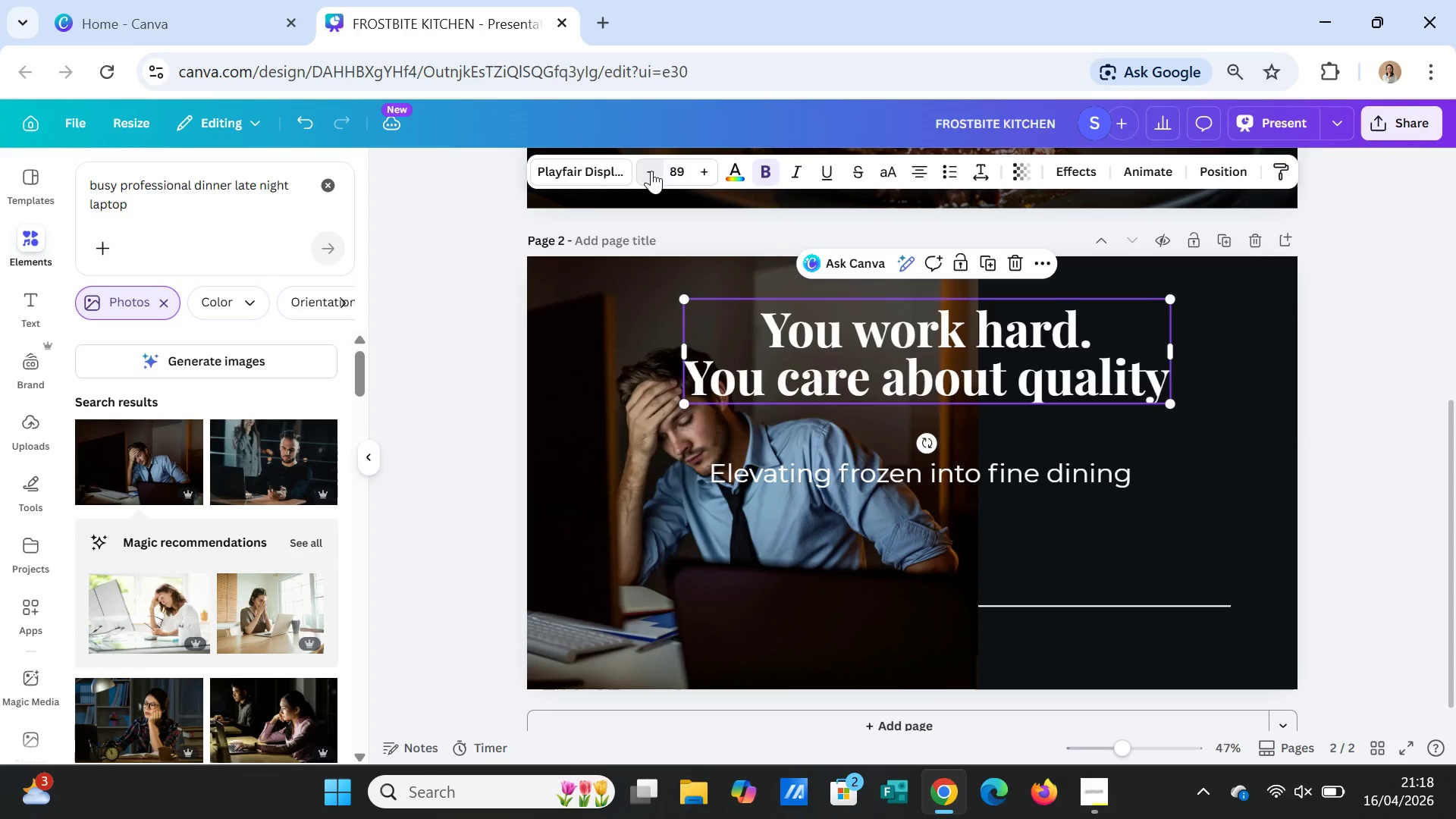 
triple_click([651, 171])
 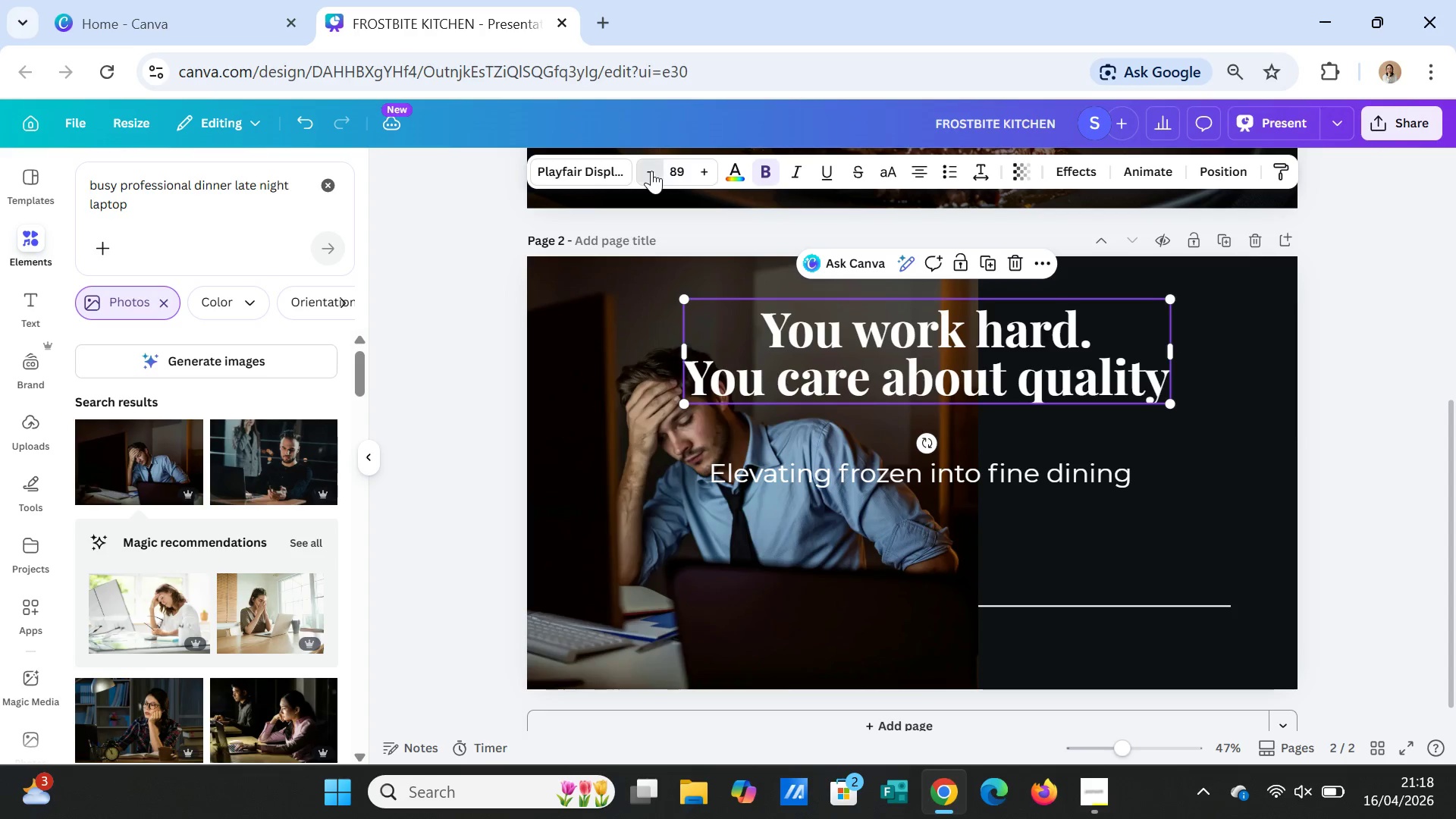 
triple_click([651, 171])
 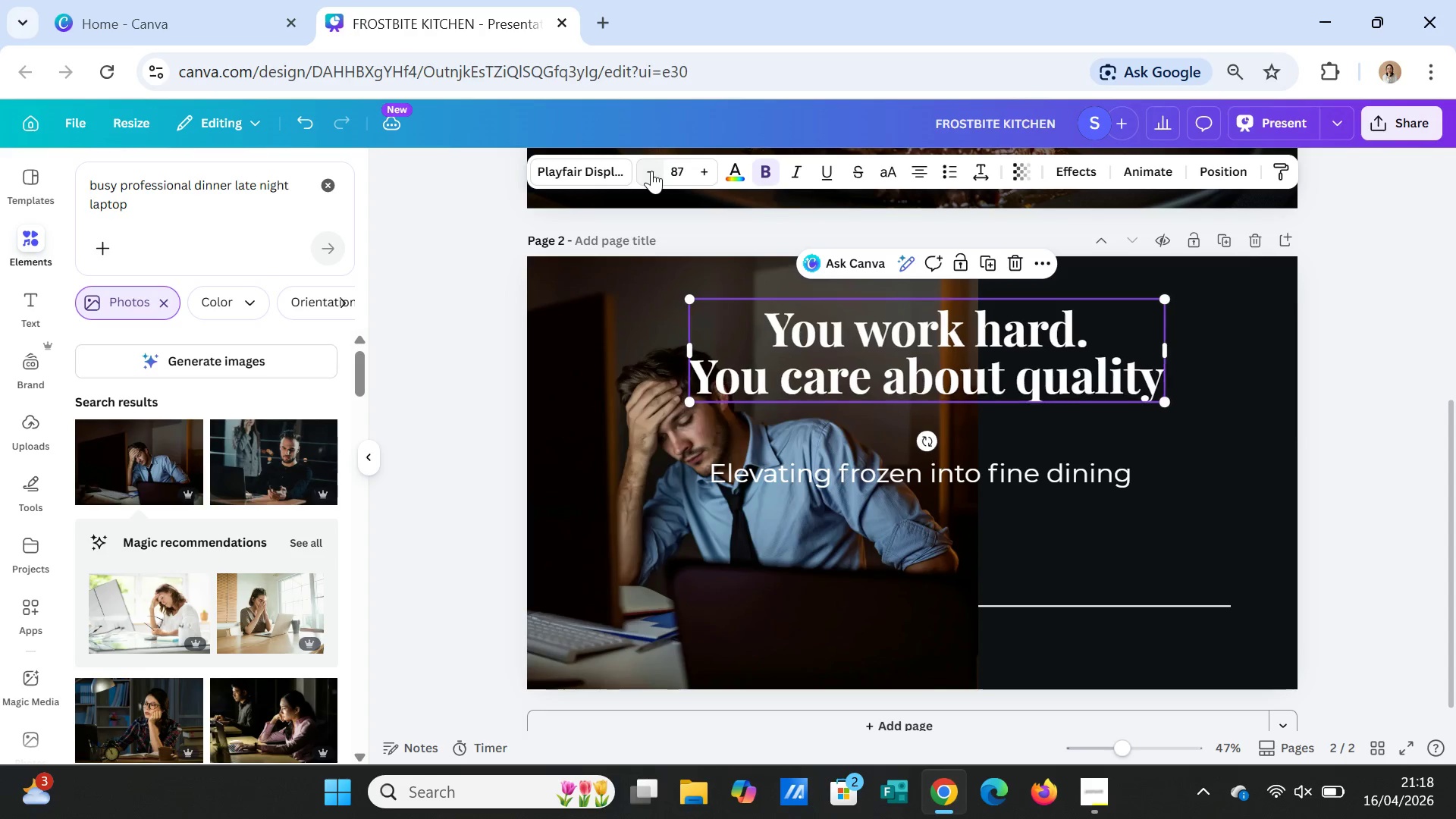 
triple_click([651, 171])
 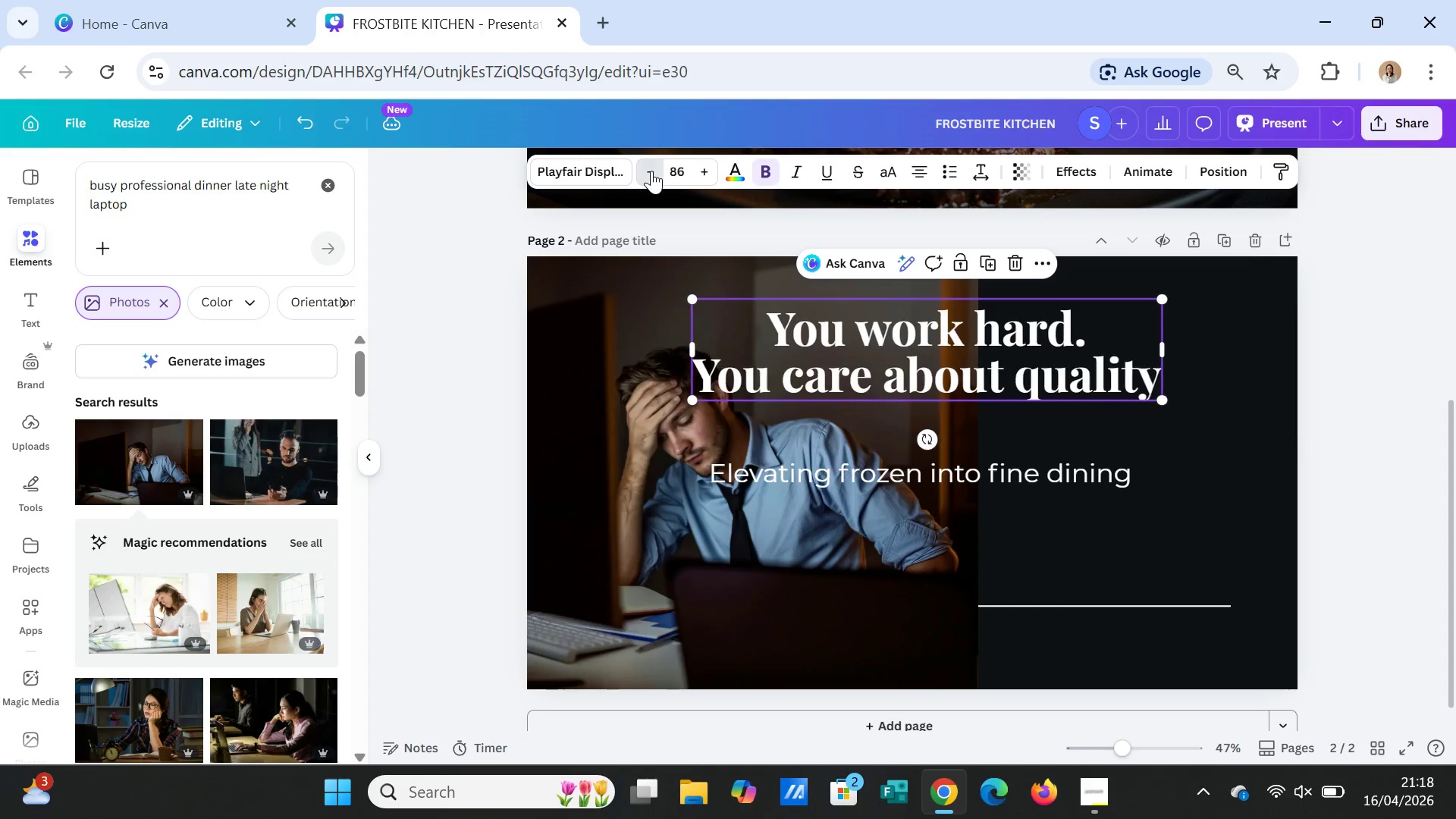 
triple_click([651, 171])
 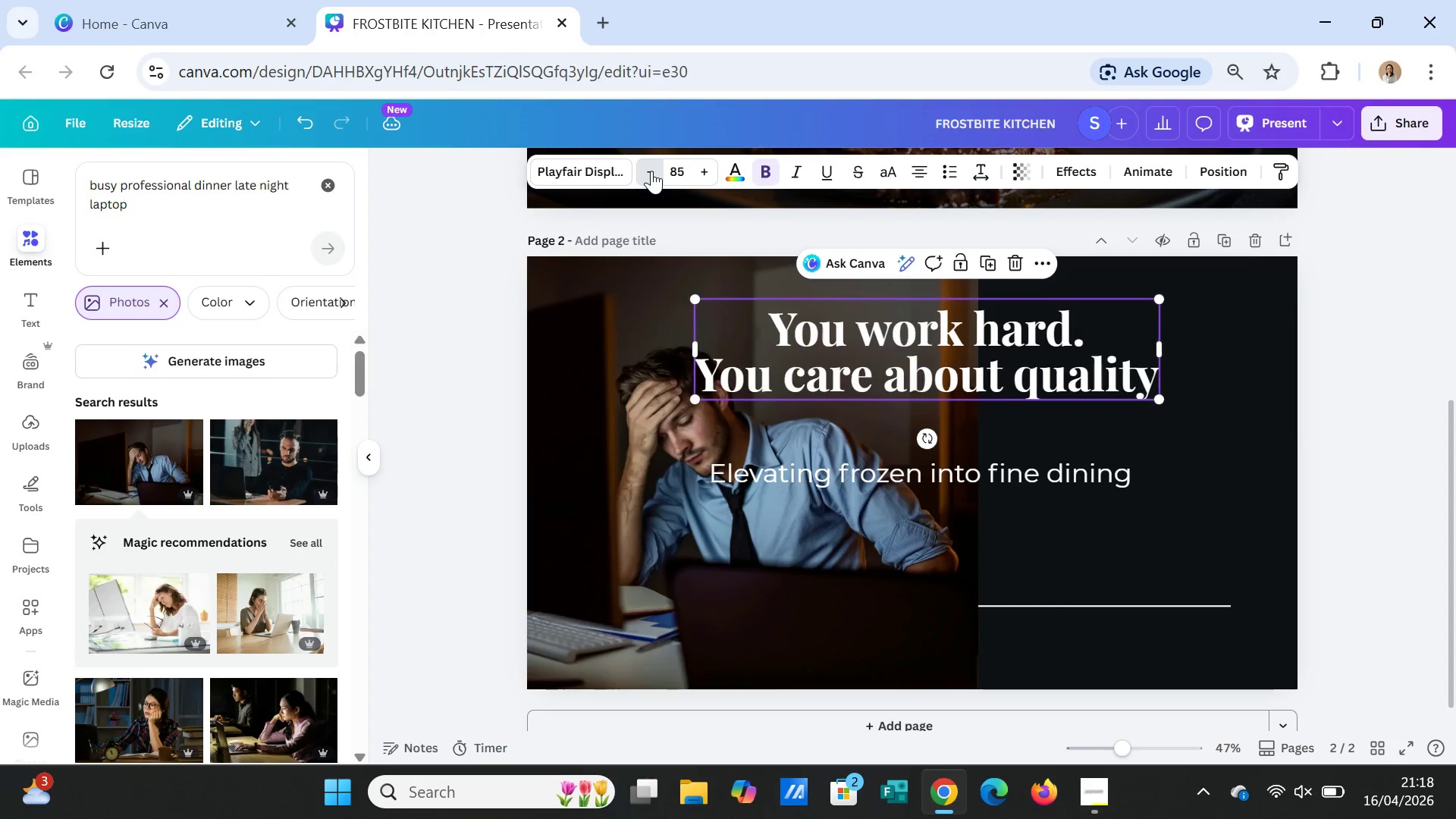 
triple_click([651, 171])
 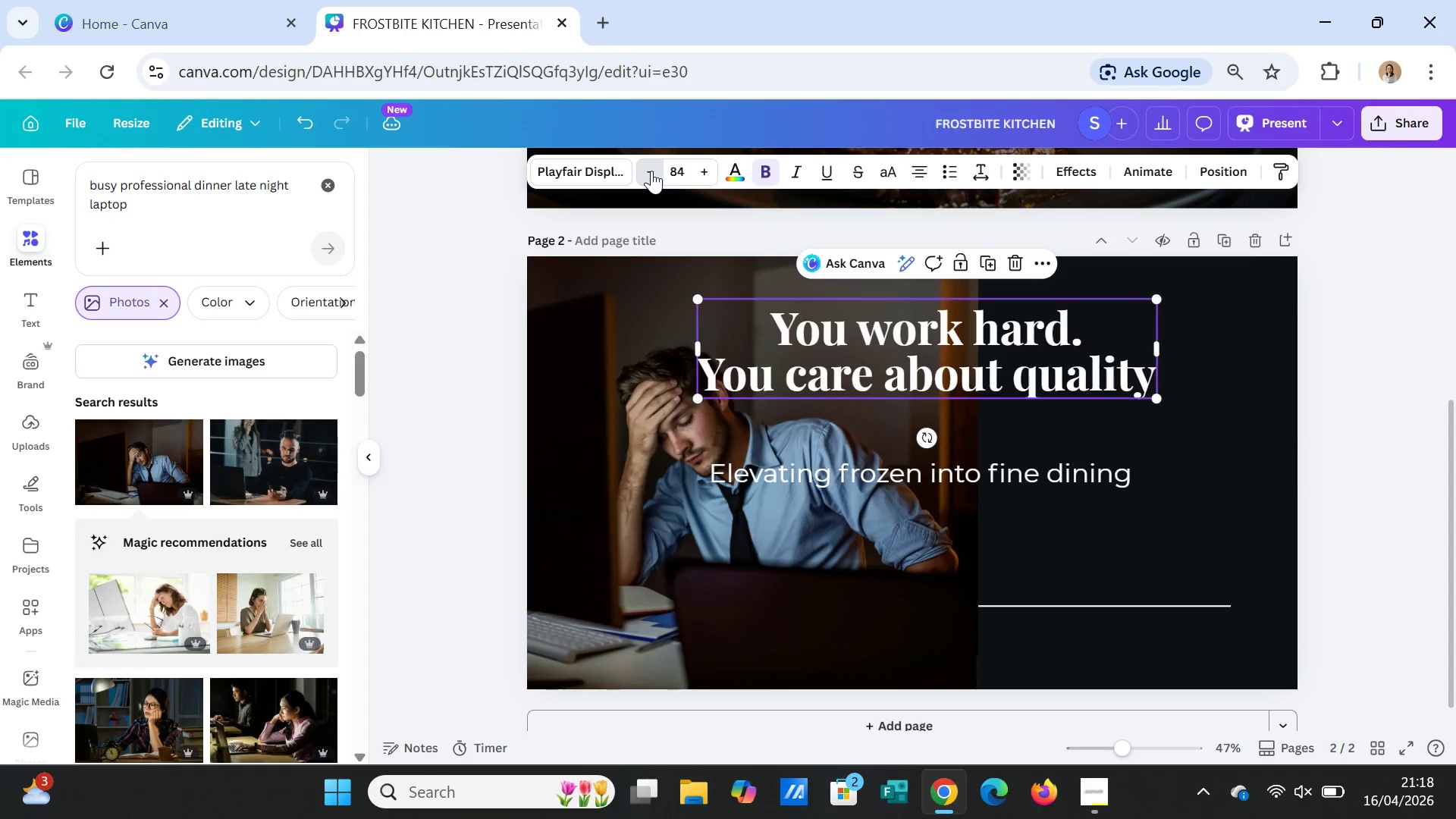 
triple_click([651, 171])
 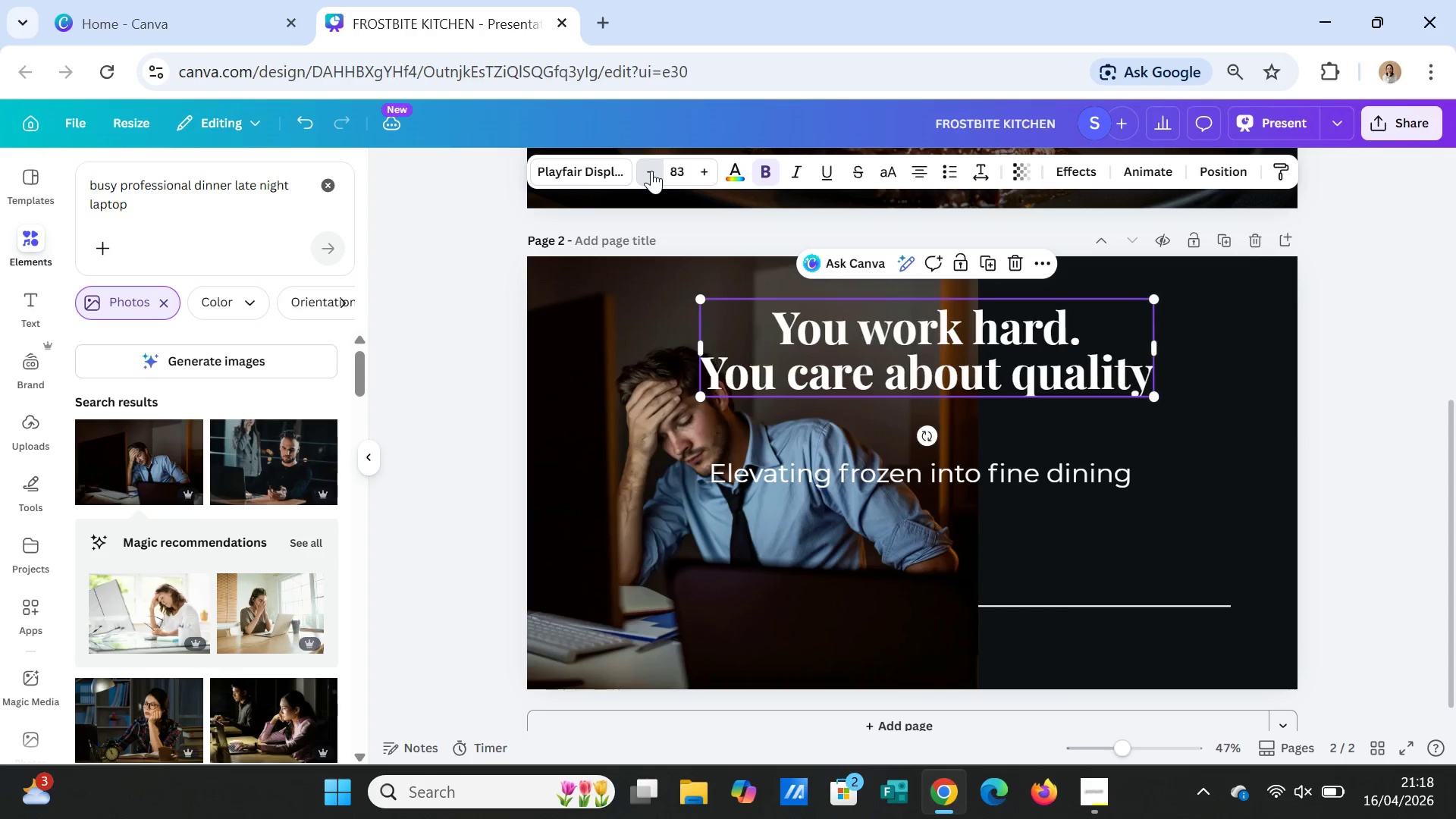 
triple_click([651, 171])
 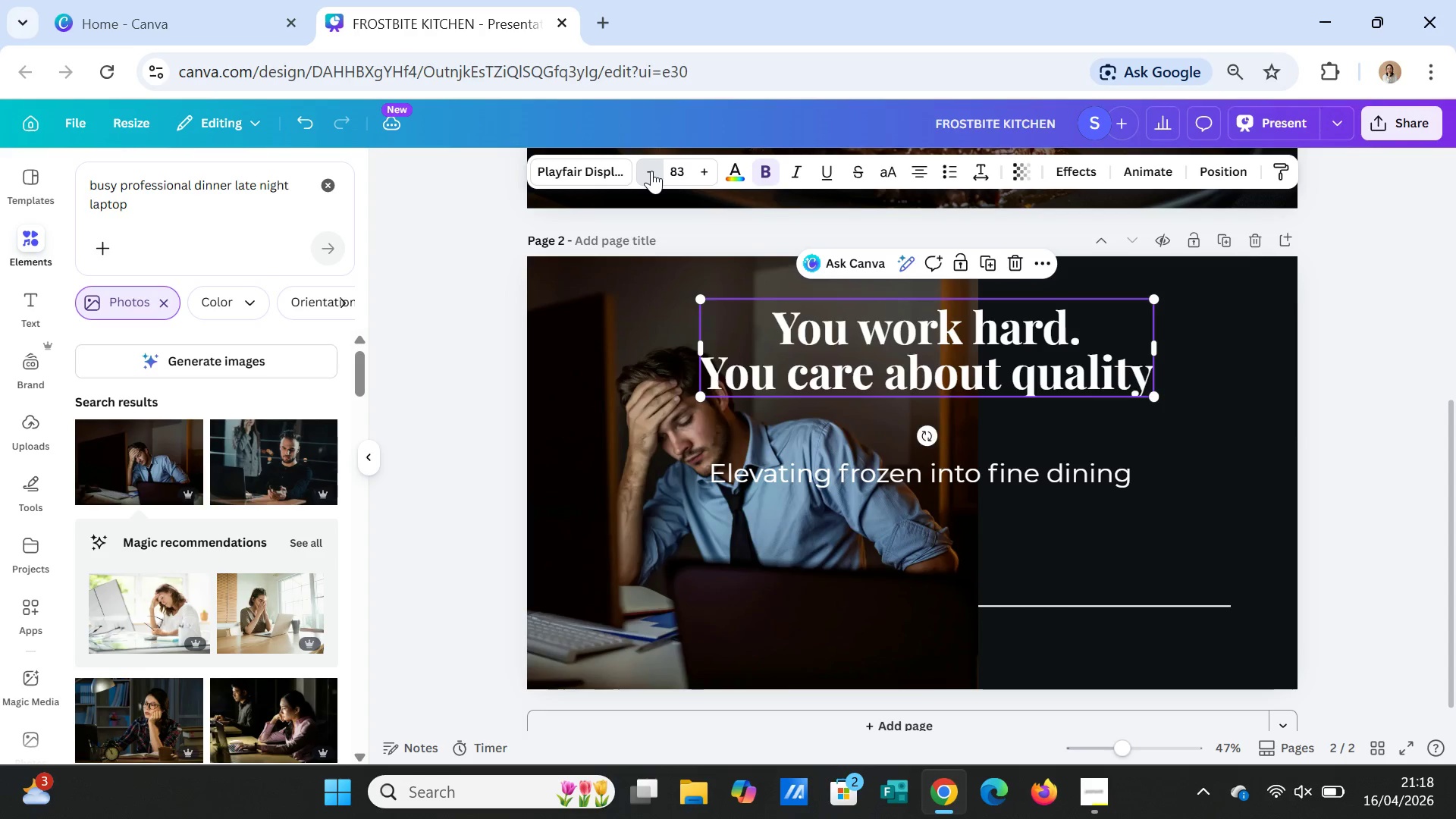 
triple_click([651, 171])
 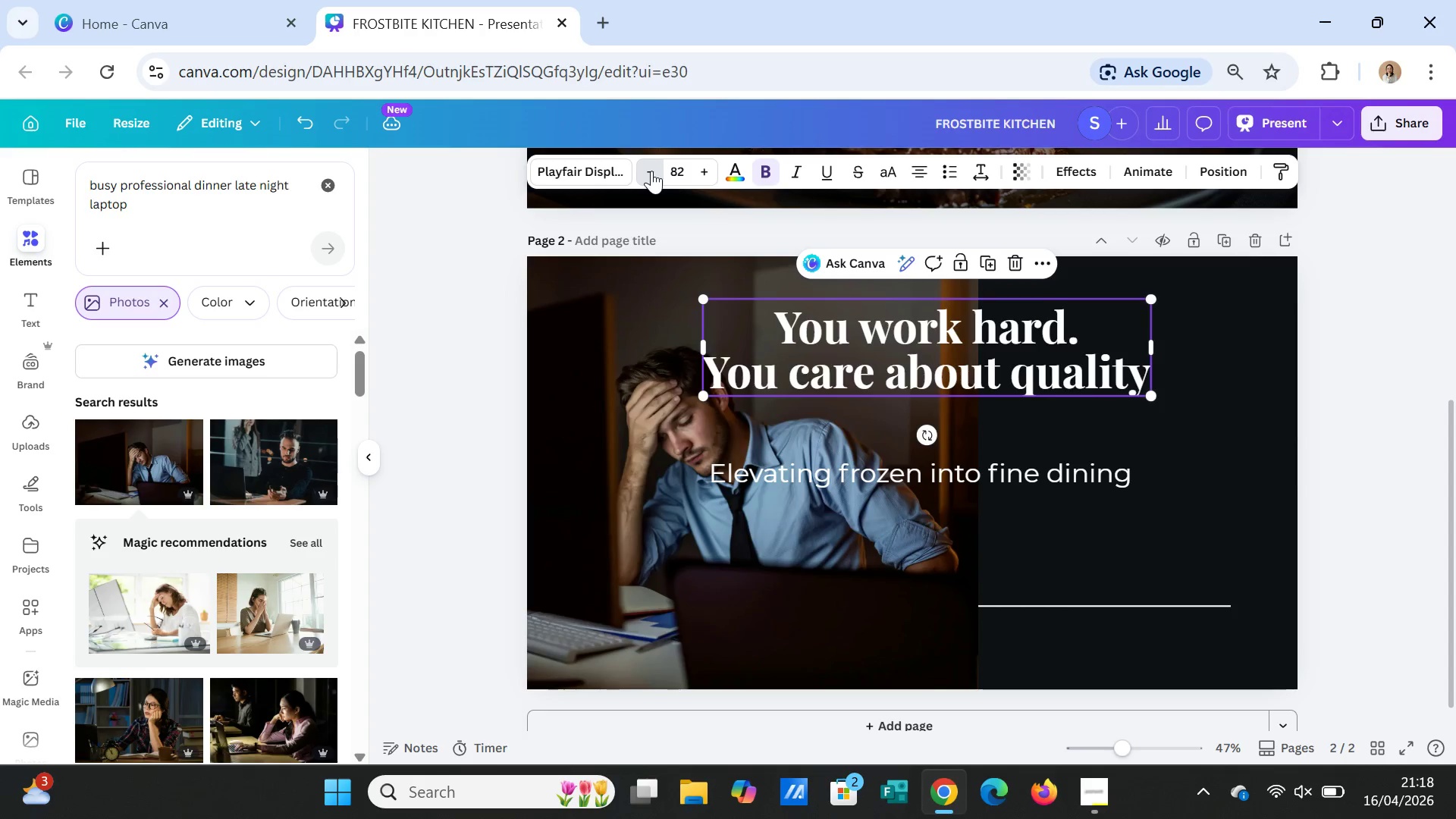 
triple_click([651, 171])
 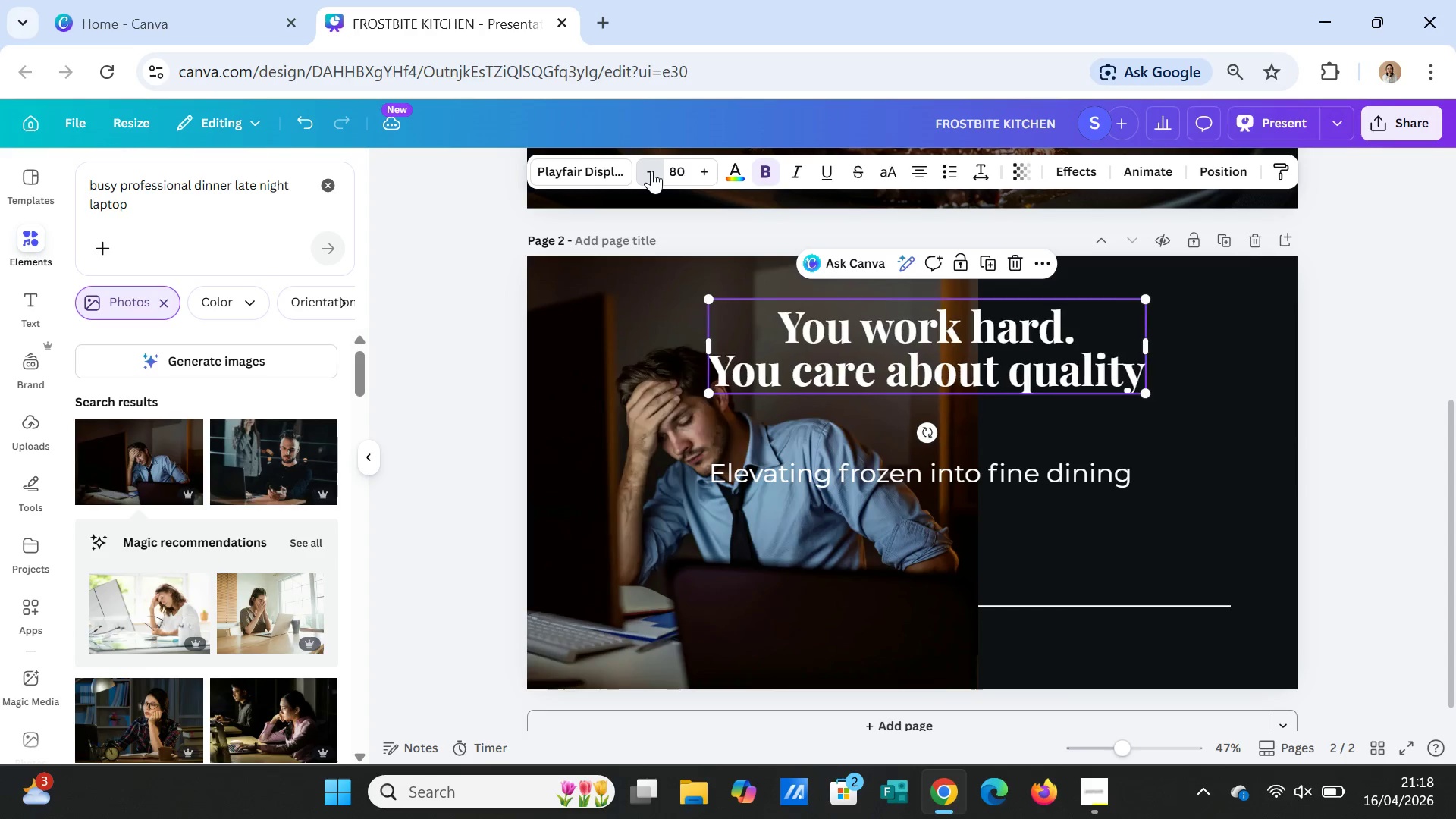 
triple_click([651, 171])
 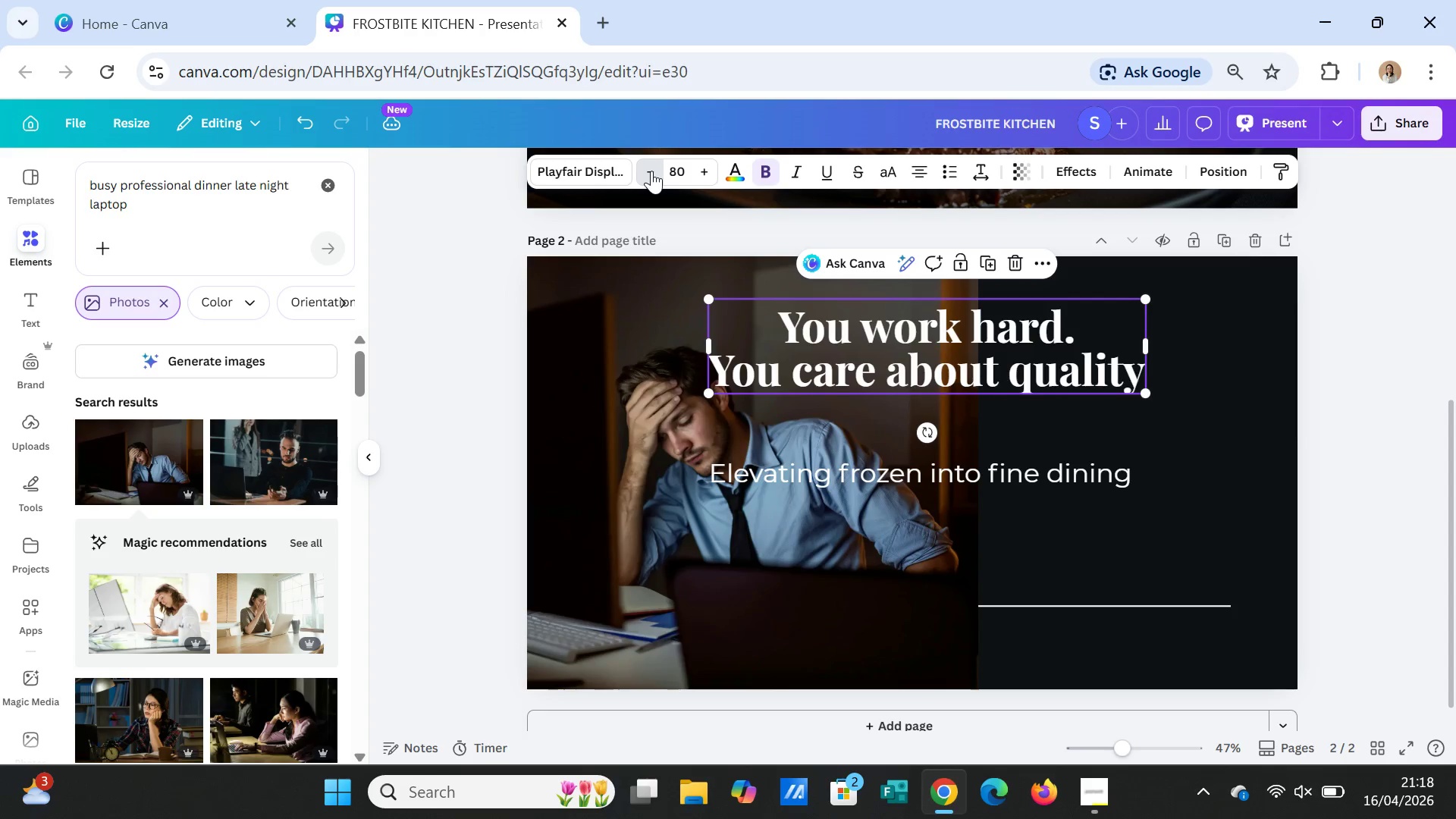 
triple_click([651, 171])
 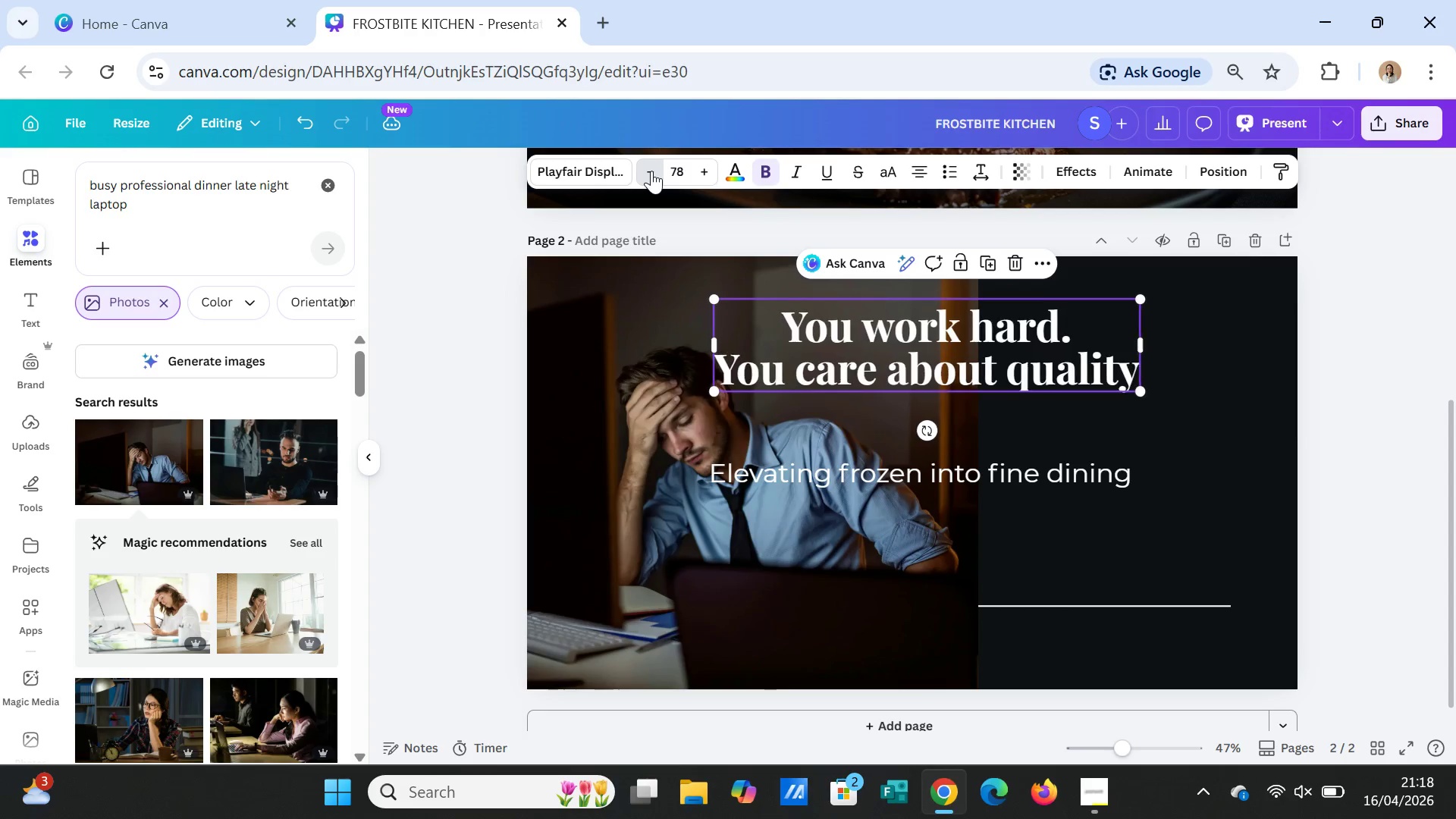 
triple_click([651, 171])
 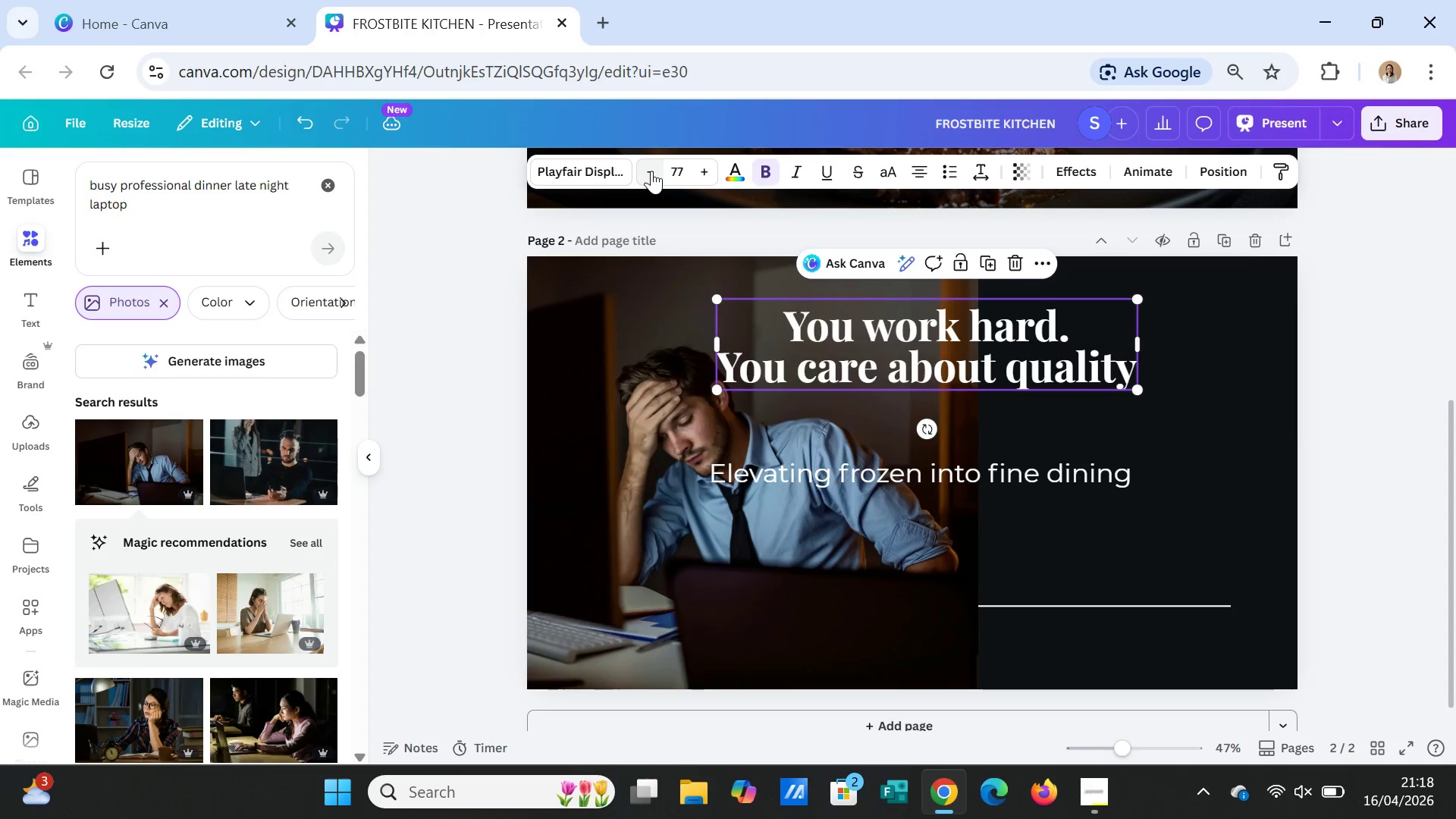 
triple_click([651, 171])
 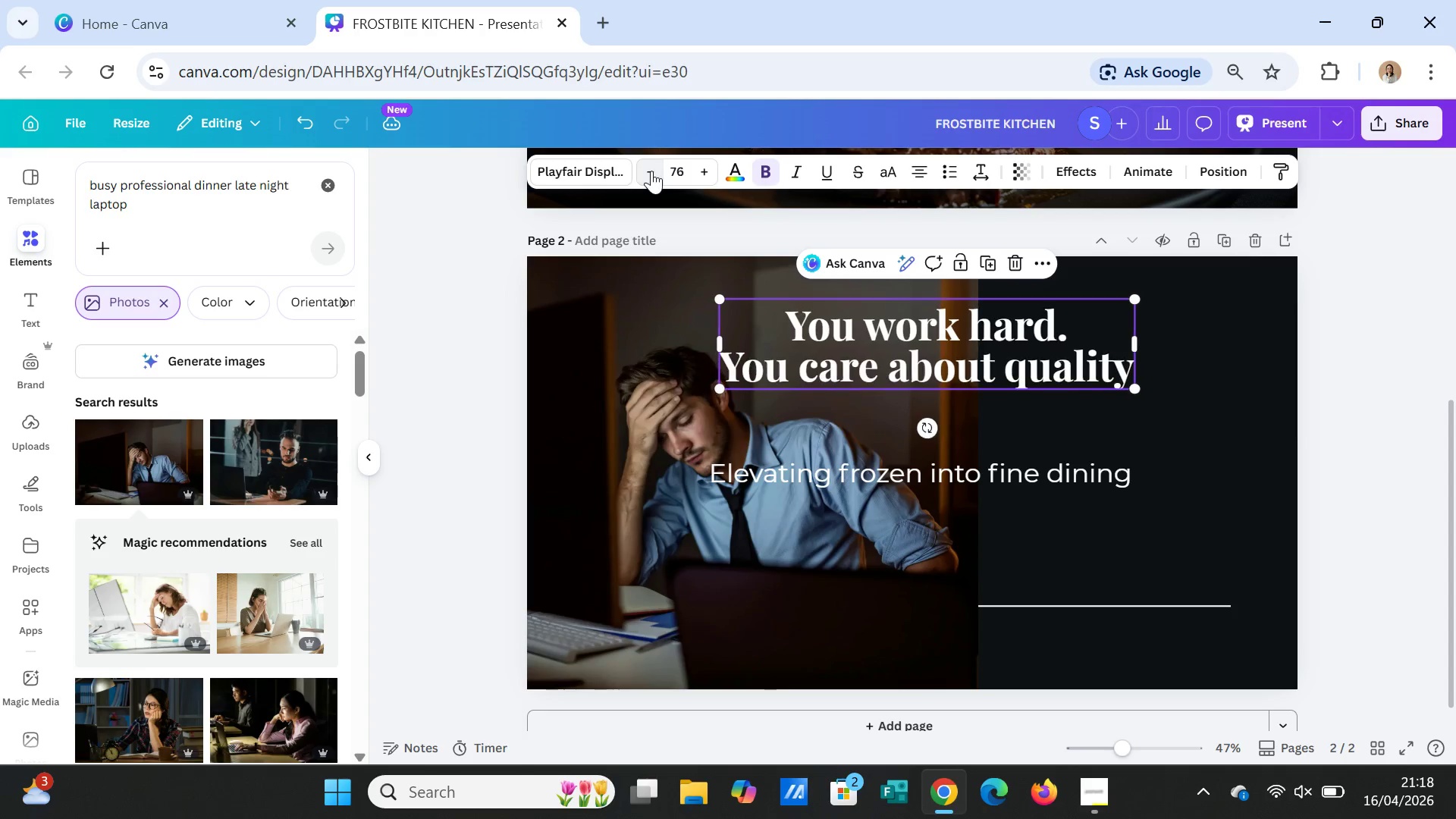 
triple_click([651, 171])
 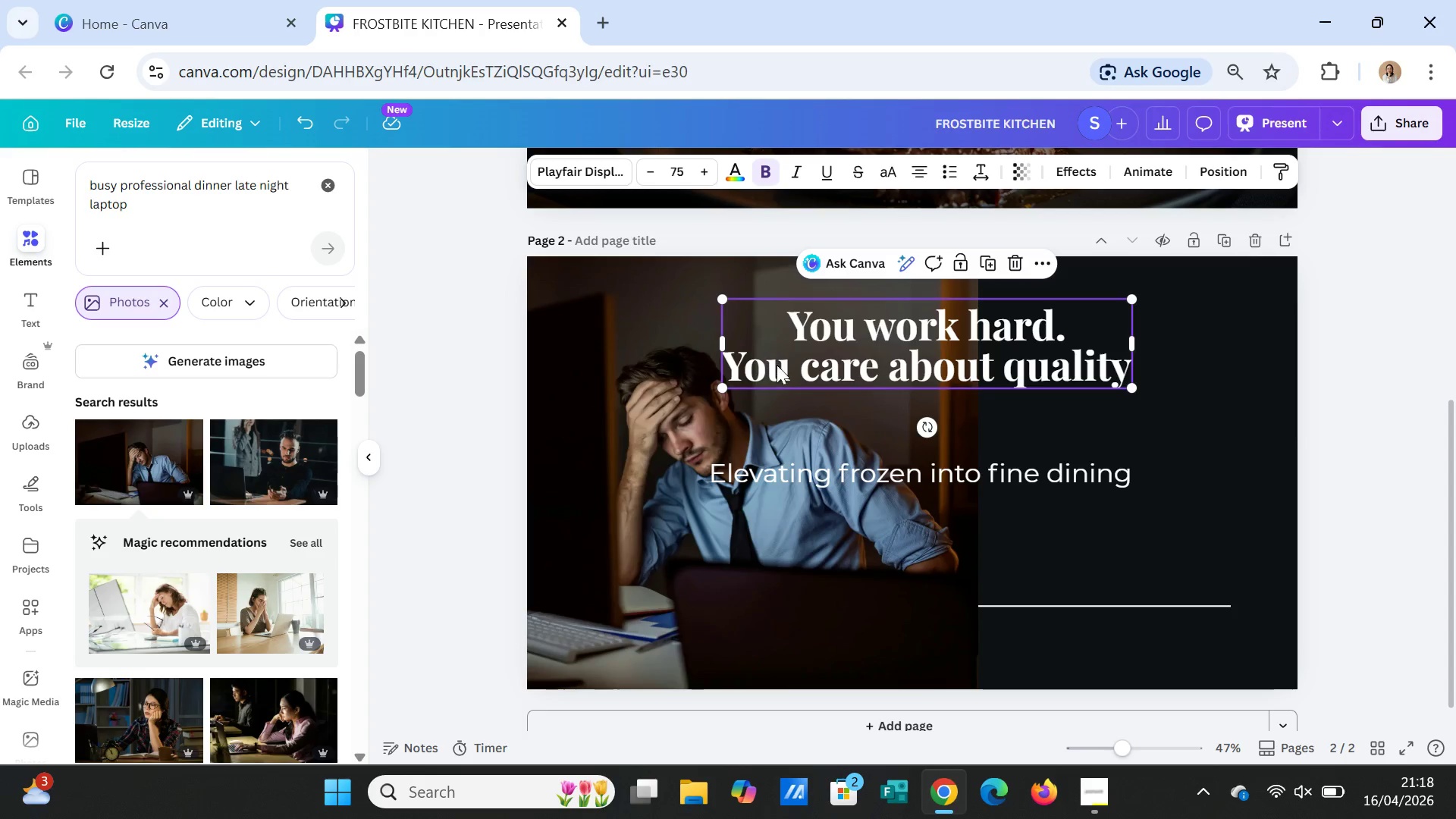 
left_click_drag(start_coordinate=[883, 347], to_coordinate=[1006, 347])
 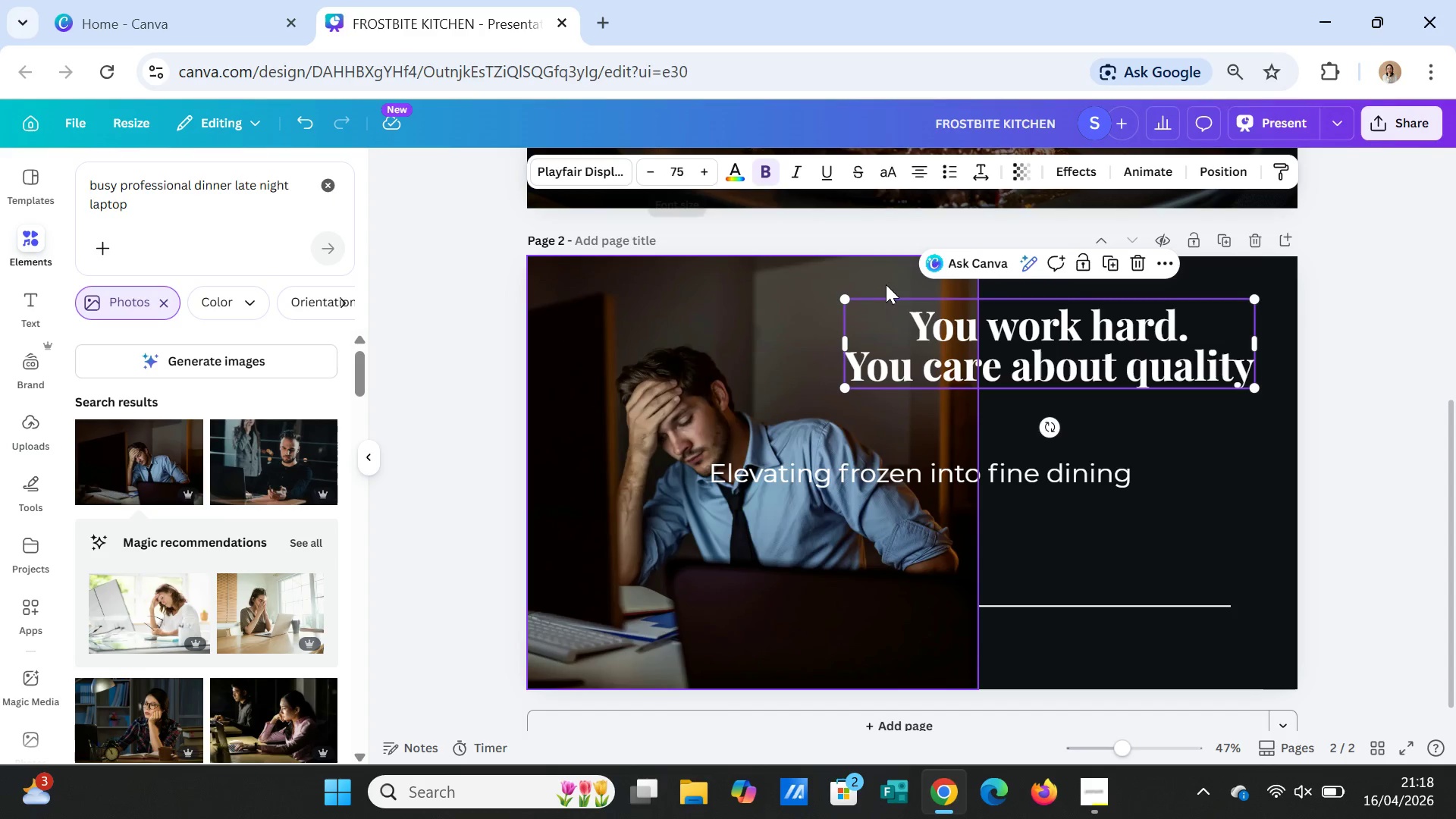 
left_click_drag(start_coordinate=[844, 341], to_coordinate=[986, 356])
 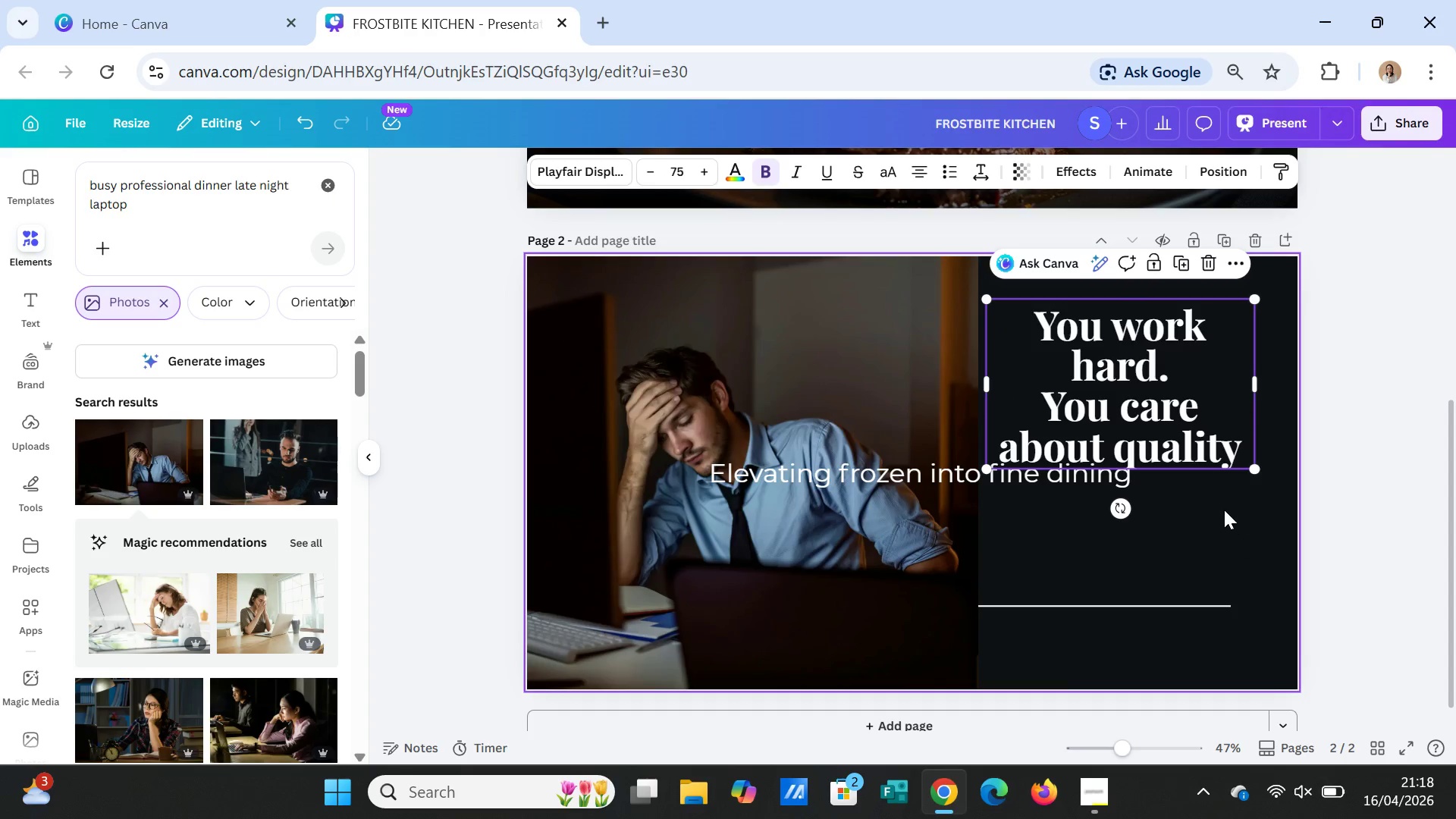 
left_click([1224, 510])
 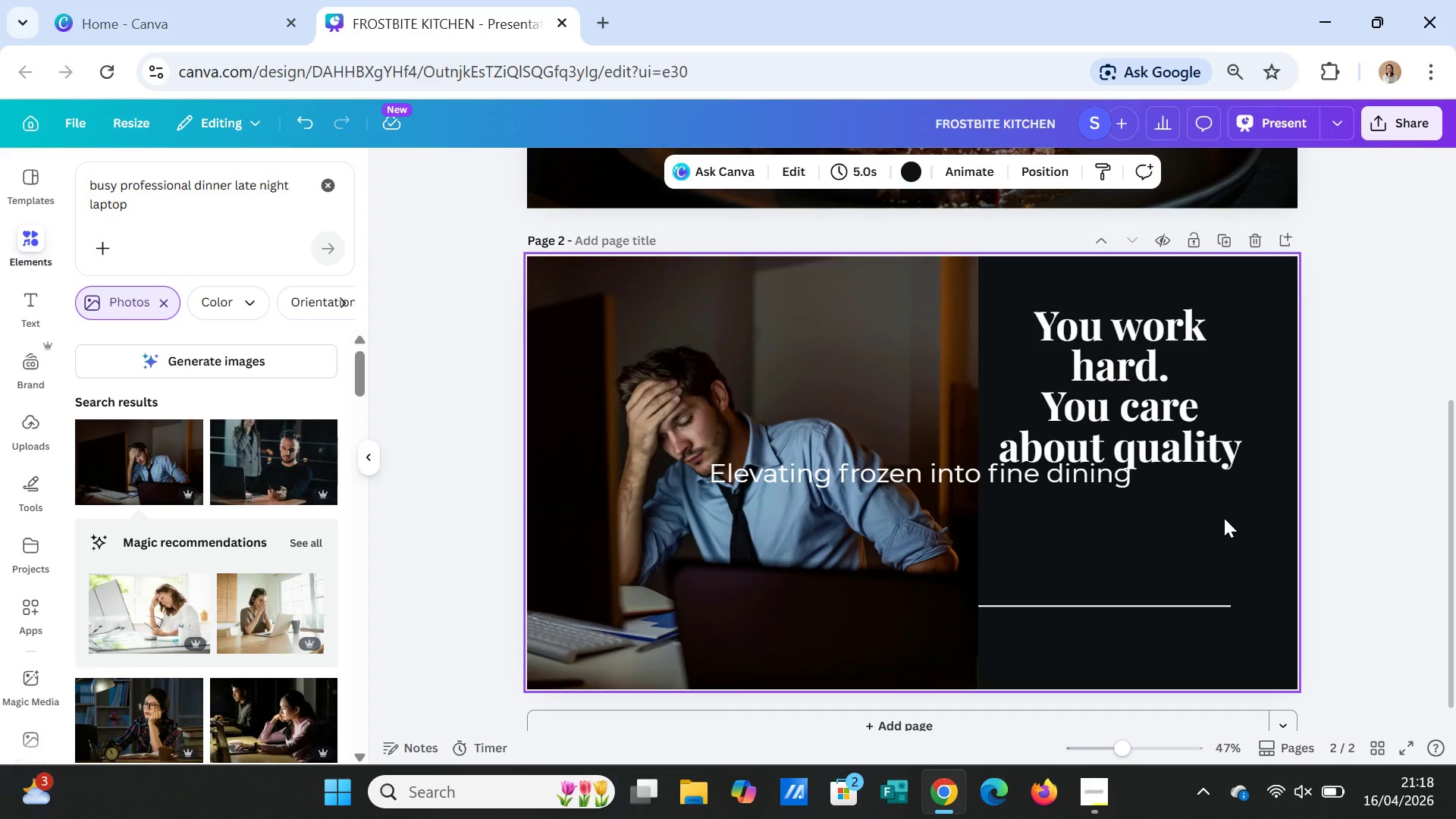 
left_click([1224, 529])
 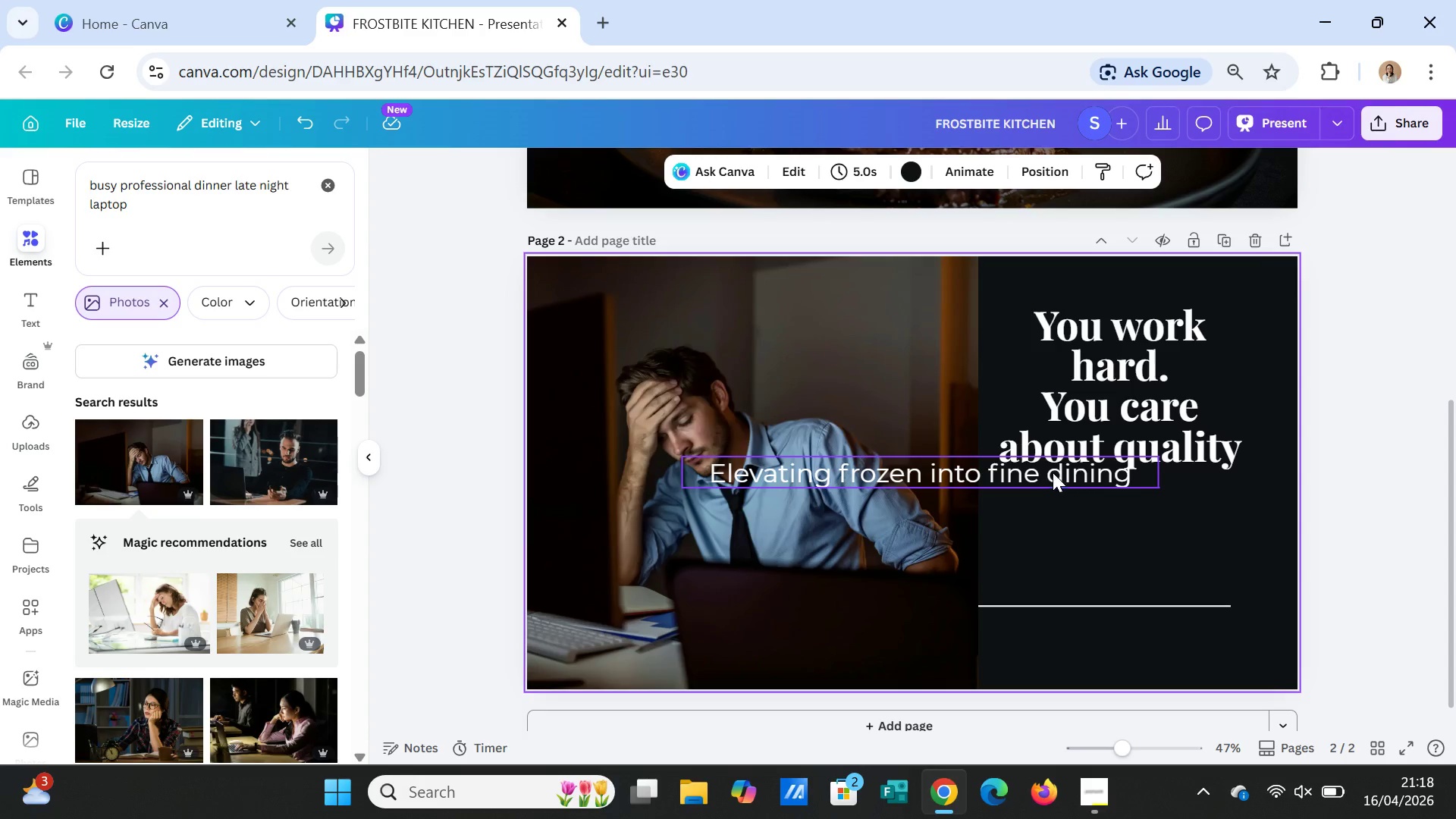 
left_click_drag(start_coordinate=[1051, 470], to_coordinate=[1054, 570])
 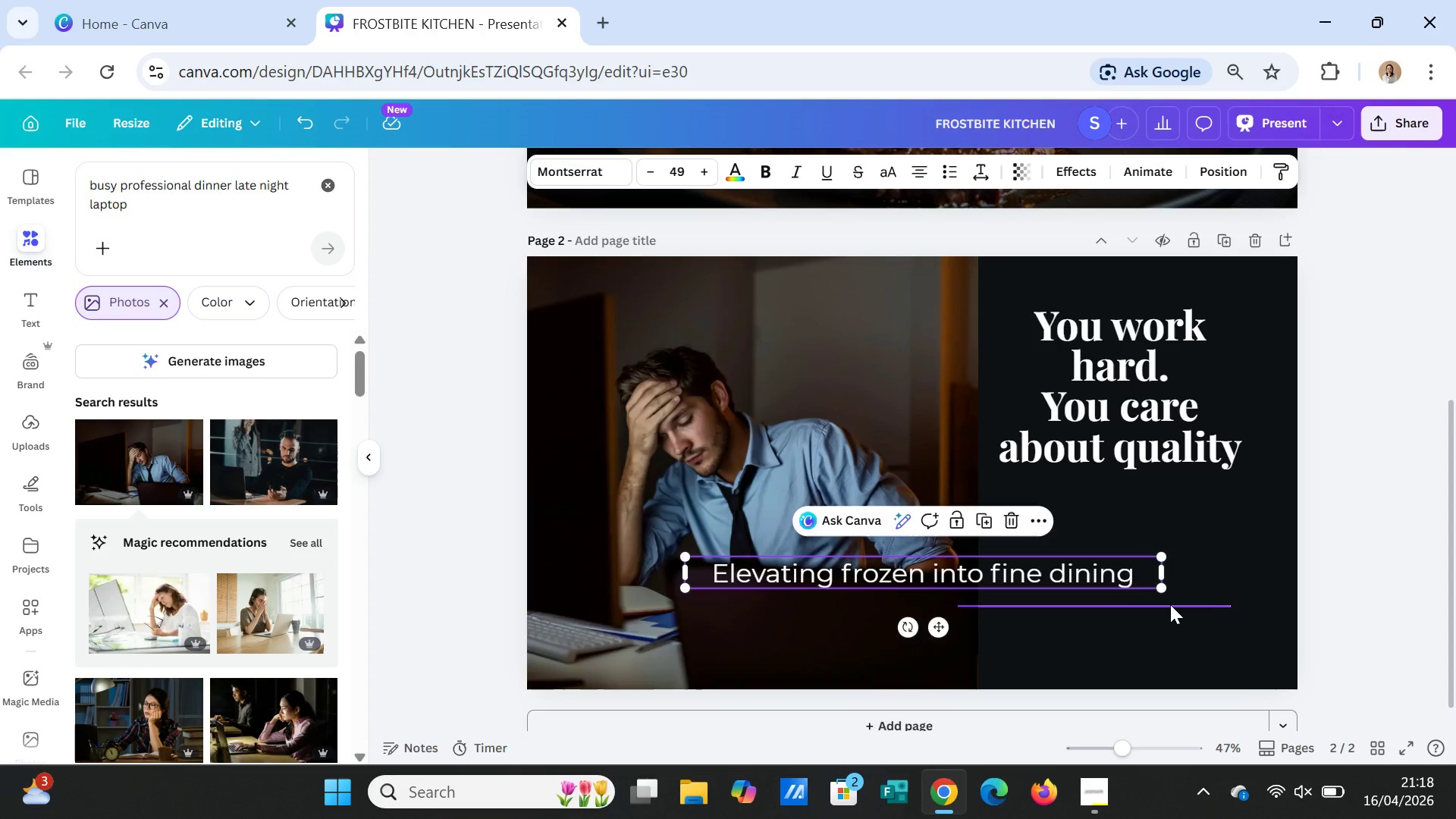 
left_click([1170, 604])
 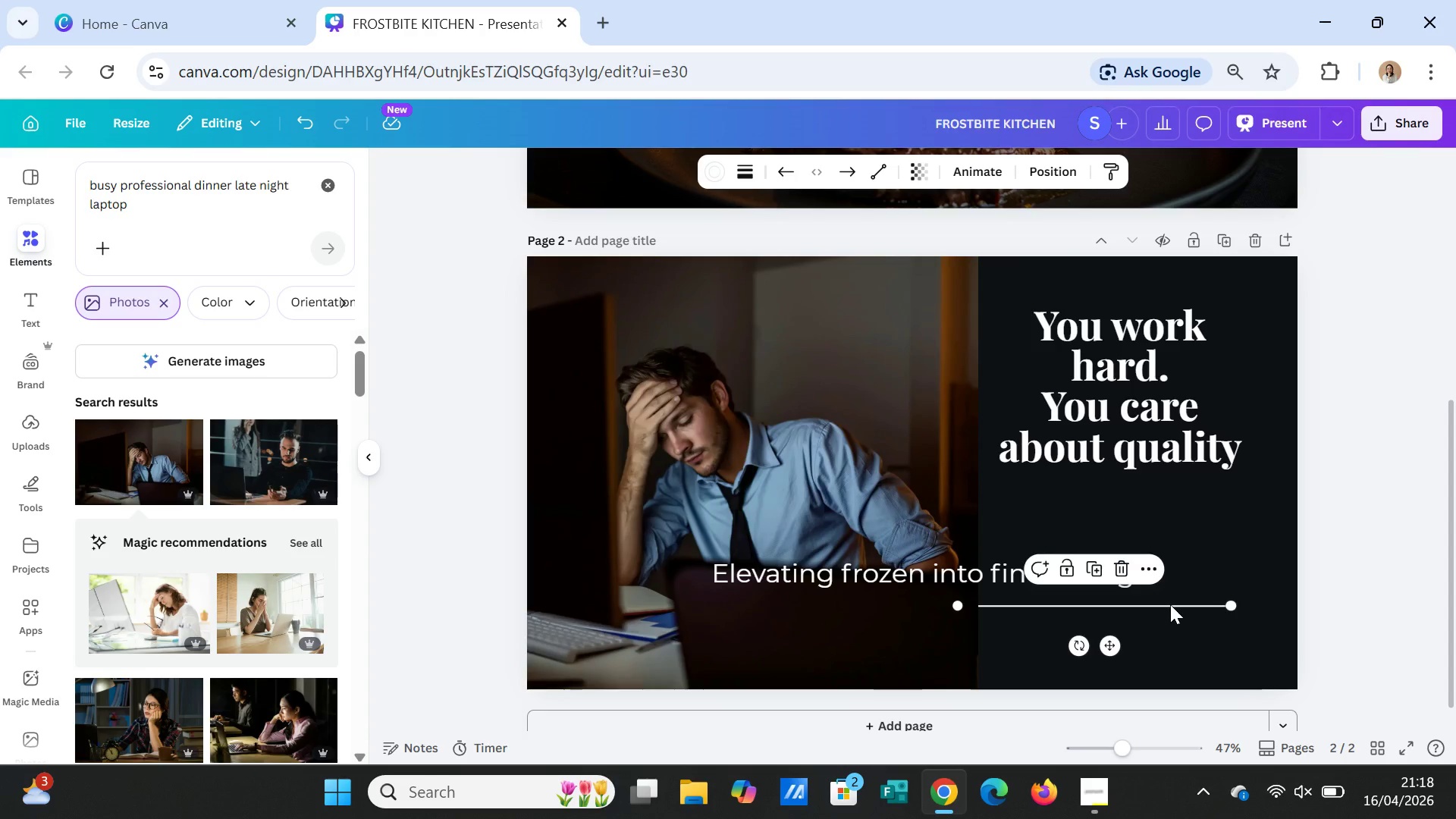 
left_click_drag(start_coordinate=[1170, 604], to_coordinate=[1195, 505])
 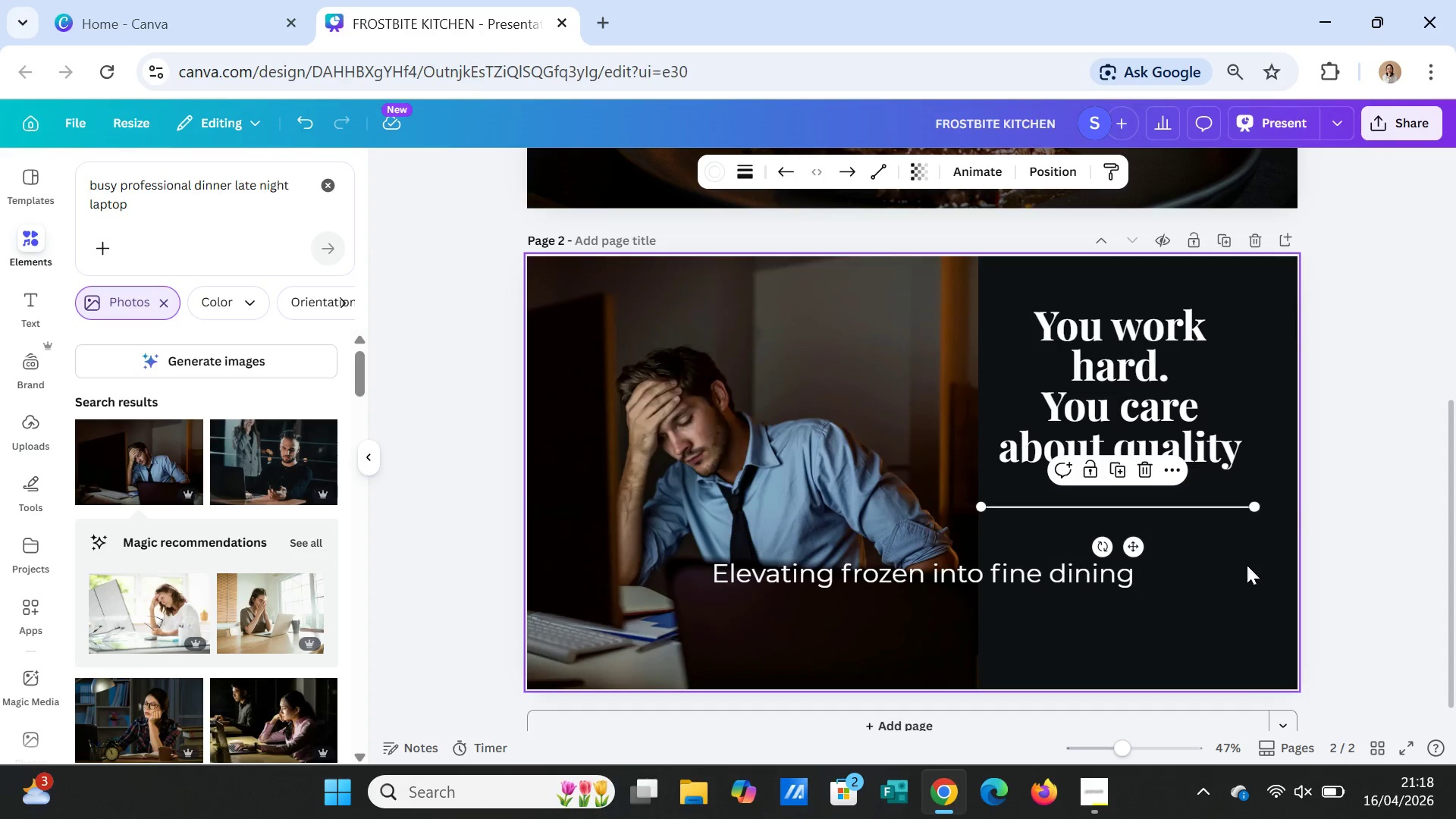 
left_click([1247, 566])
 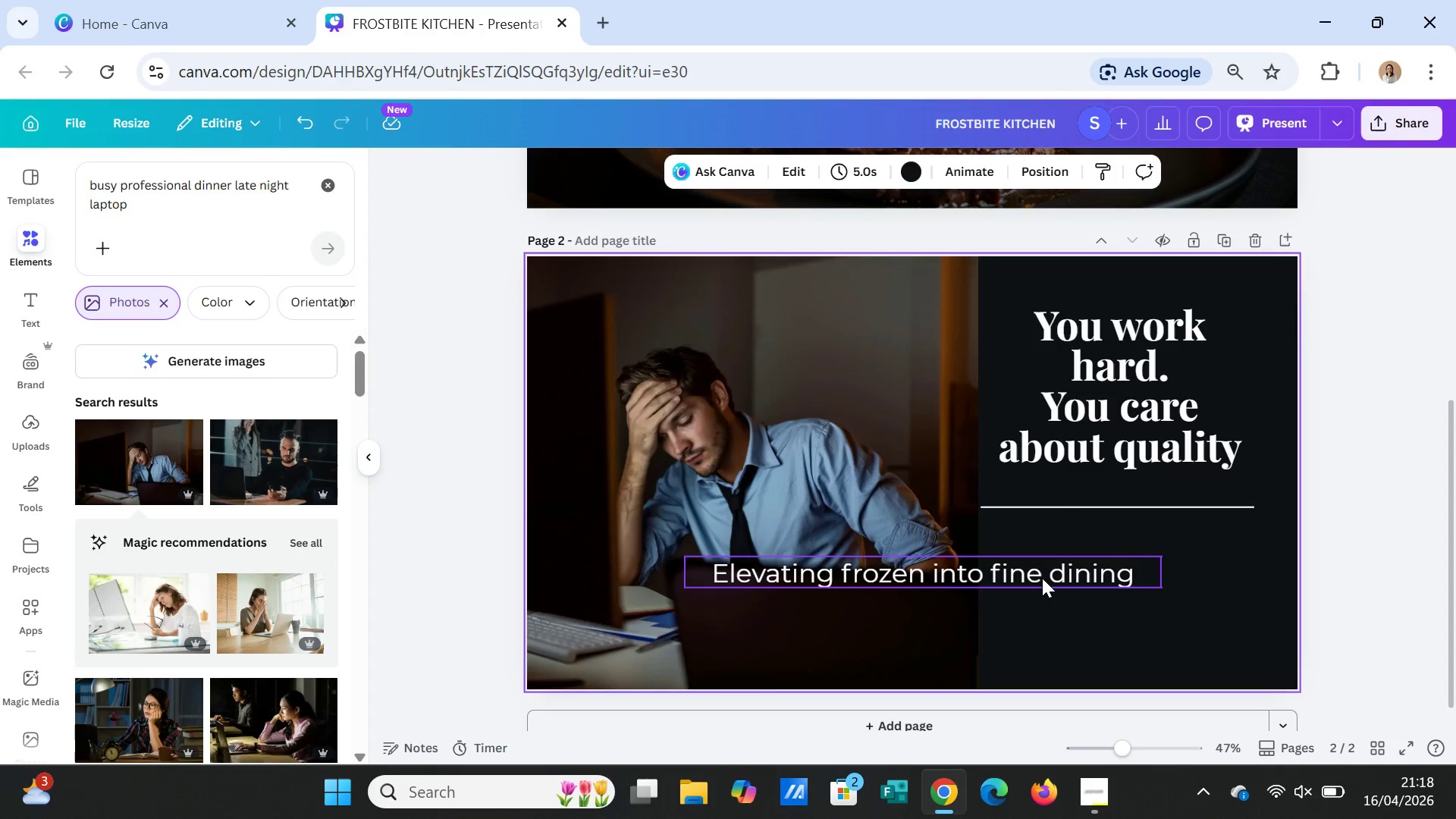 
left_click([1042, 578])
 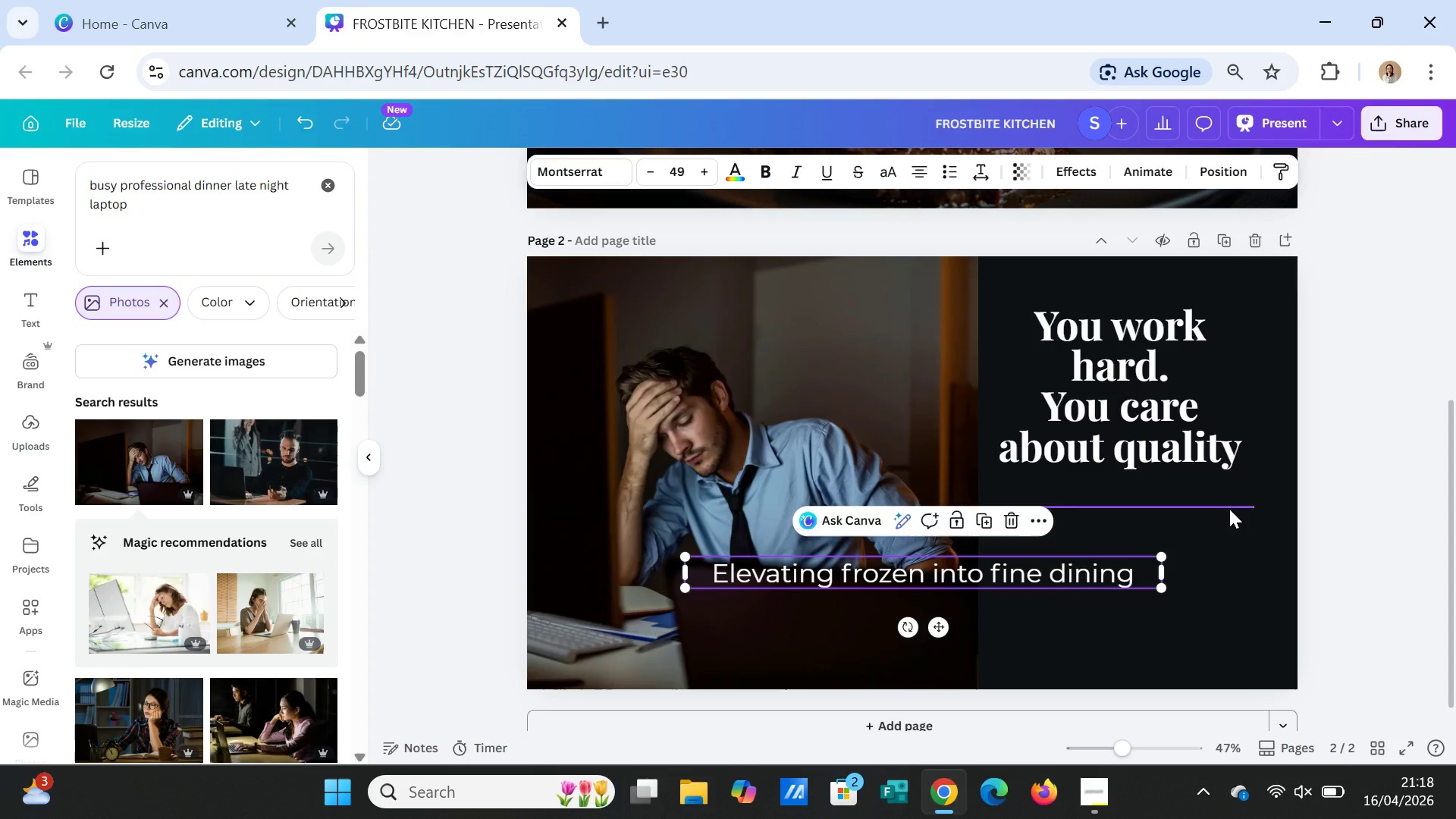 
left_click([1229, 509])
 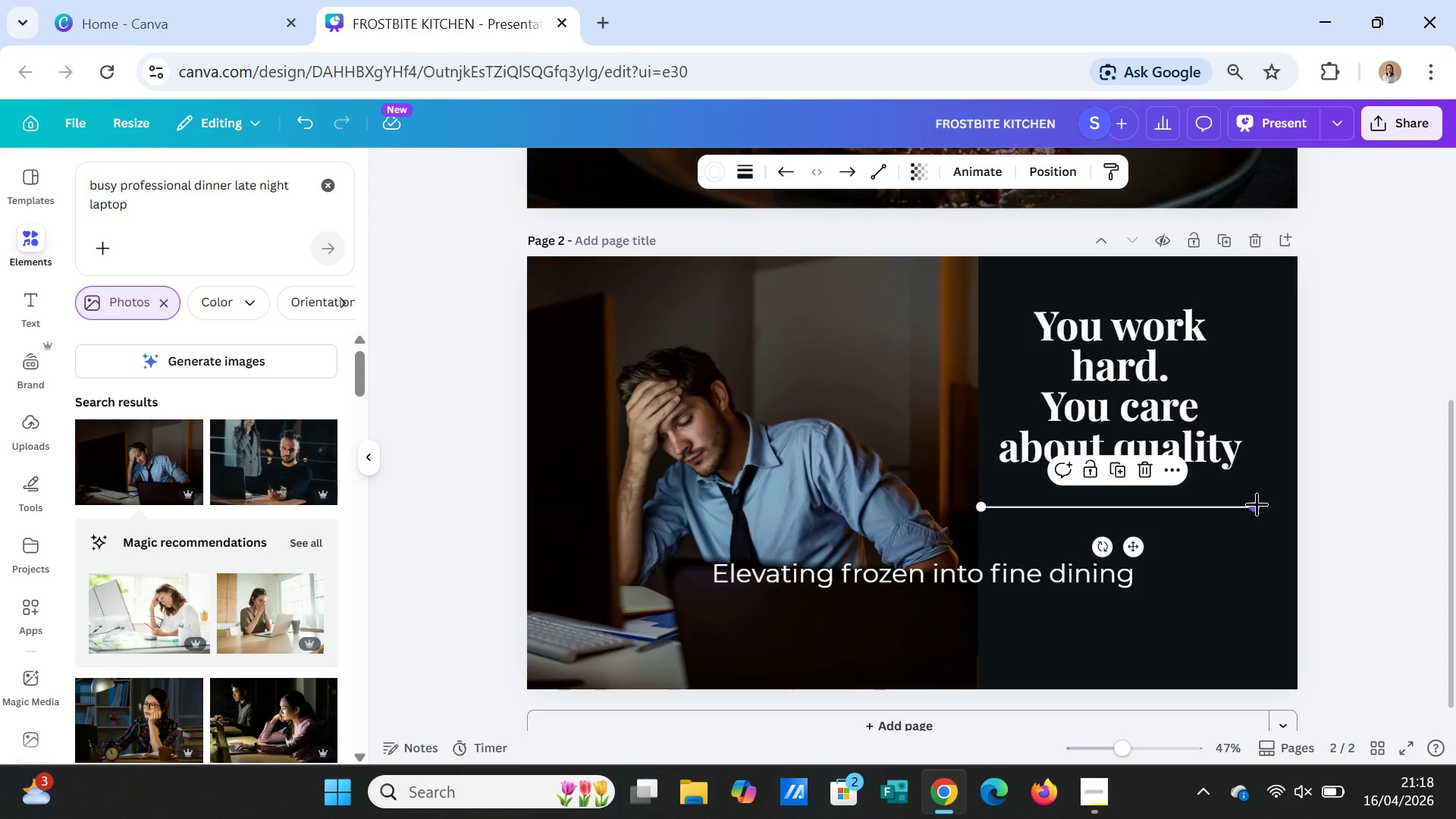 
left_click_drag(start_coordinate=[1257, 504], to_coordinate=[1232, 504])
 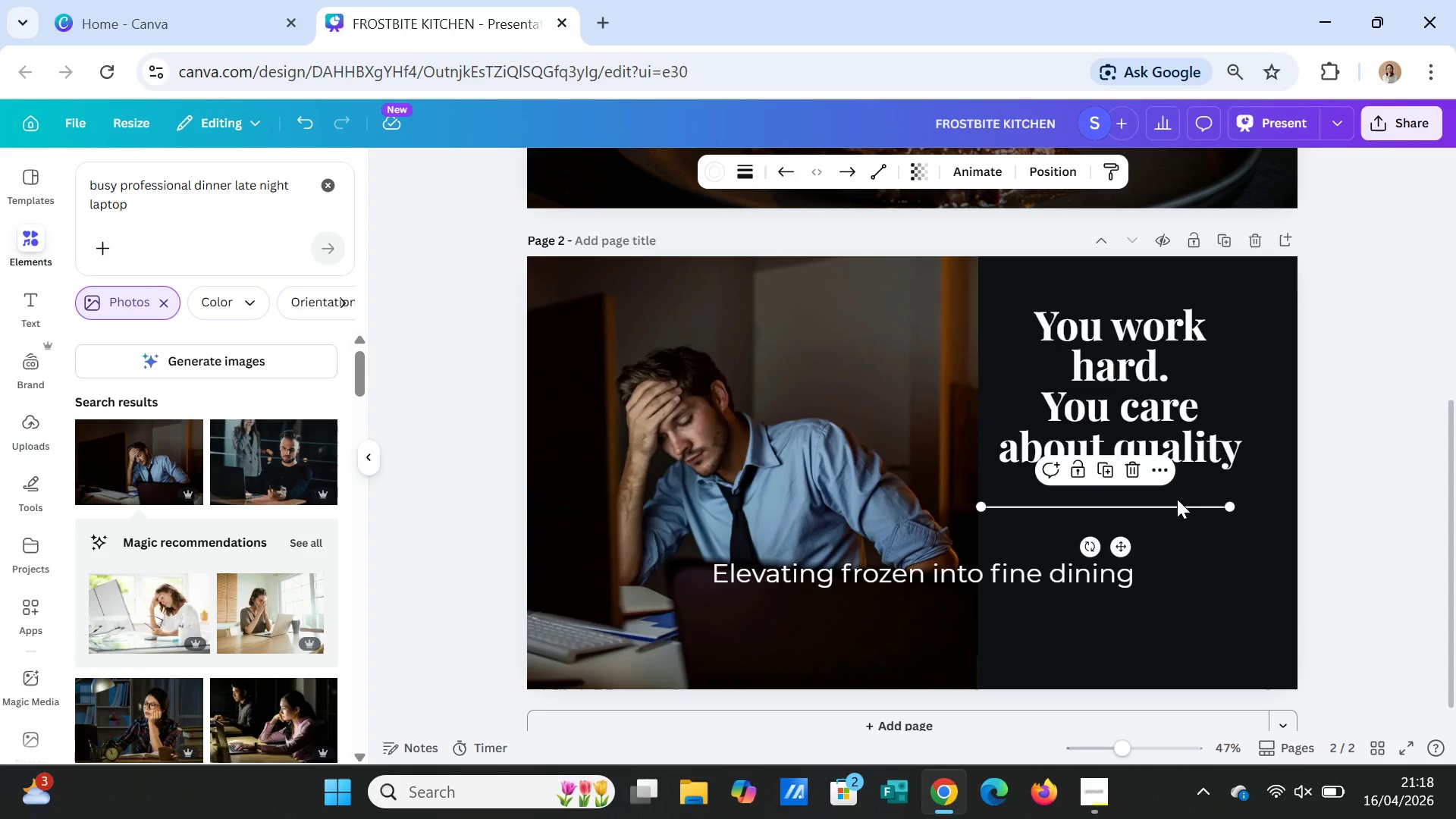 
left_click_drag(start_coordinate=[1177, 499], to_coordinate=[1188, 499])
 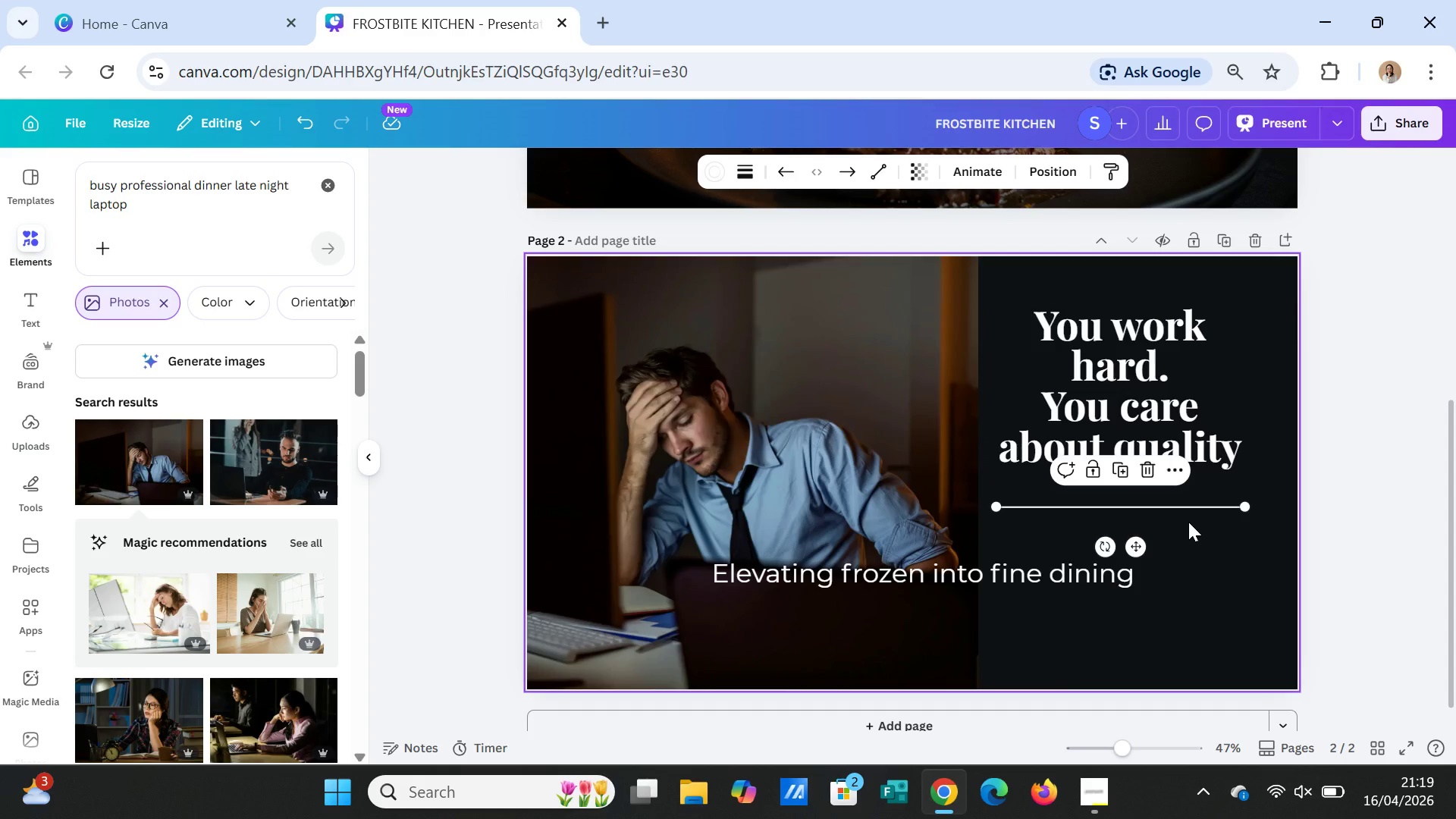 
wait(7.89)
 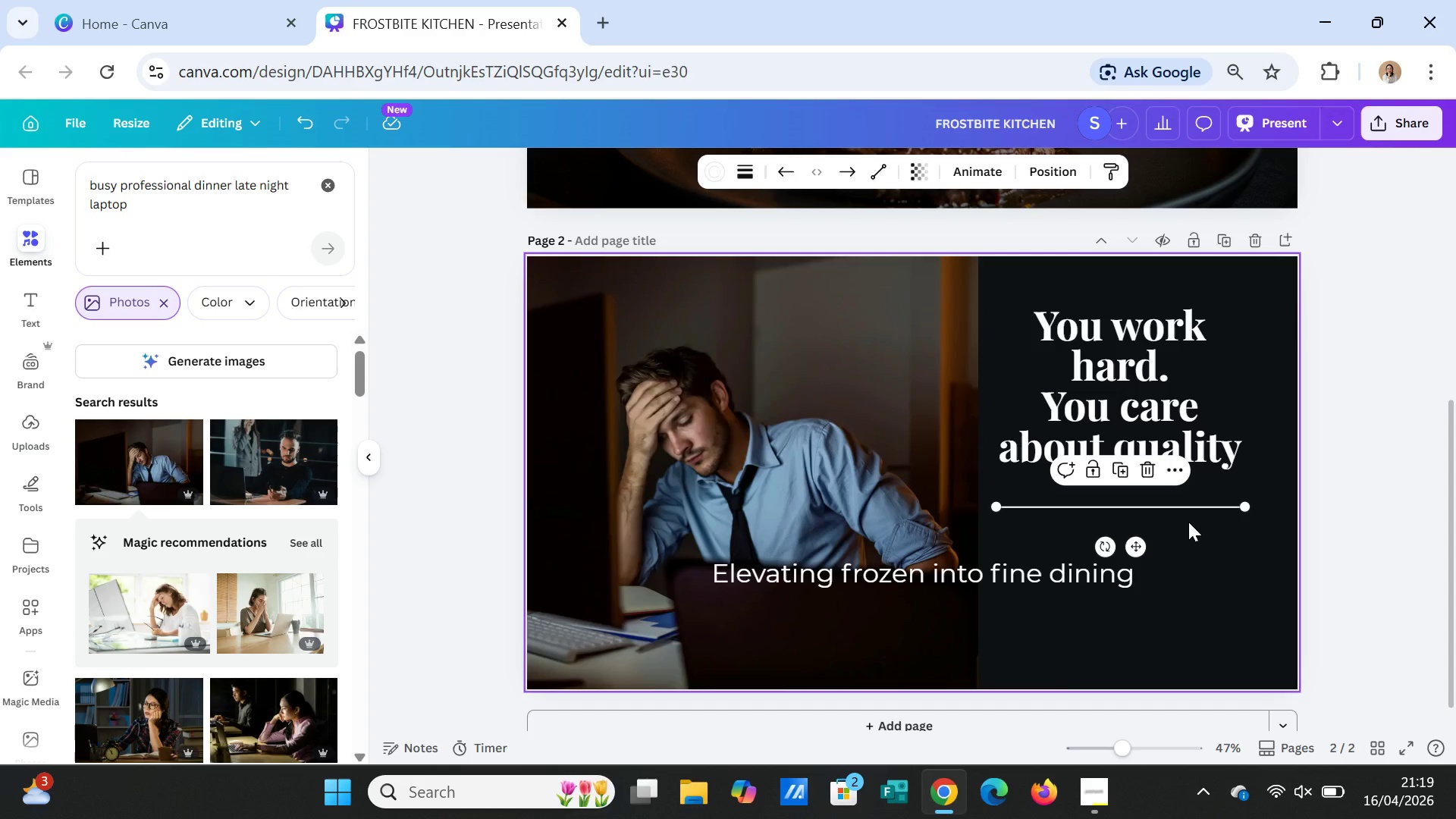 
double_click([1009, 565])
 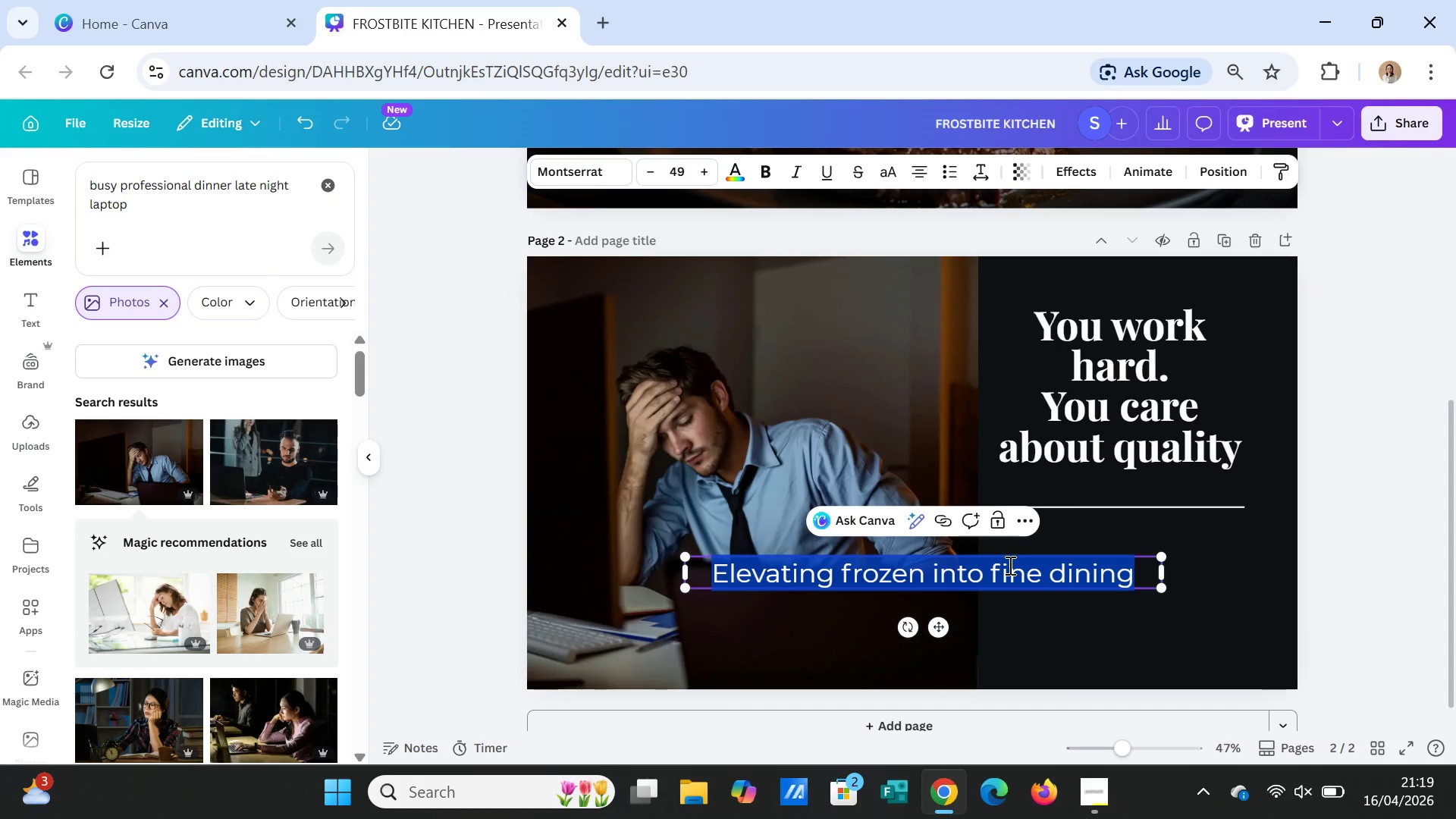 
triple_click([1009, 565])
 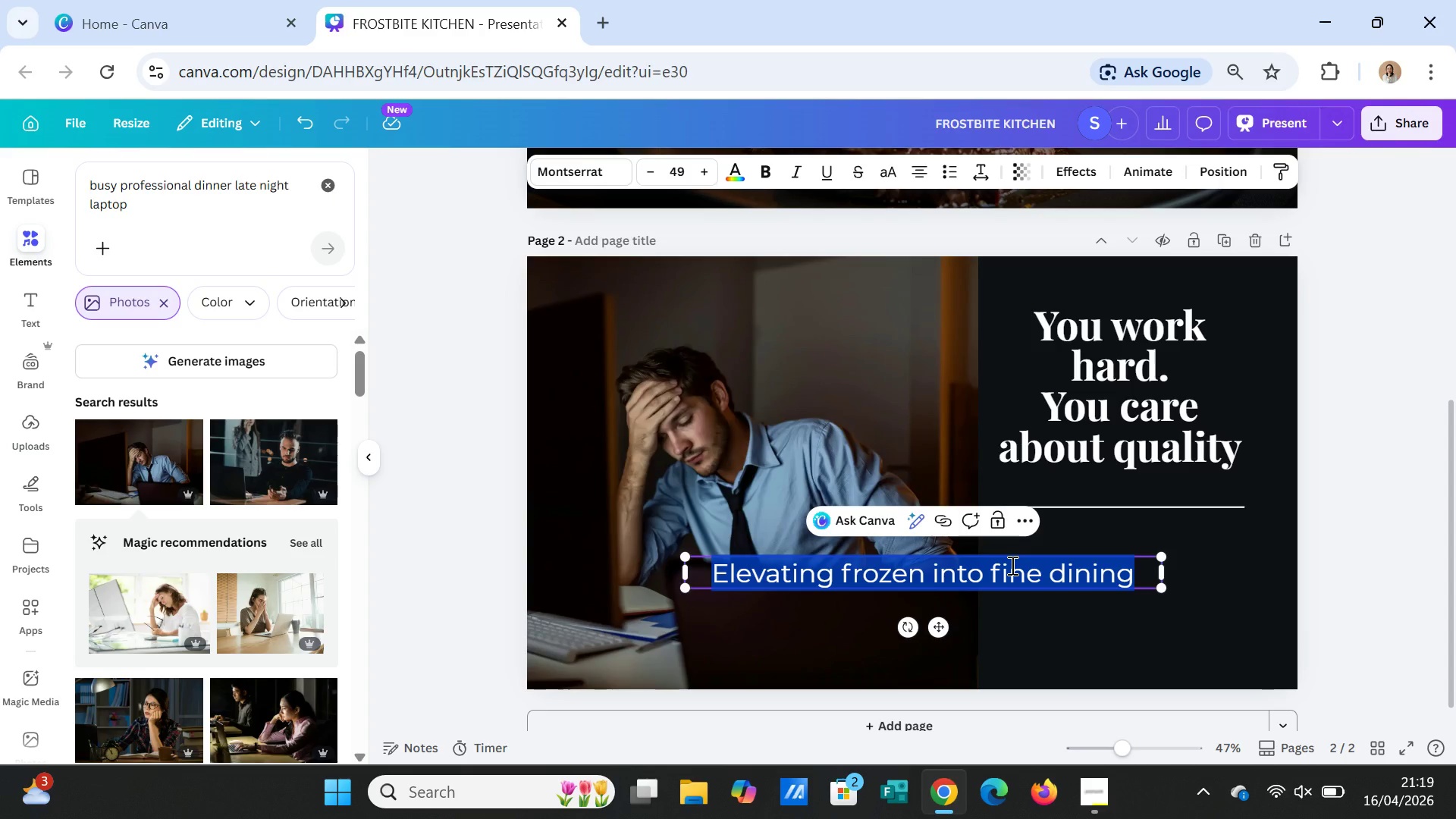 
type(But somehow)
 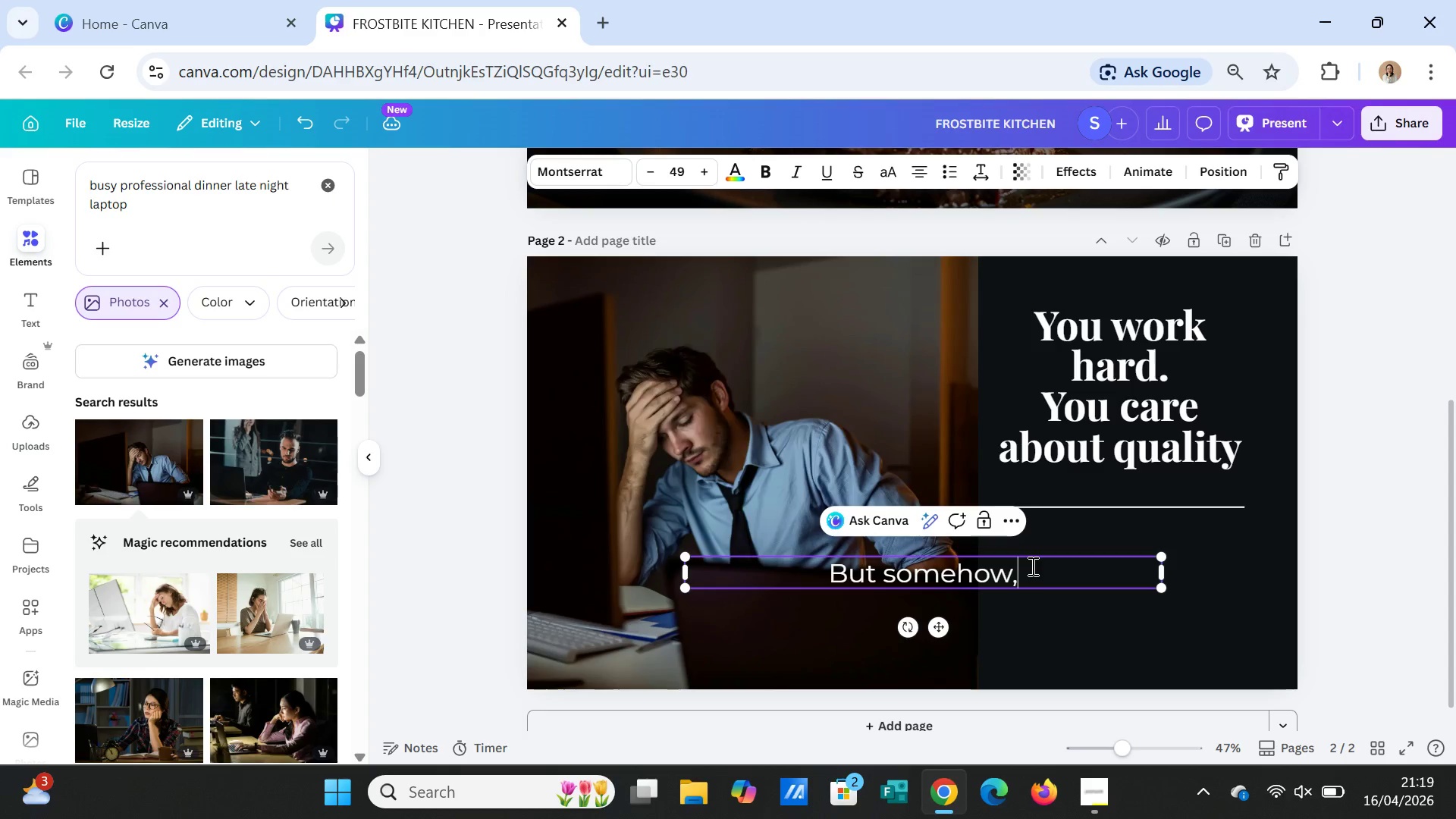 
key(Comma)
 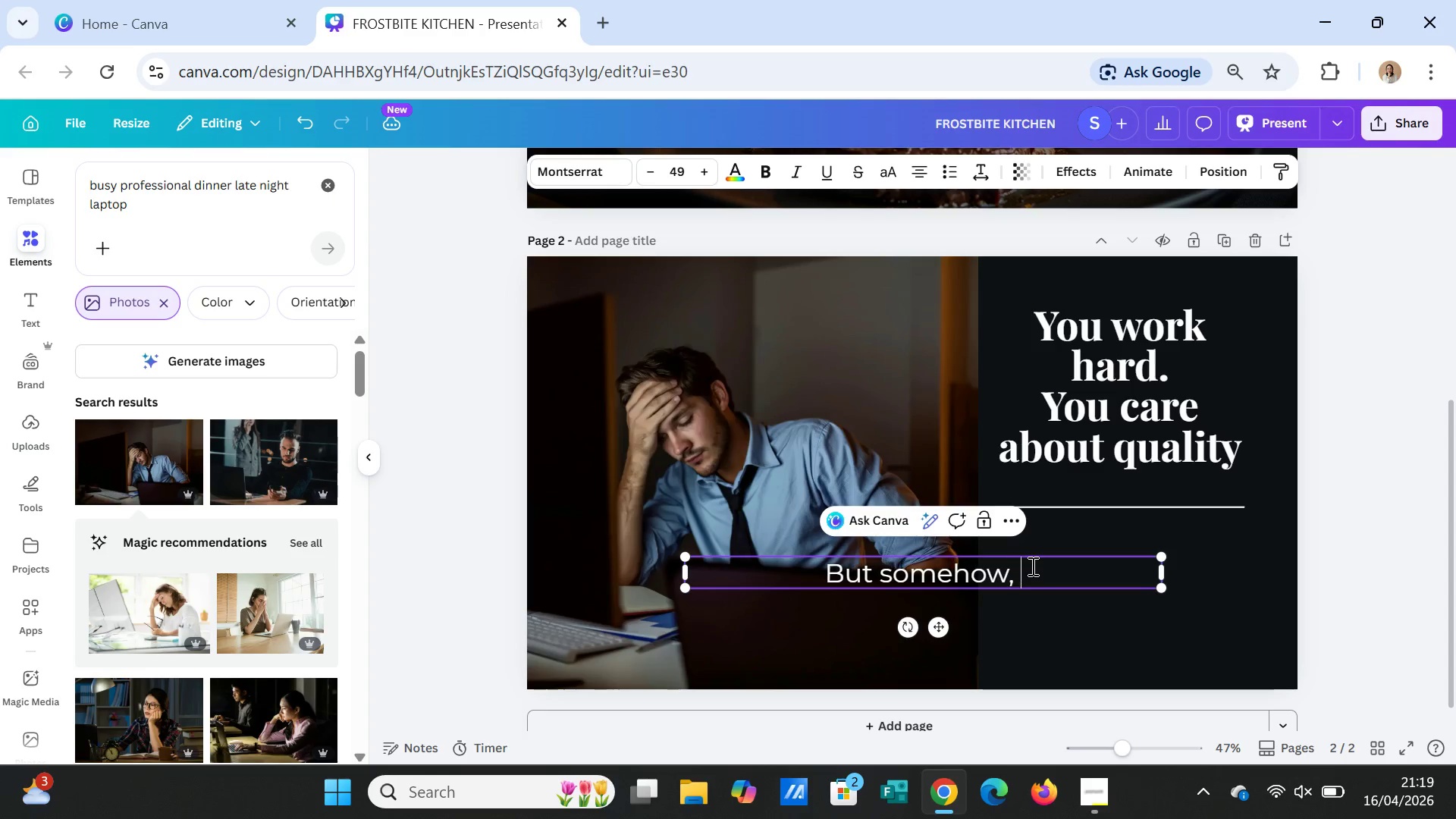 
key(Space)
 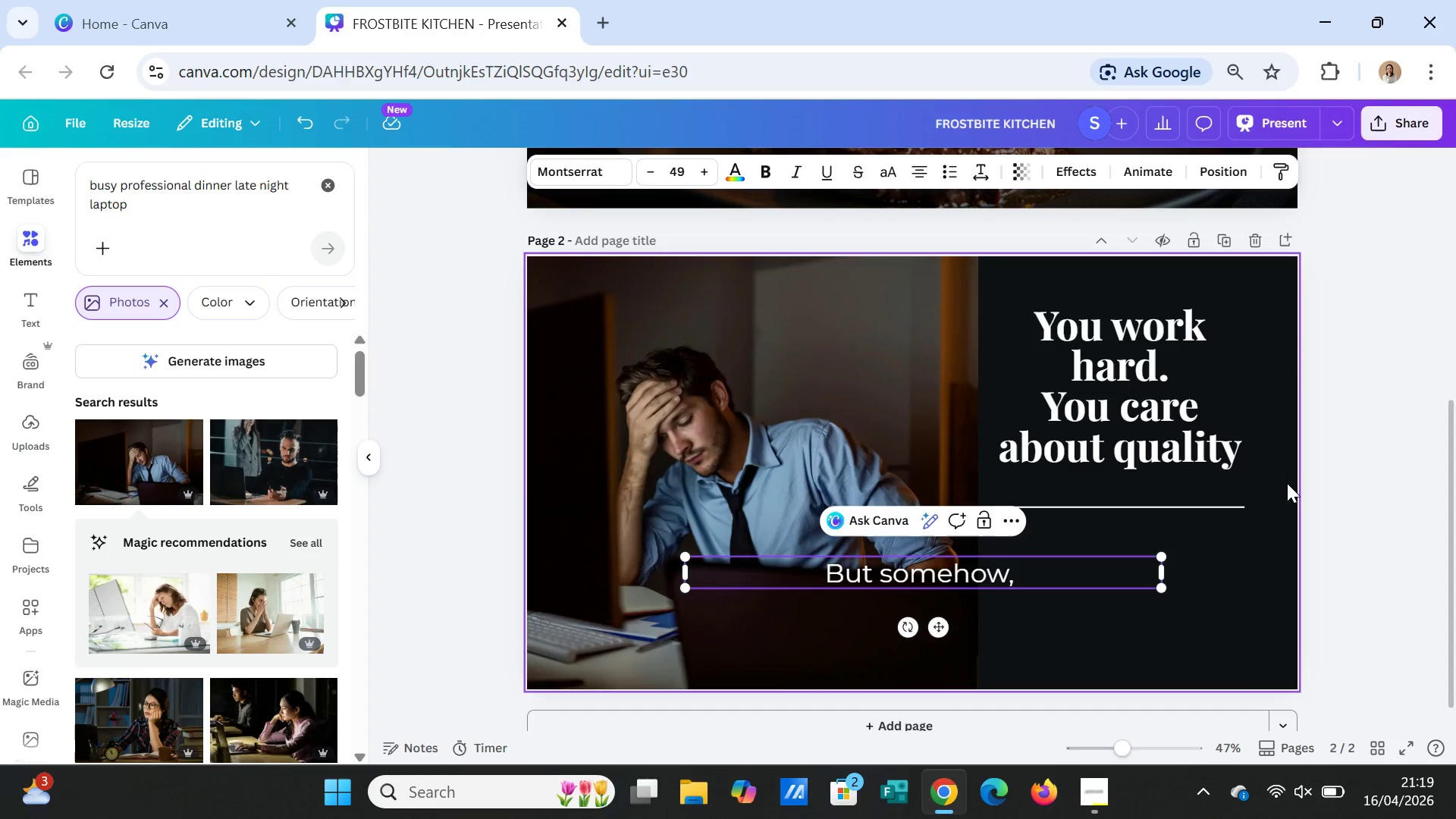 
key(Backspace)
 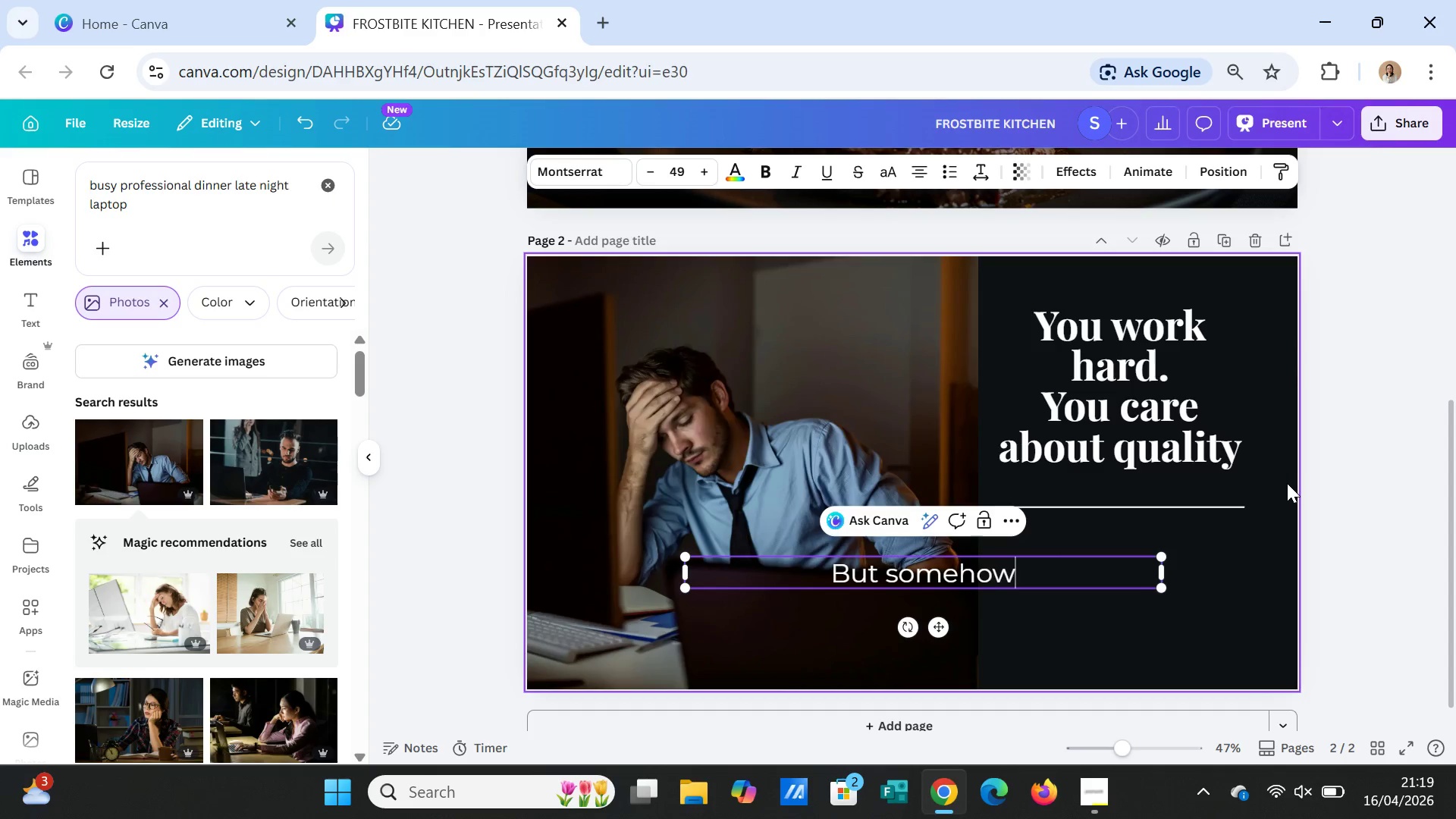 
key(Backspace)
 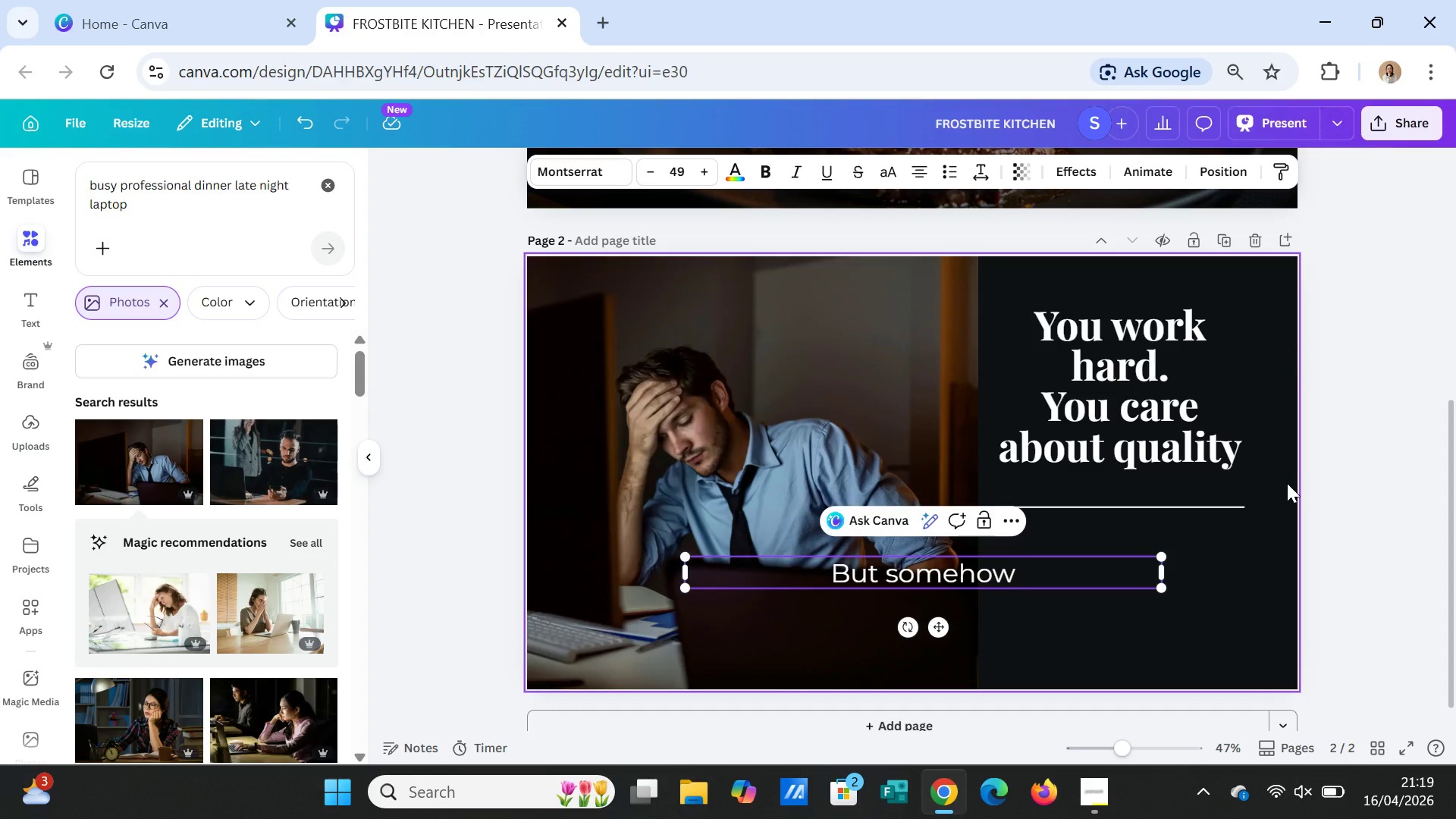 
key(Comma)
 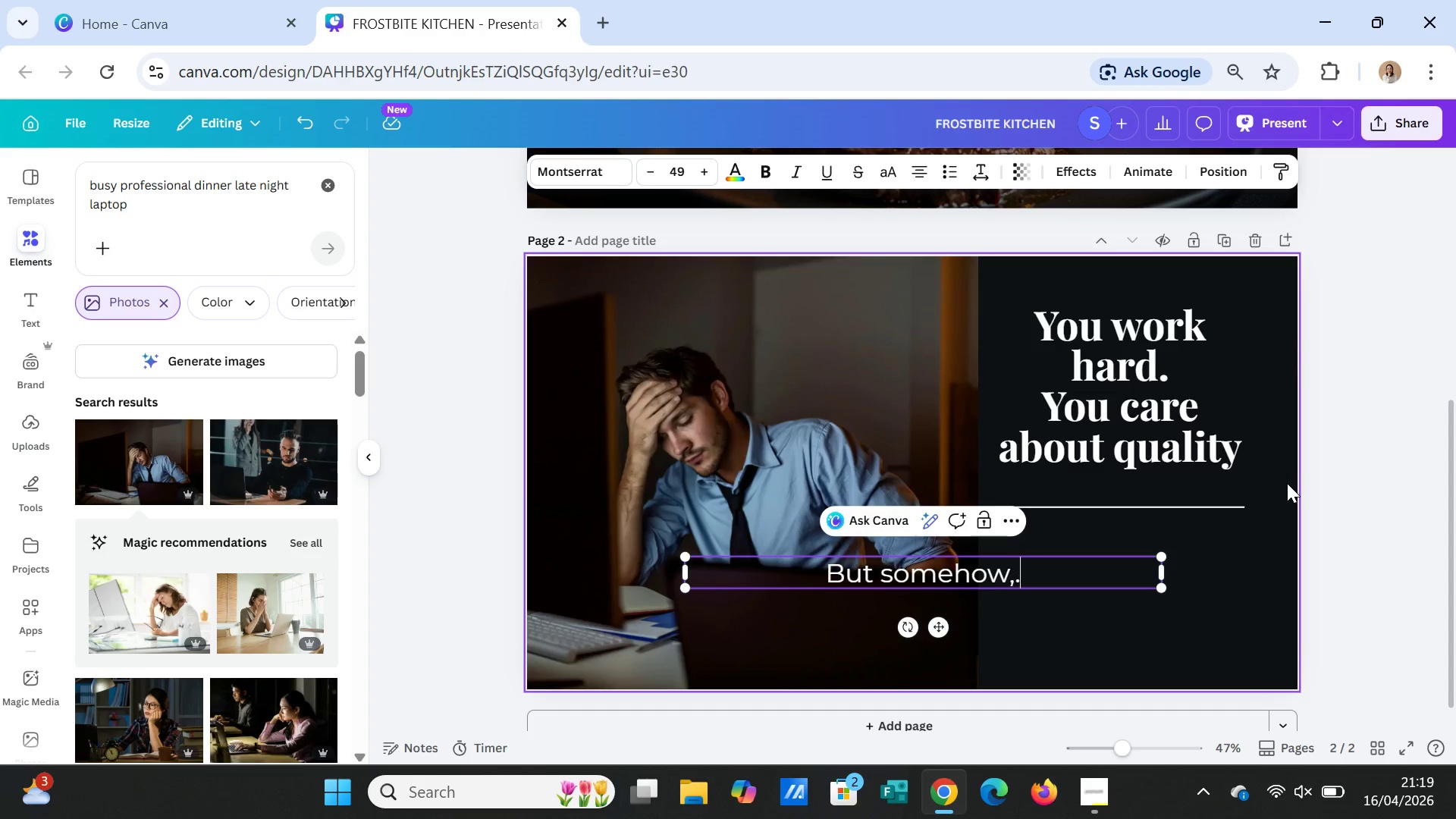 
key(Period)
 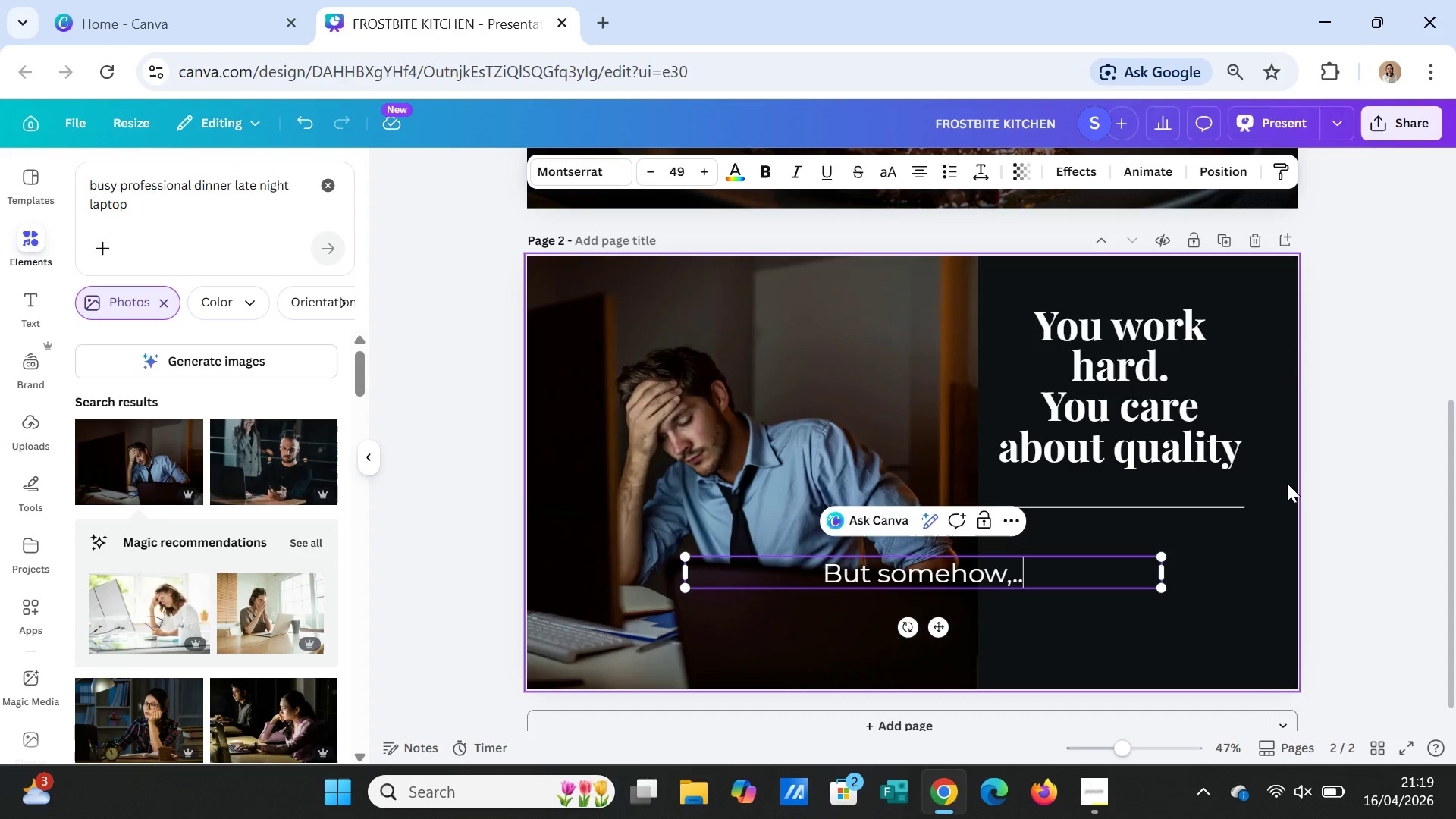 
key(Period)
 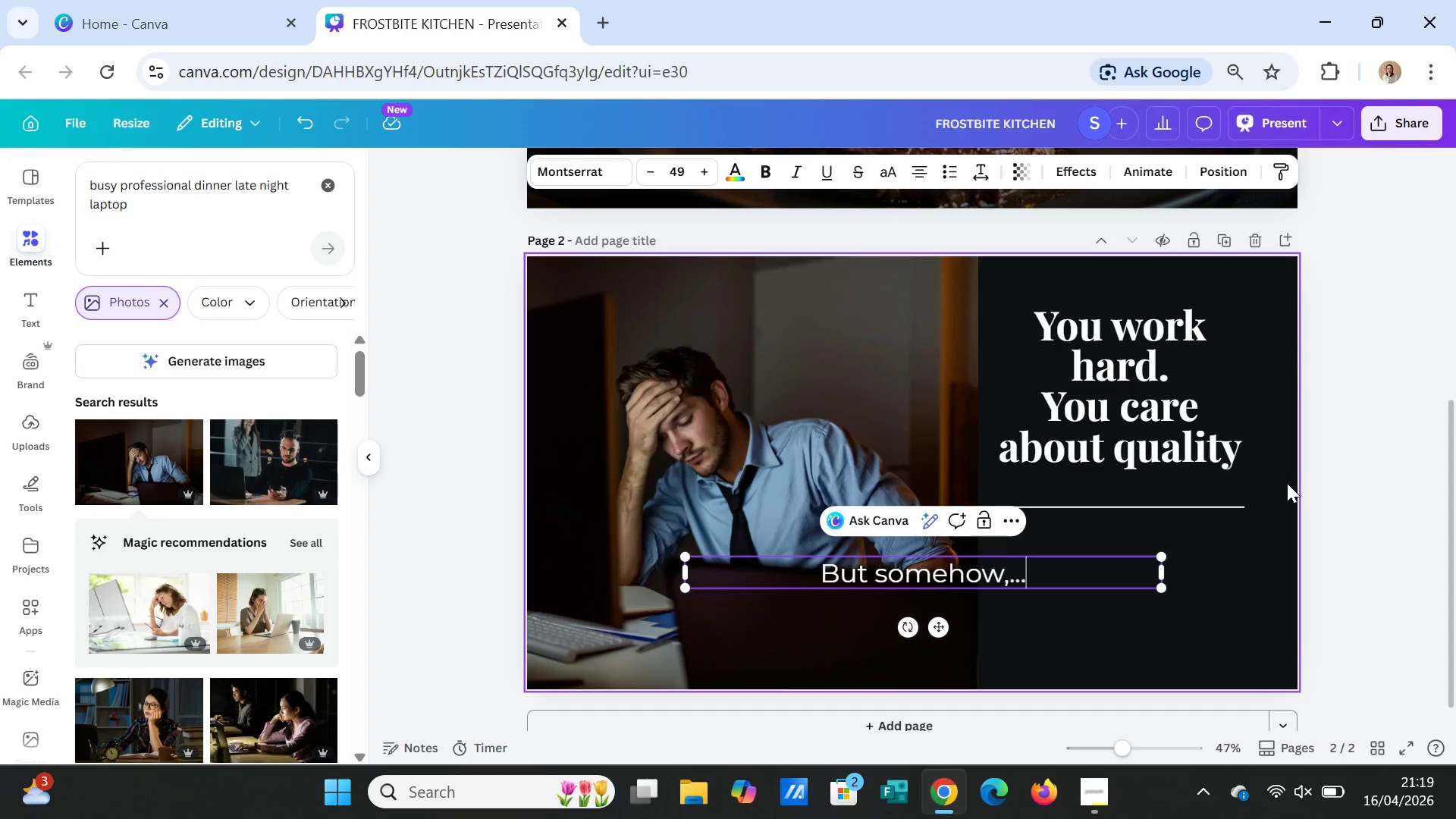 
key(Period)
 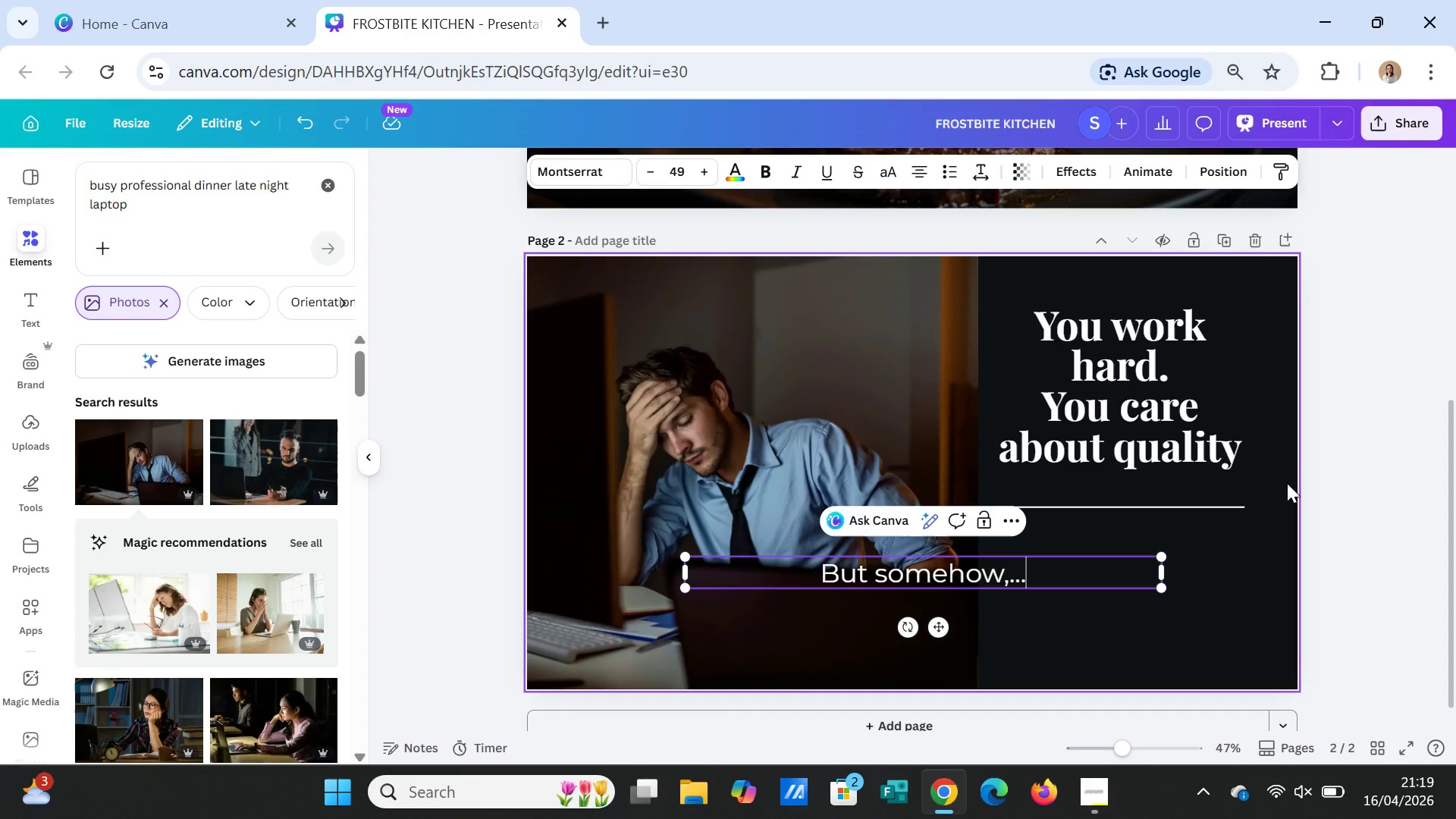 
type(dinner)
key(Backspace)
key(Backspace)
key(Backspace)
key(Backspace)
key(Backspace)
key(Backspace)
key(Backspace)
key(Backspace)
key(Backspace)
type(...dinner becomes an after)
 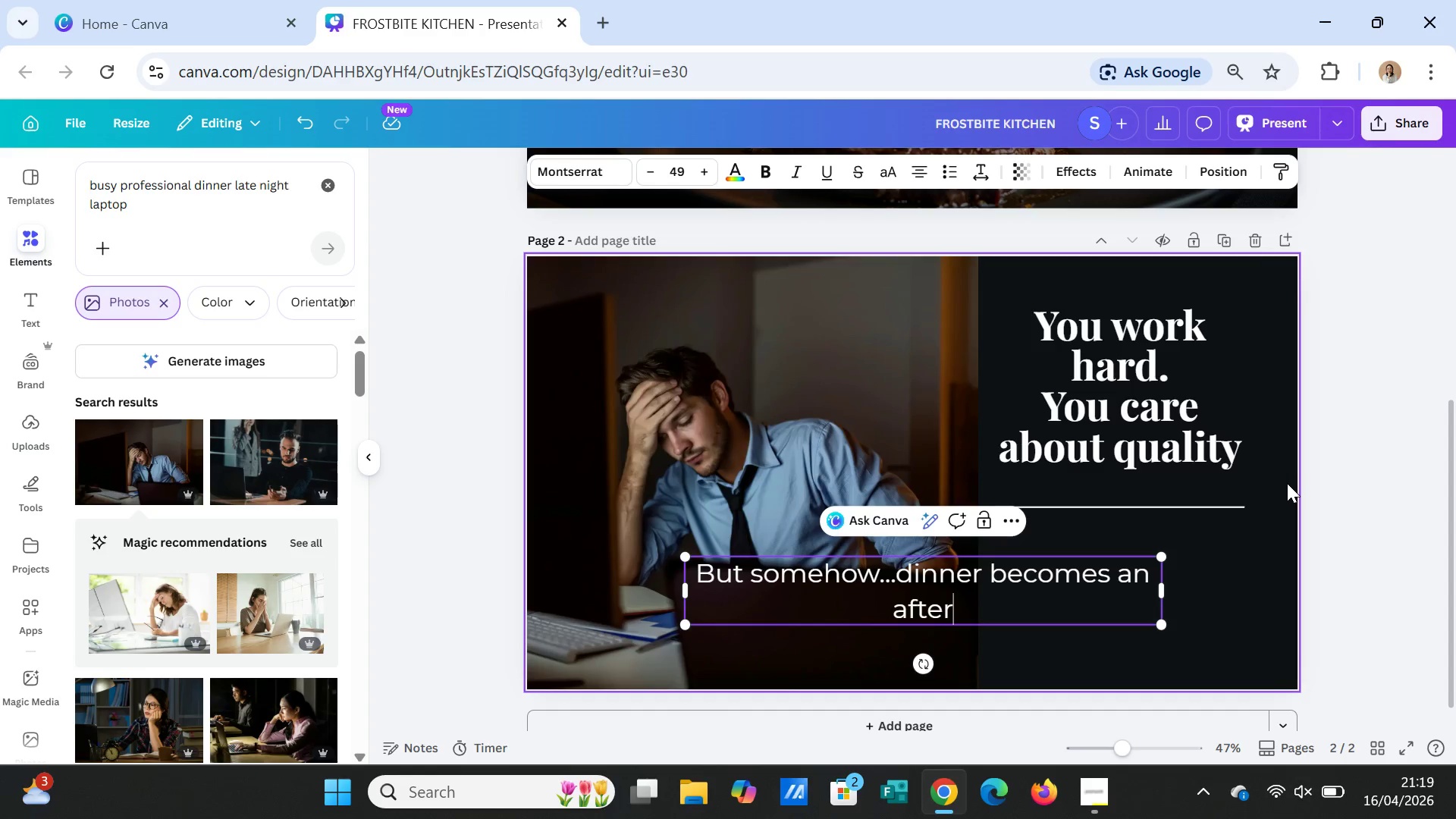 
wait(9.2)
 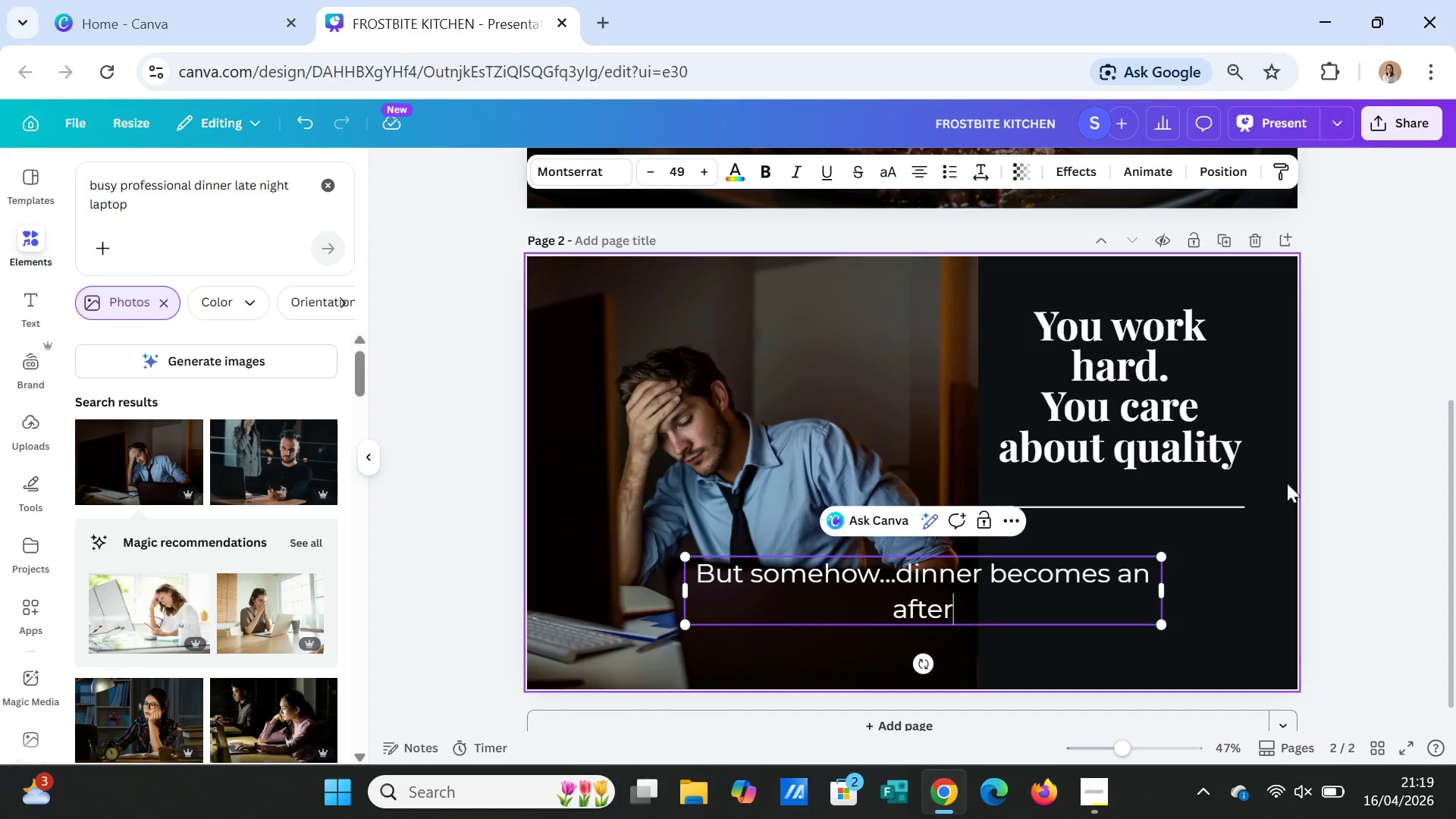 
type(th)
 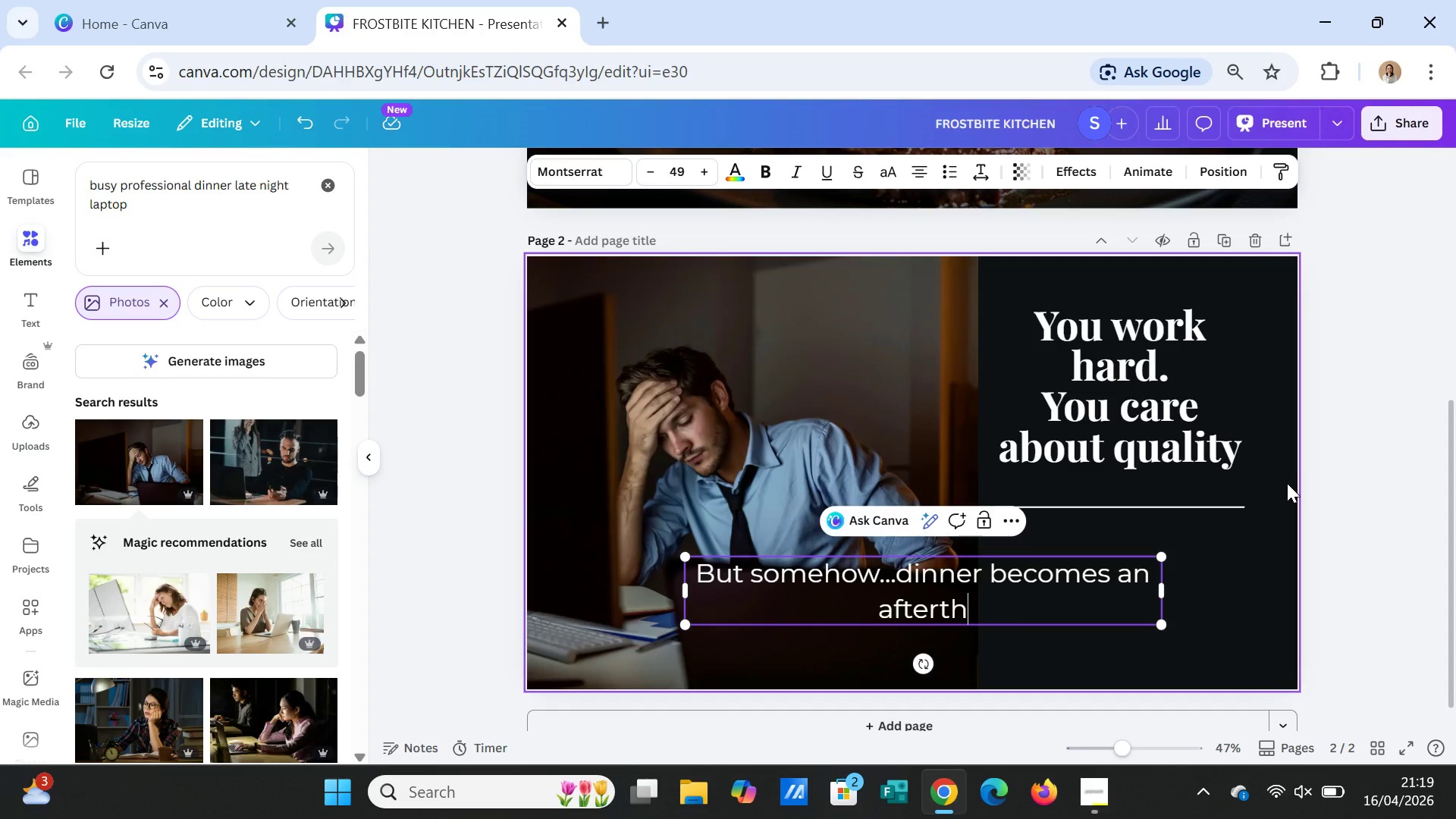 
type(ought.)
 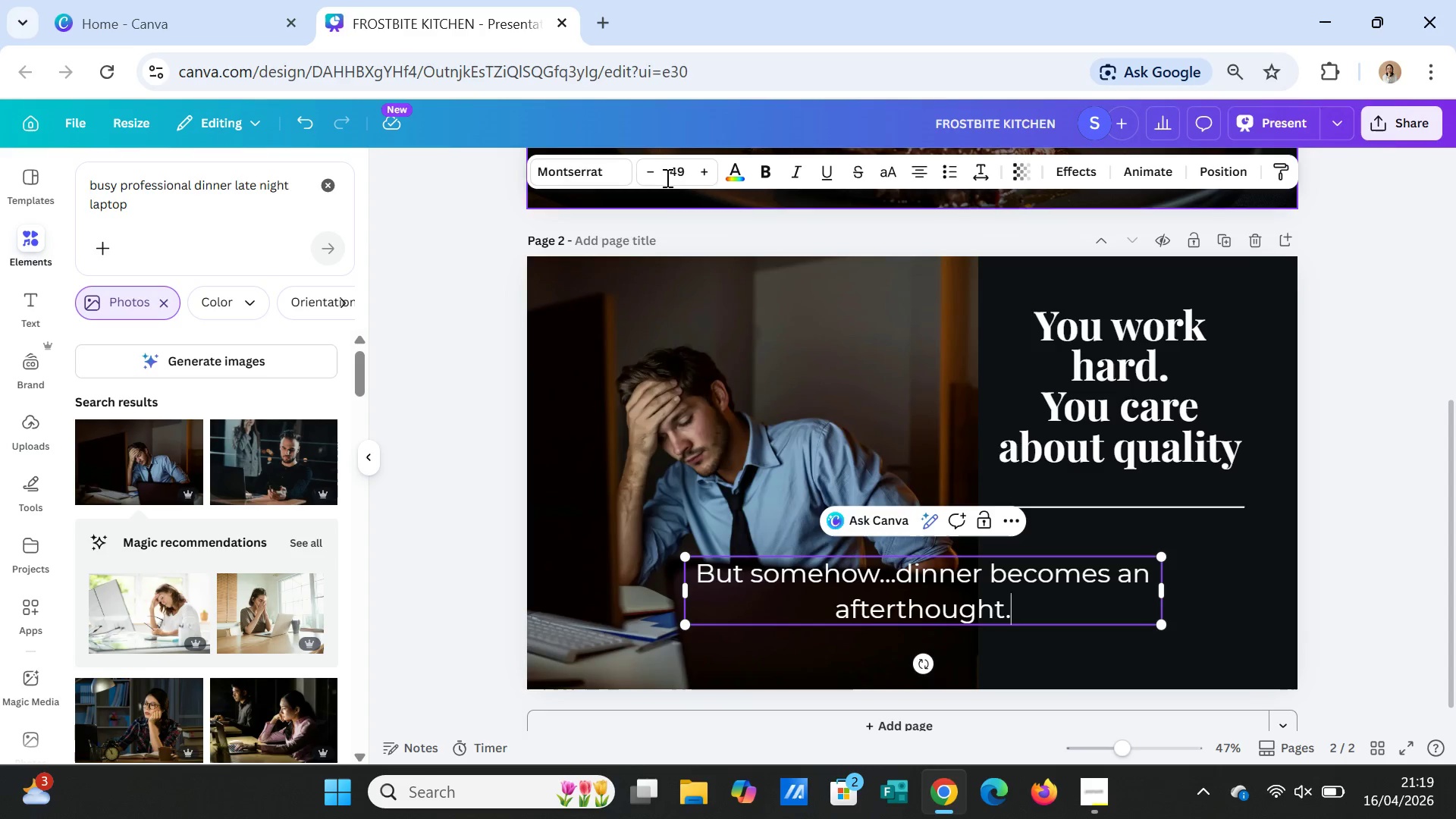 
double_click([645, 167])
 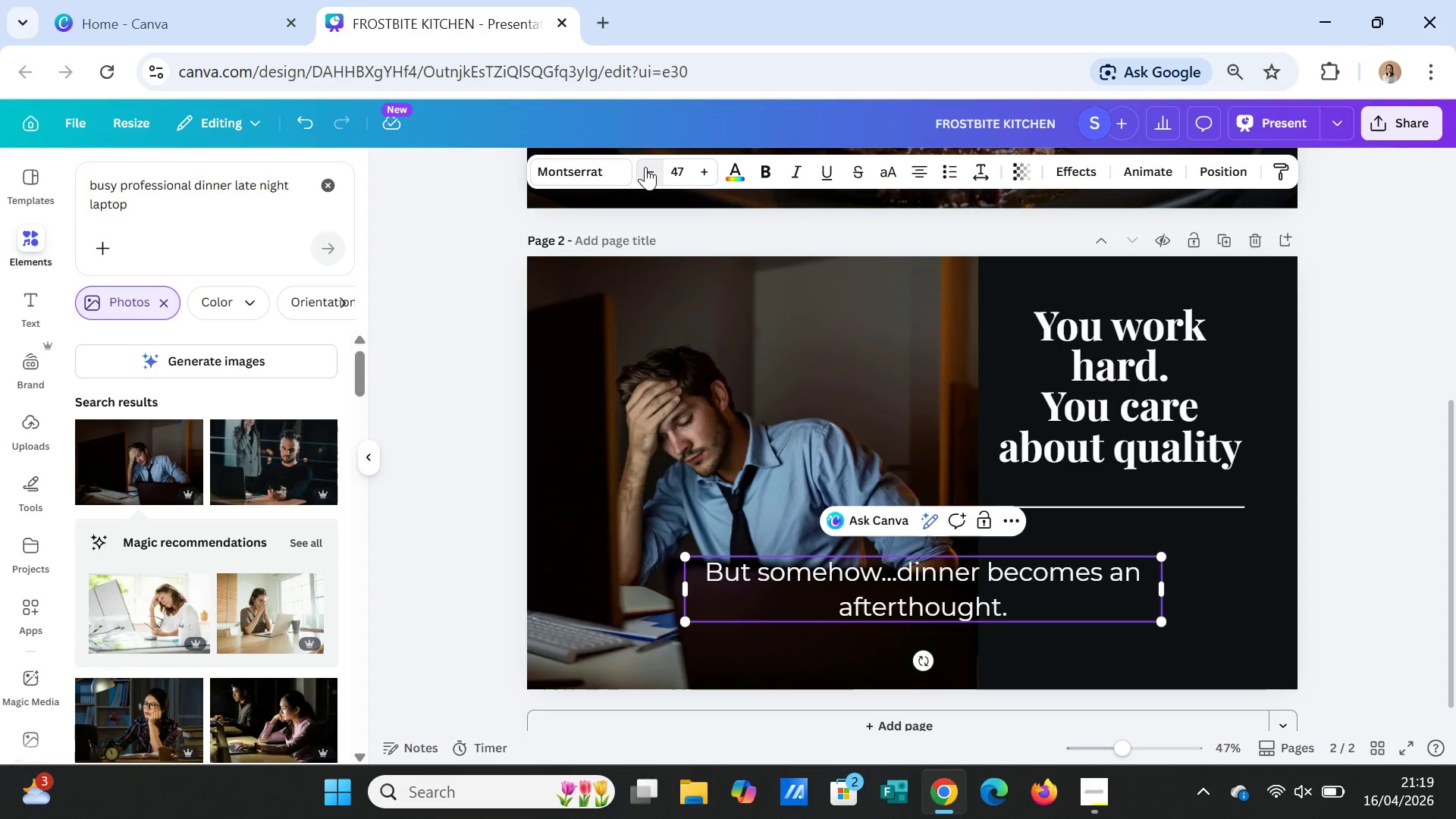 
triple_click([645, 167])
 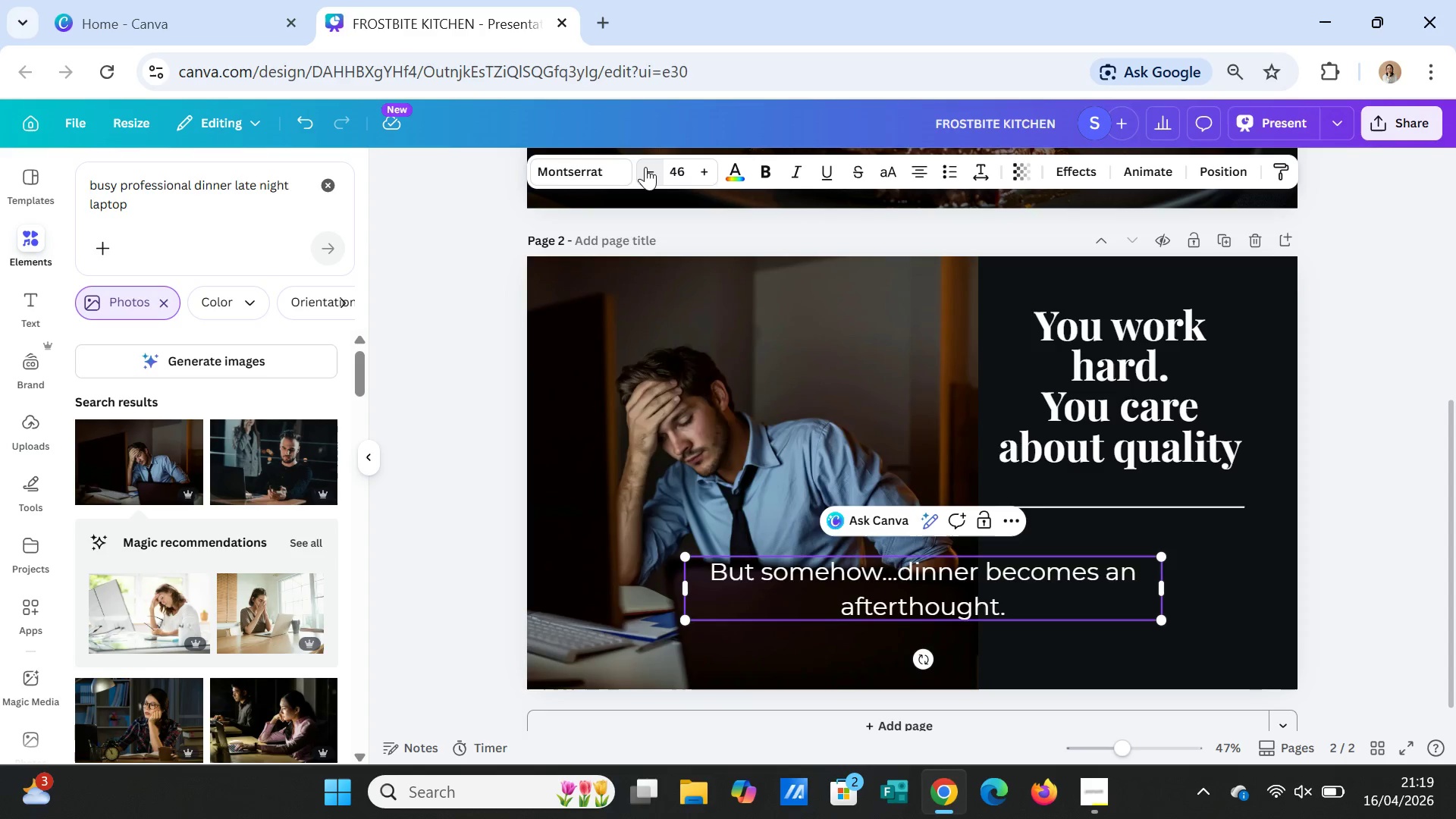 
triple_click([645, 167])
 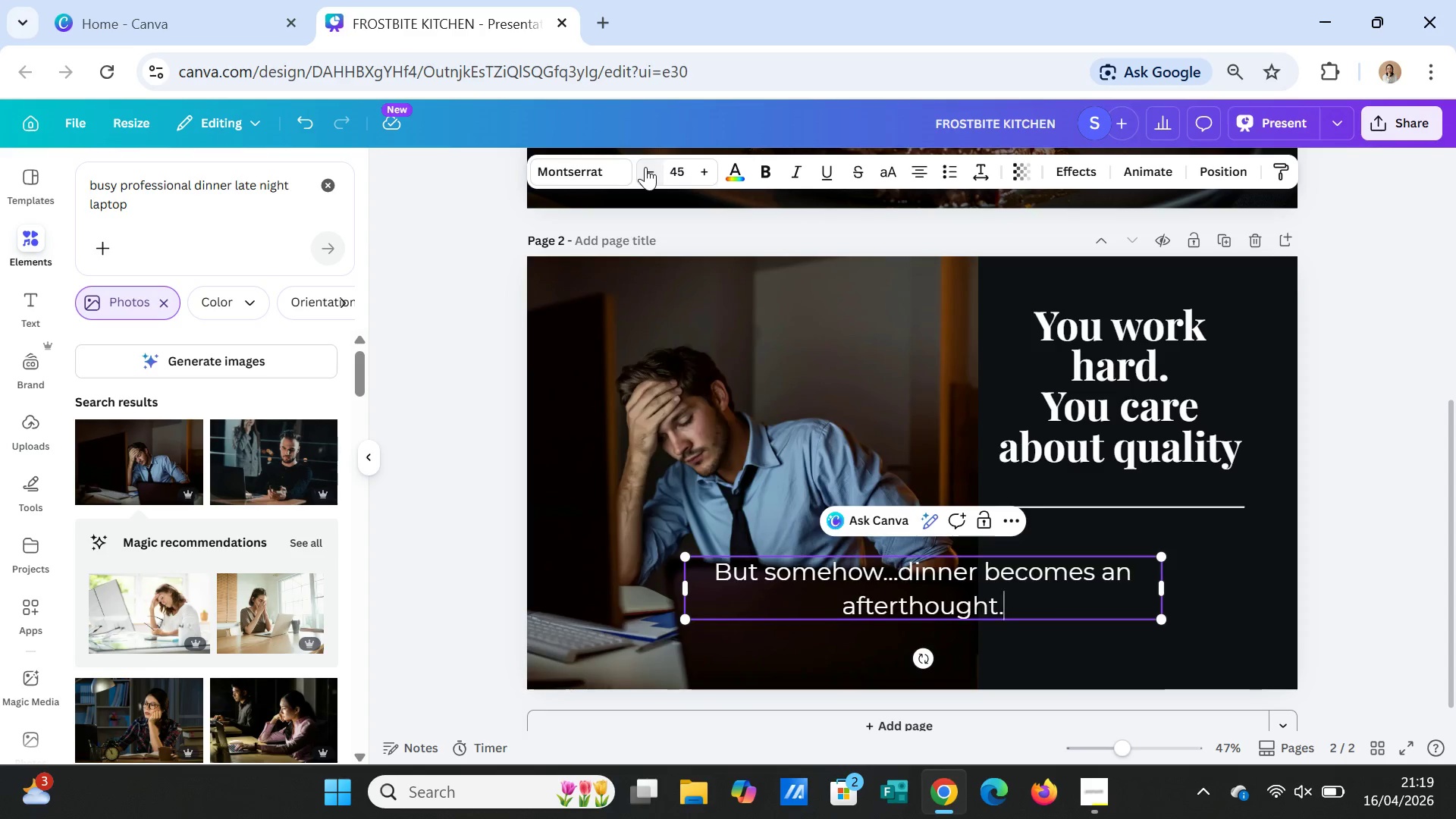 
triple_click([645, 167])
 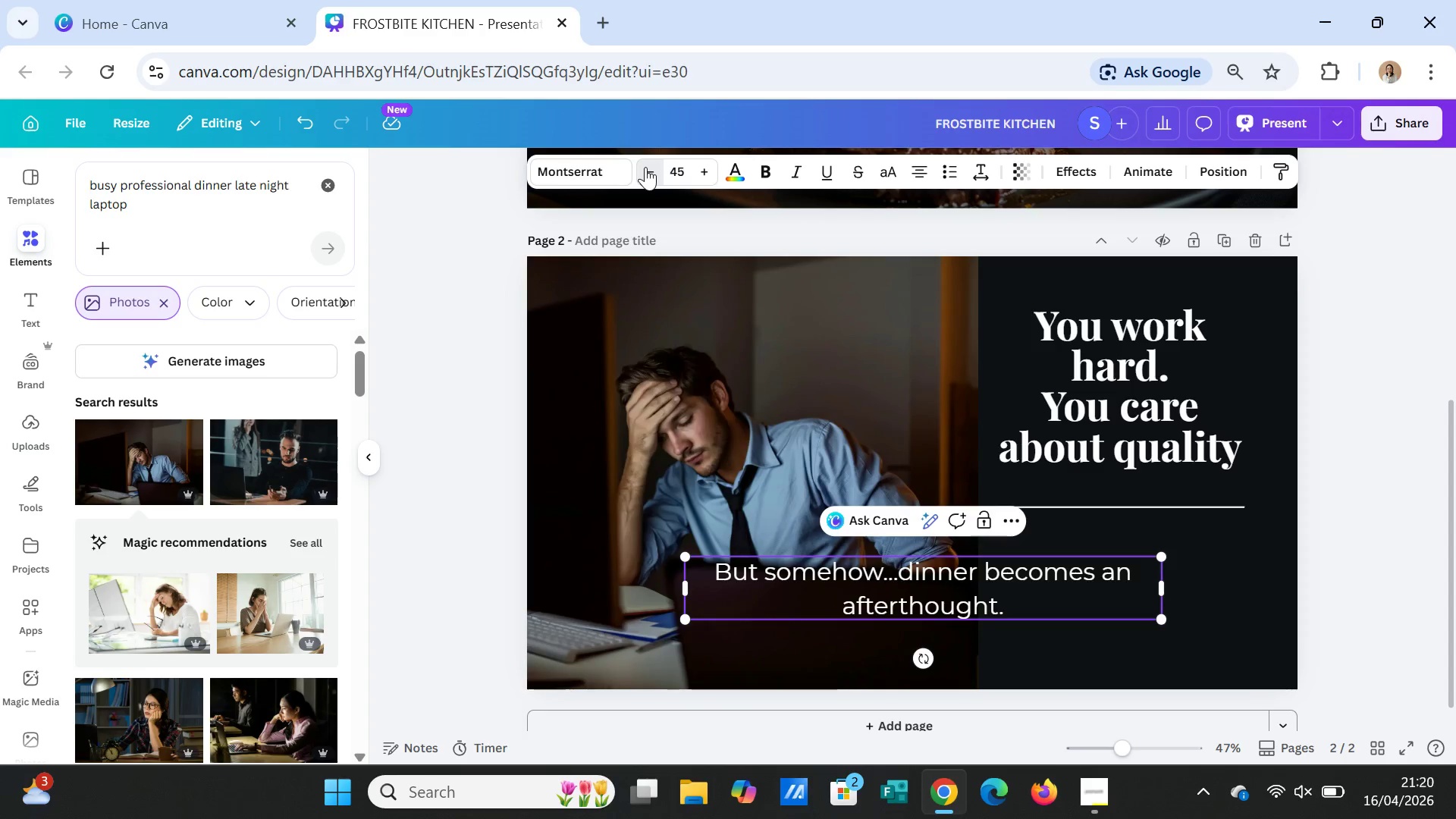 
triple_click([645, 167])
 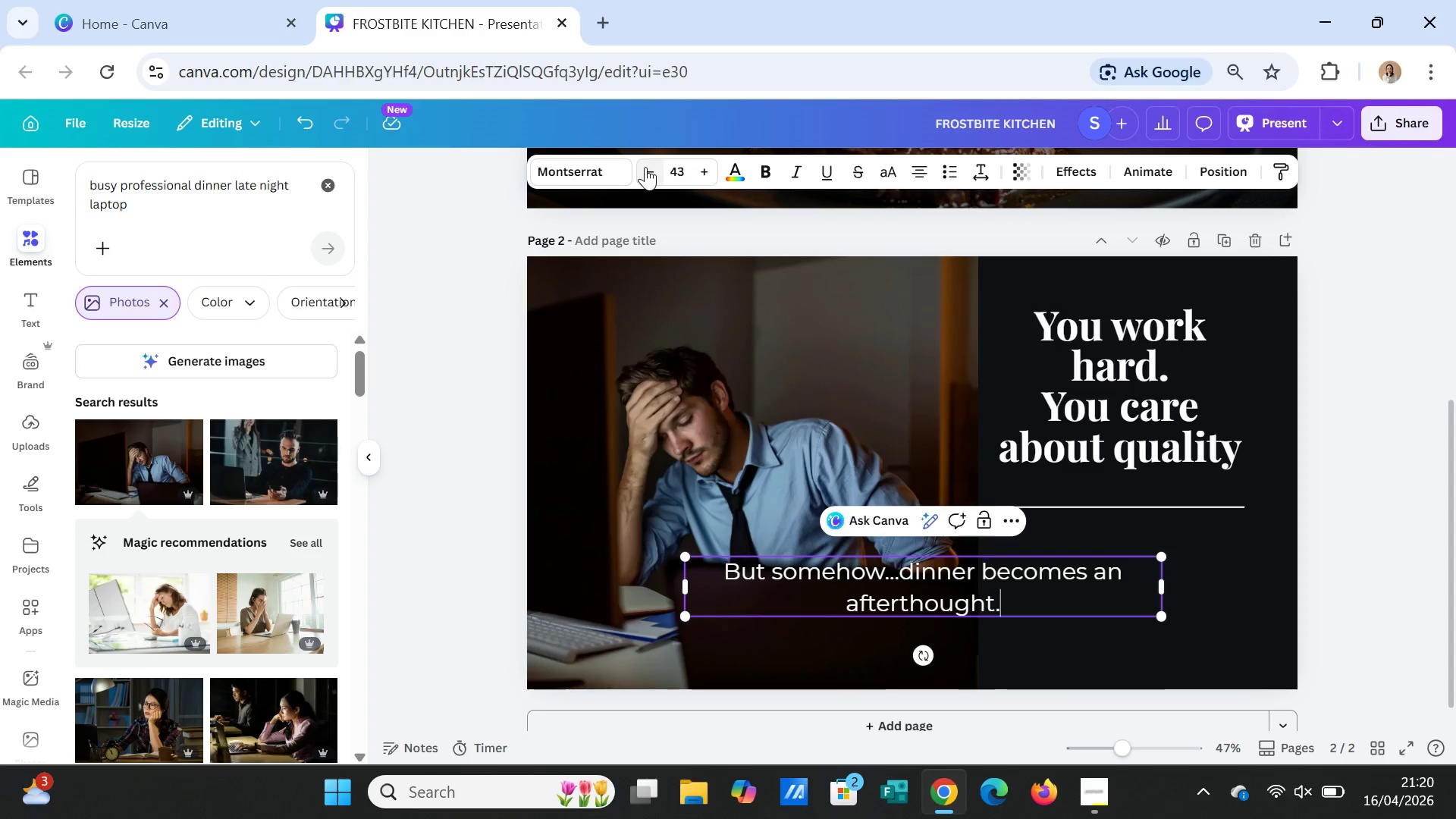 
triple_click([645, 167])
 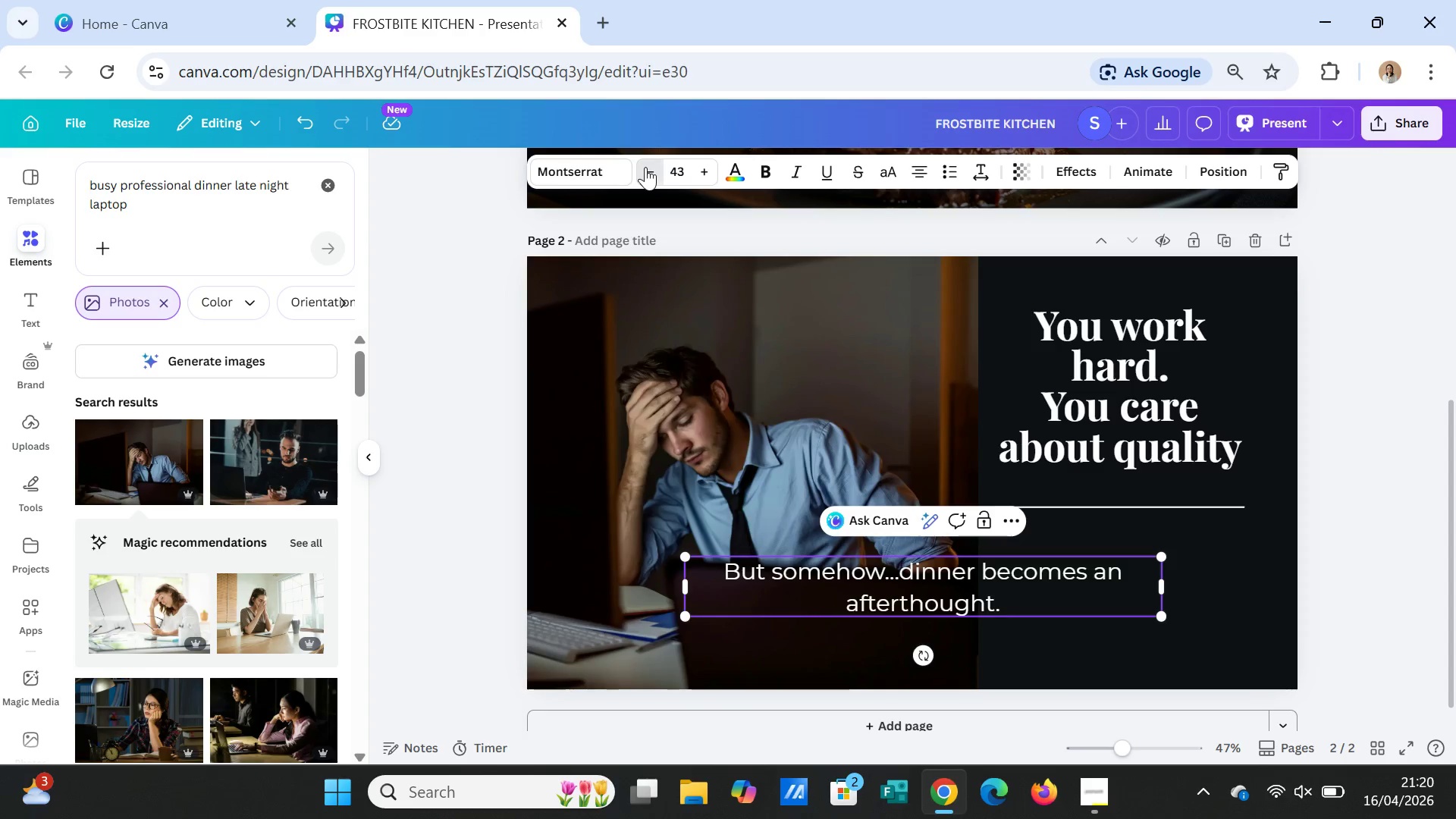 
triple_click([645, 167])
 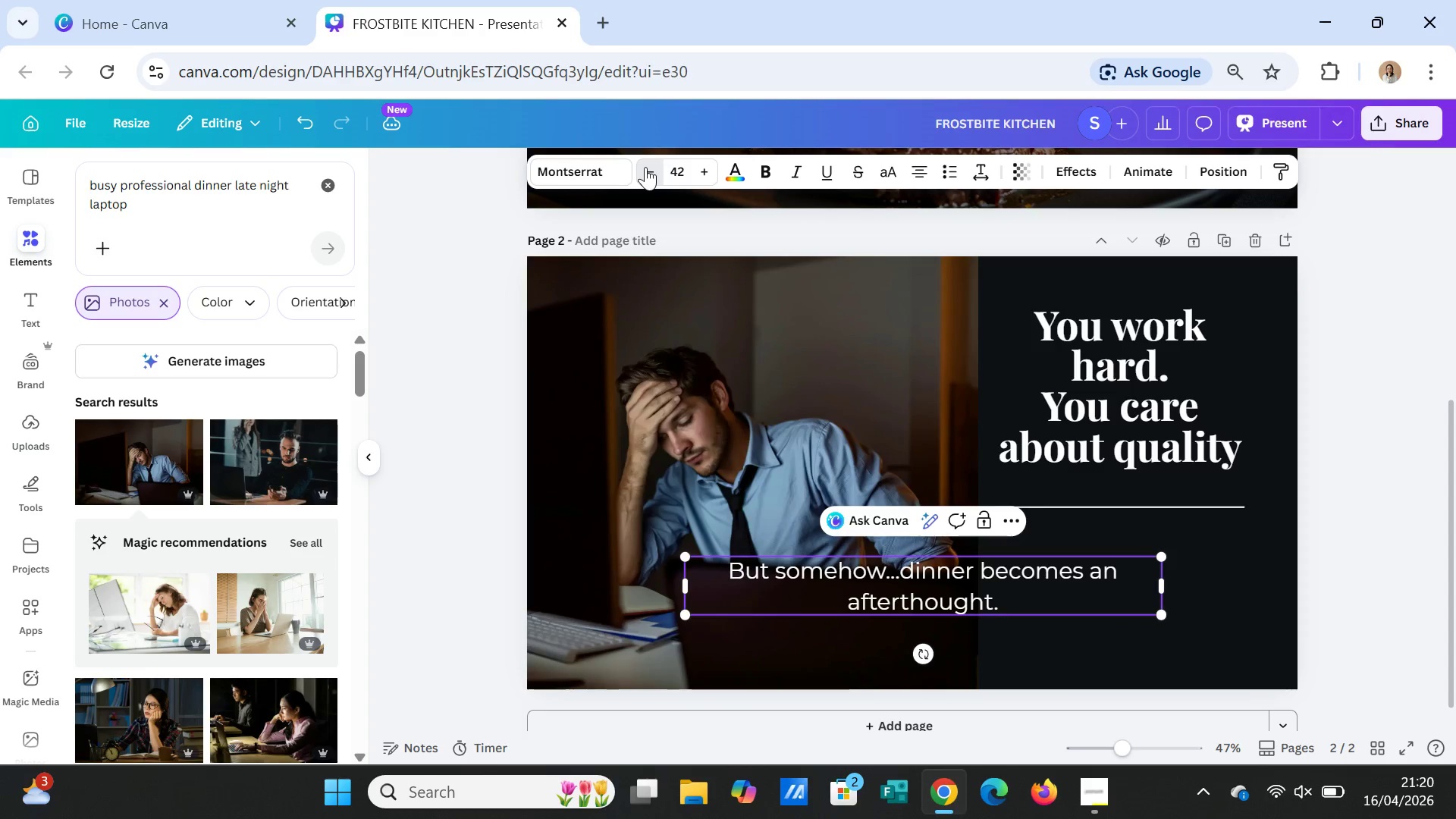 
triple_click([645, 167])
 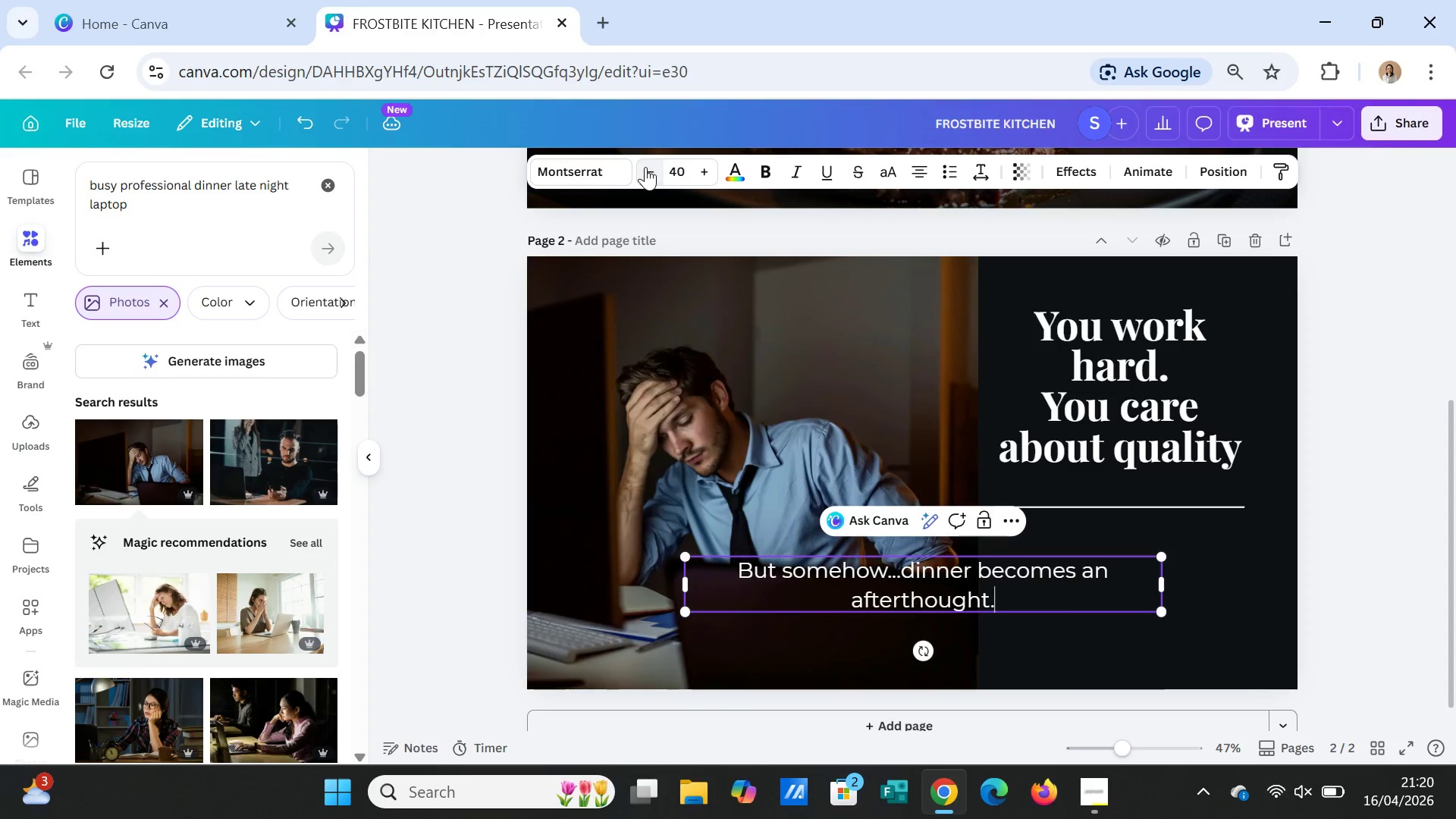 
triple_click([645, 167])
 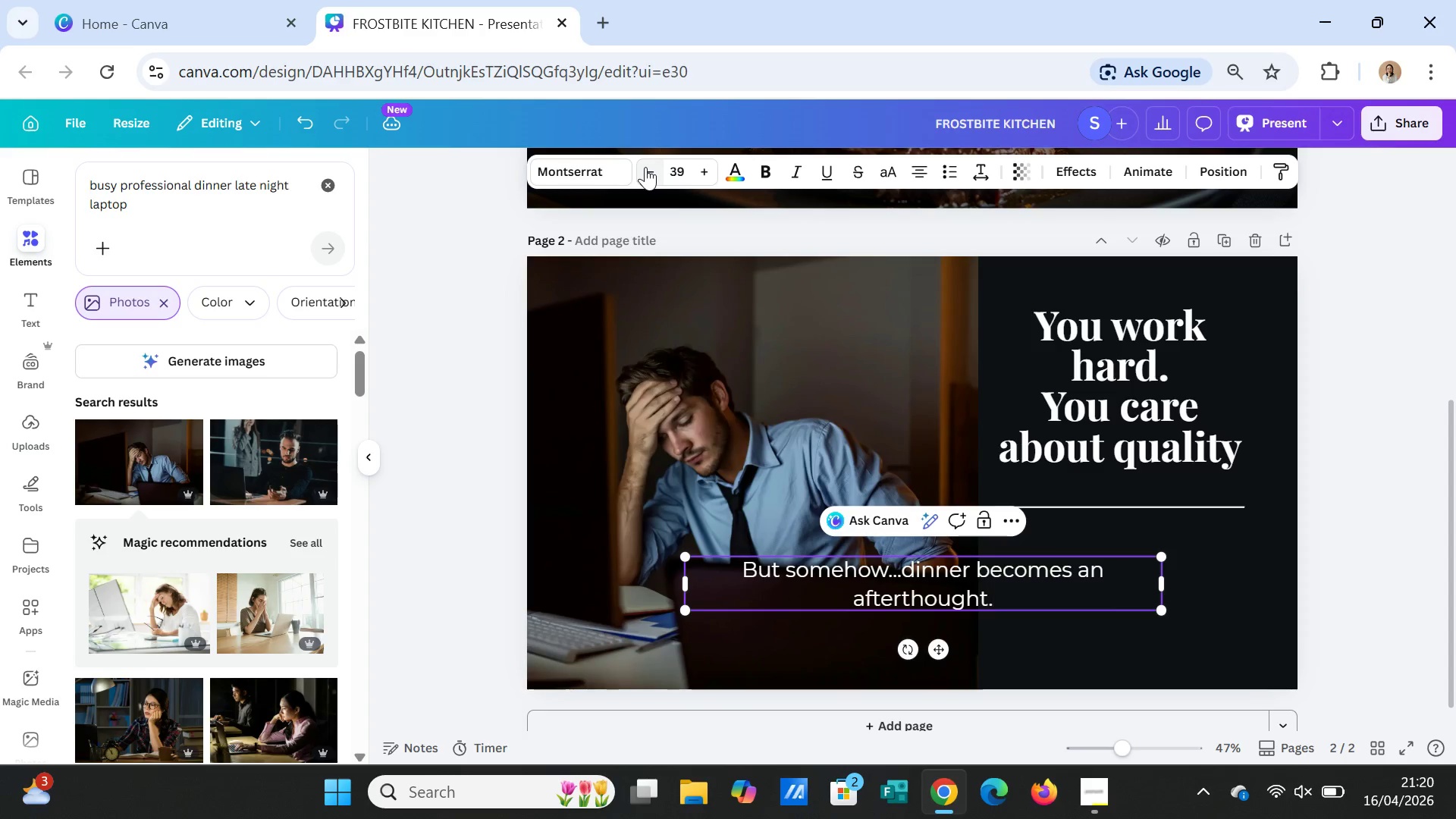 
triple_click([645, 167])
 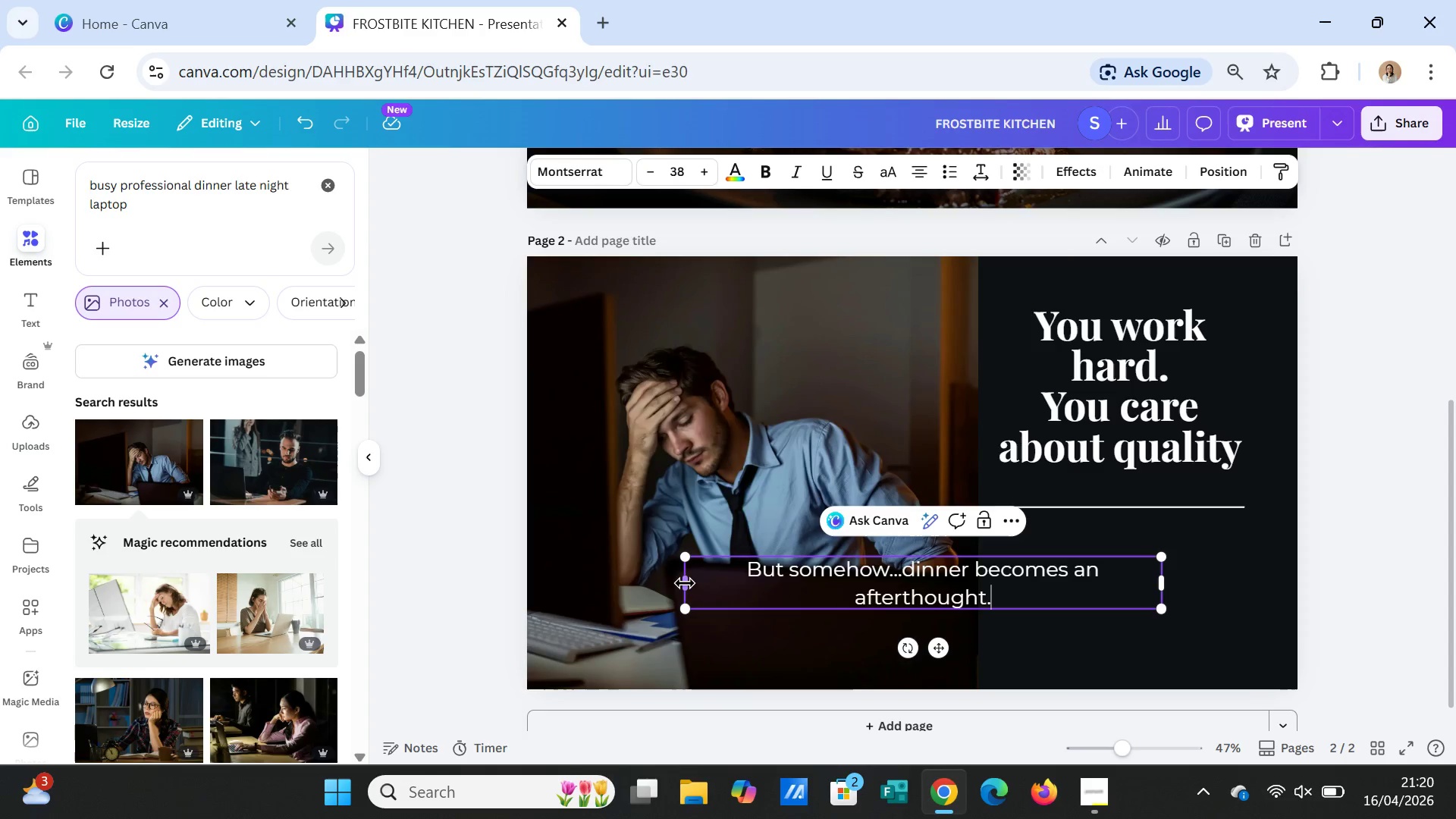 
left_click_drag(start_coordinate=[685, 580], to_coordinate=[871, 566])
 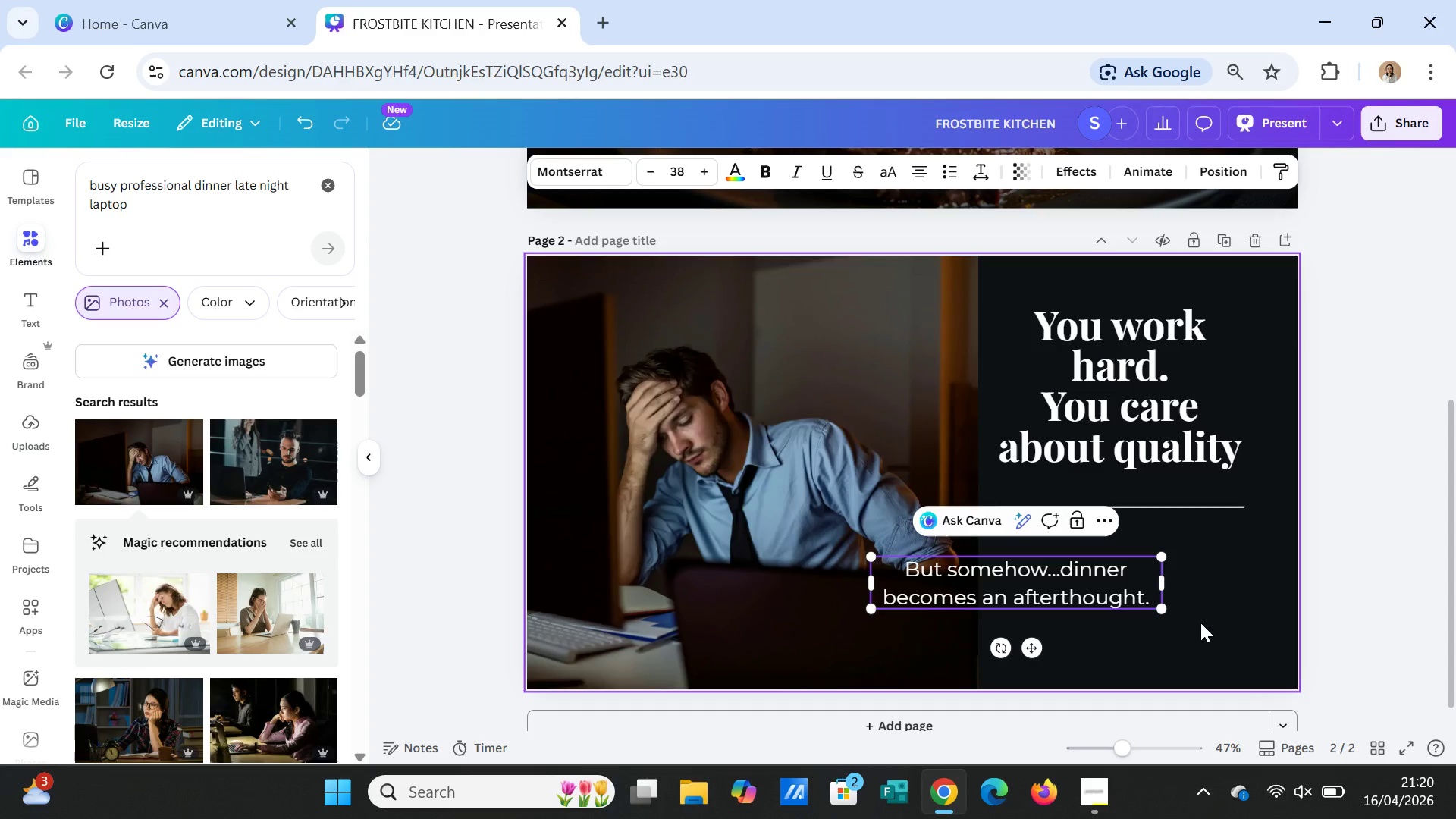 
left_click([1200, 623])
 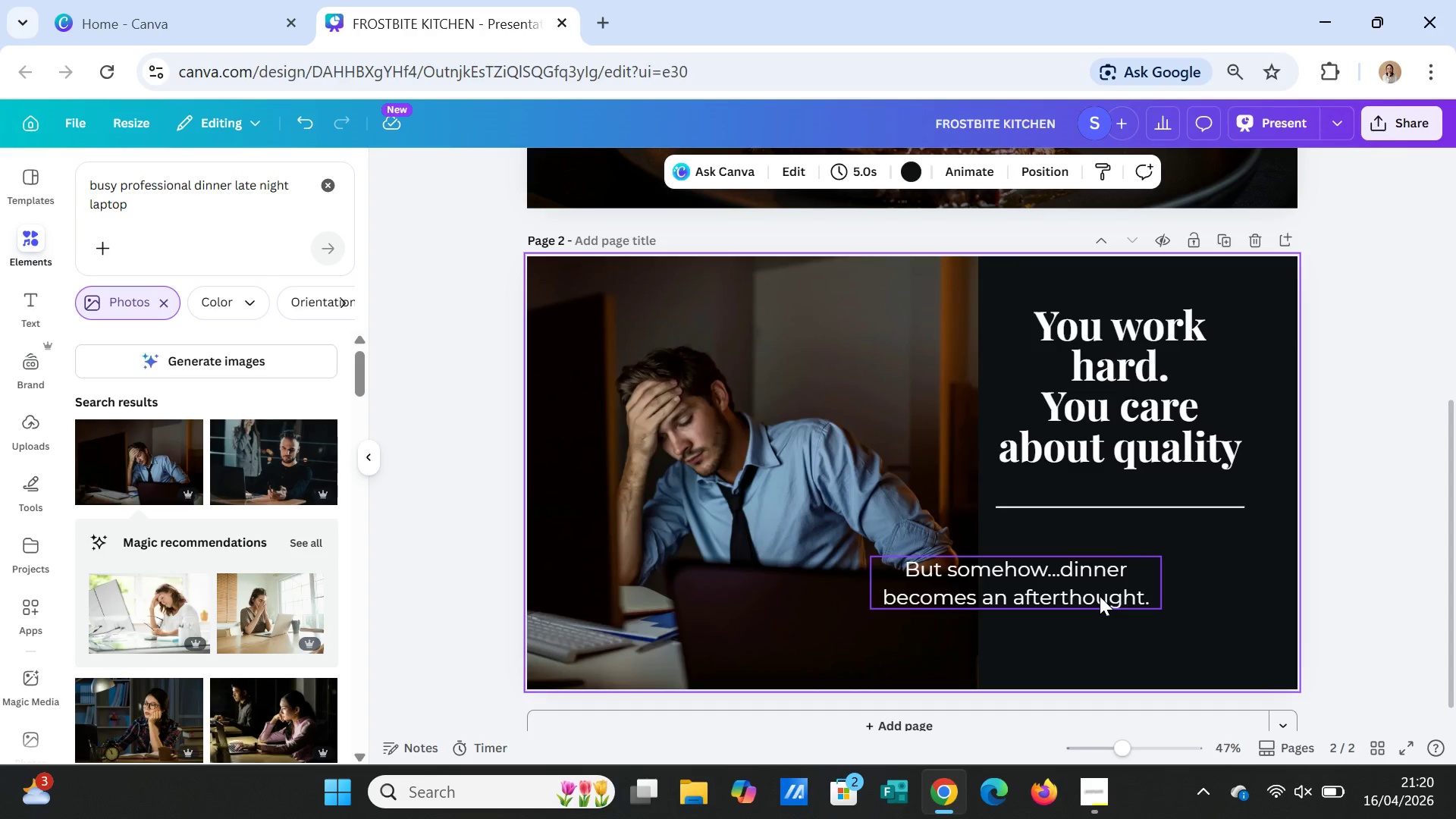 
left_click_drag(start_coordinate=[1100, 596], to_coordinate=[1198, 589])
 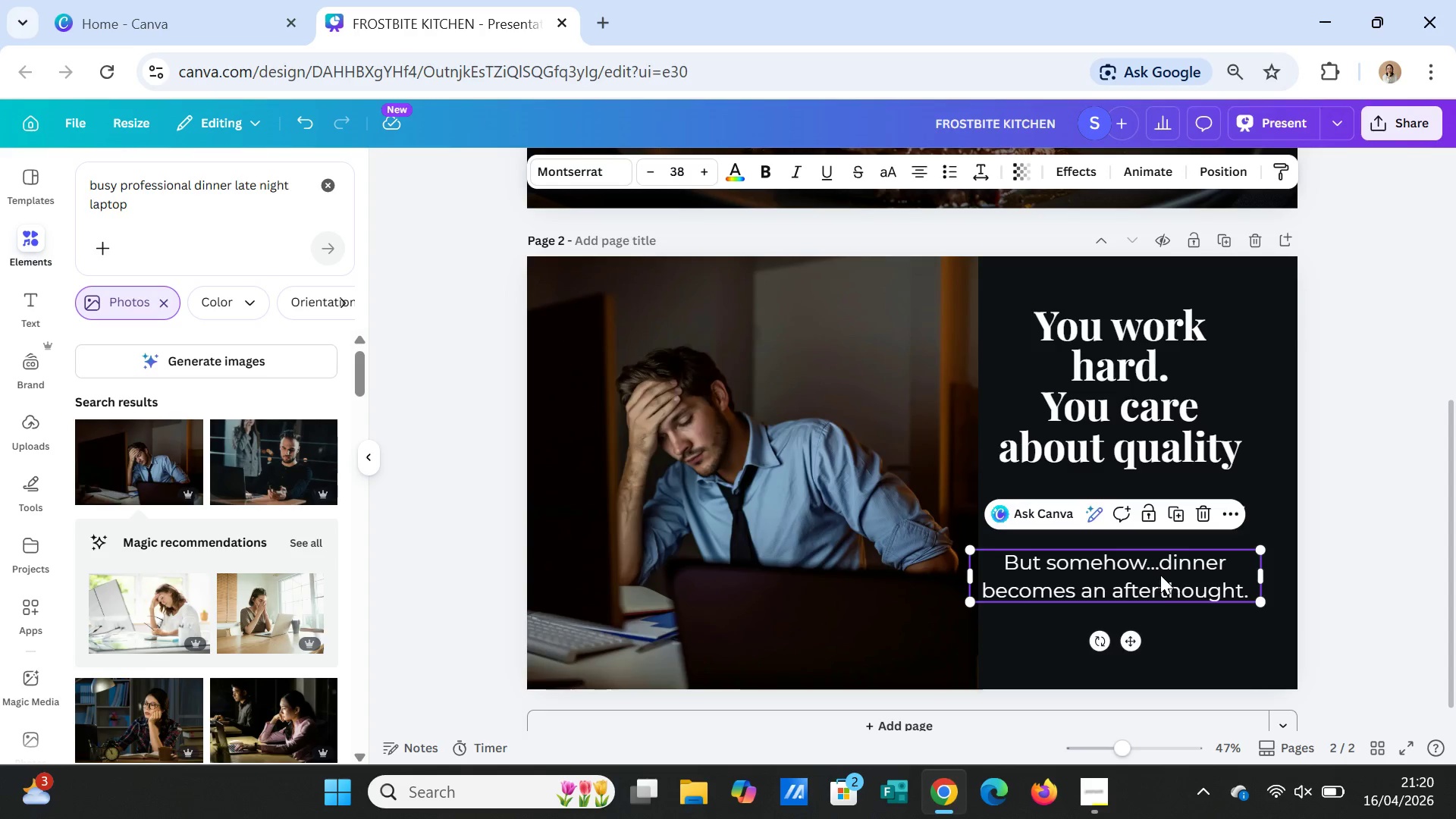 
left_click([1160, 575])
 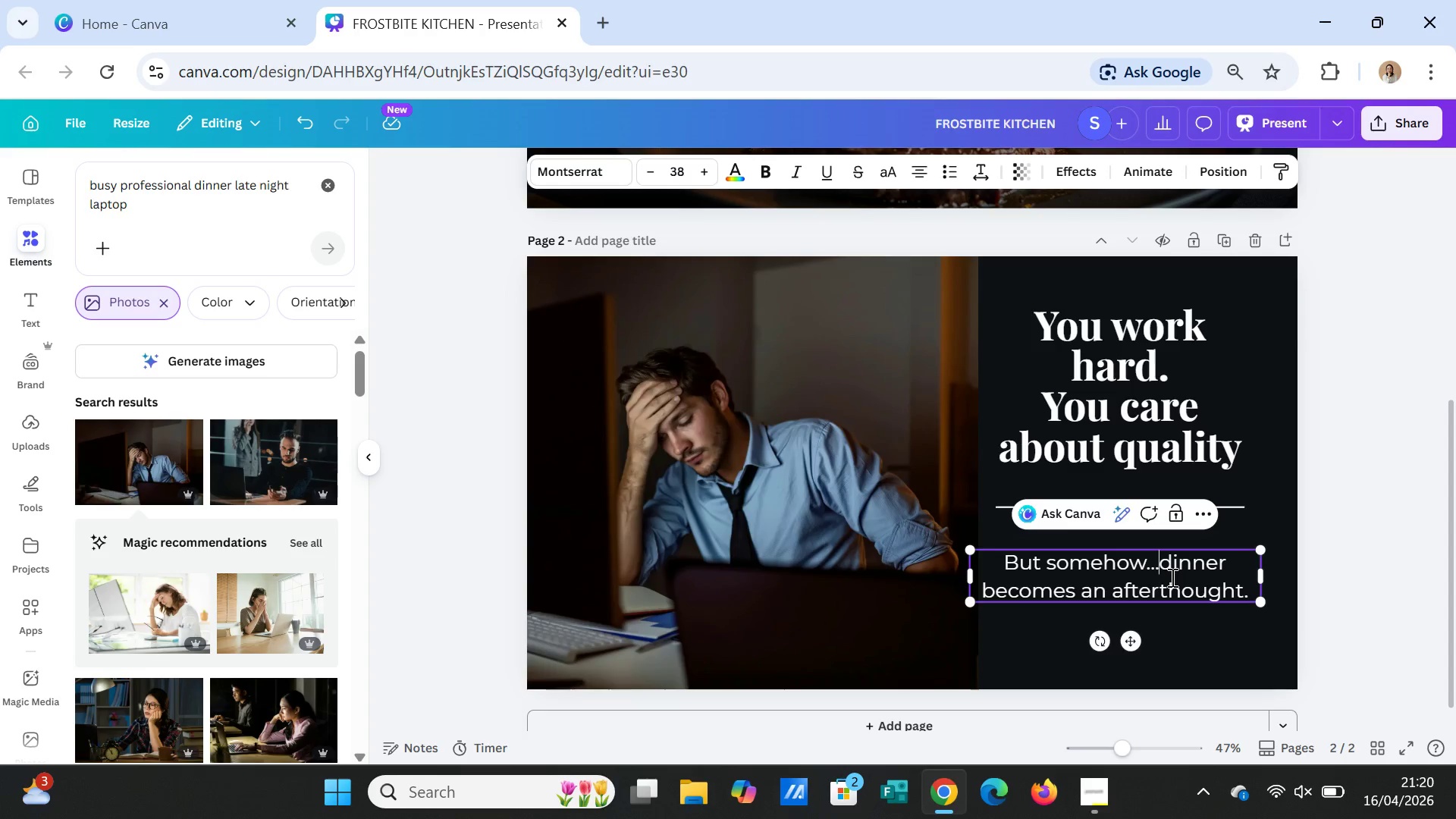 
key(Enter)
 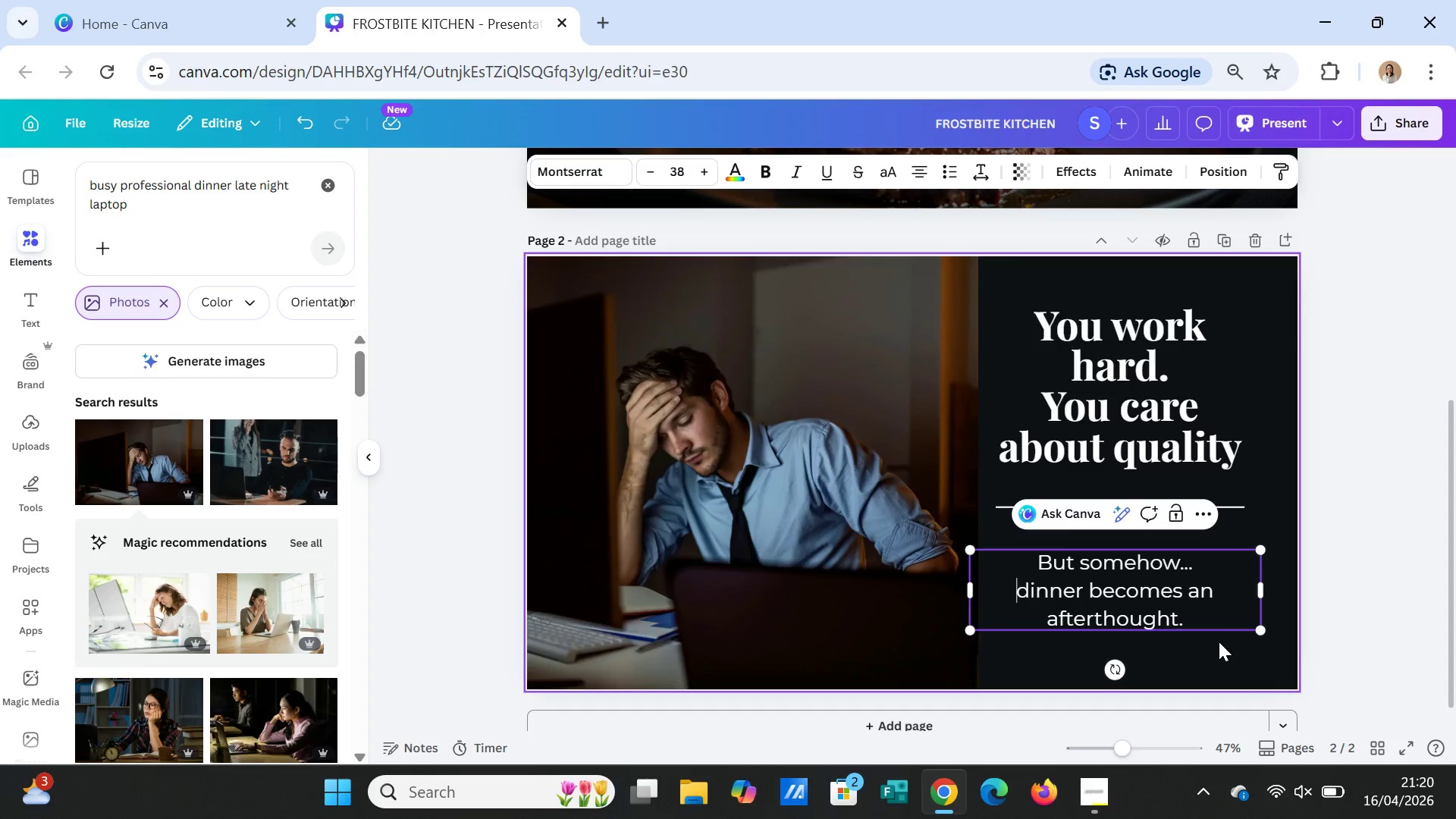 
left_click([1225, 659])
 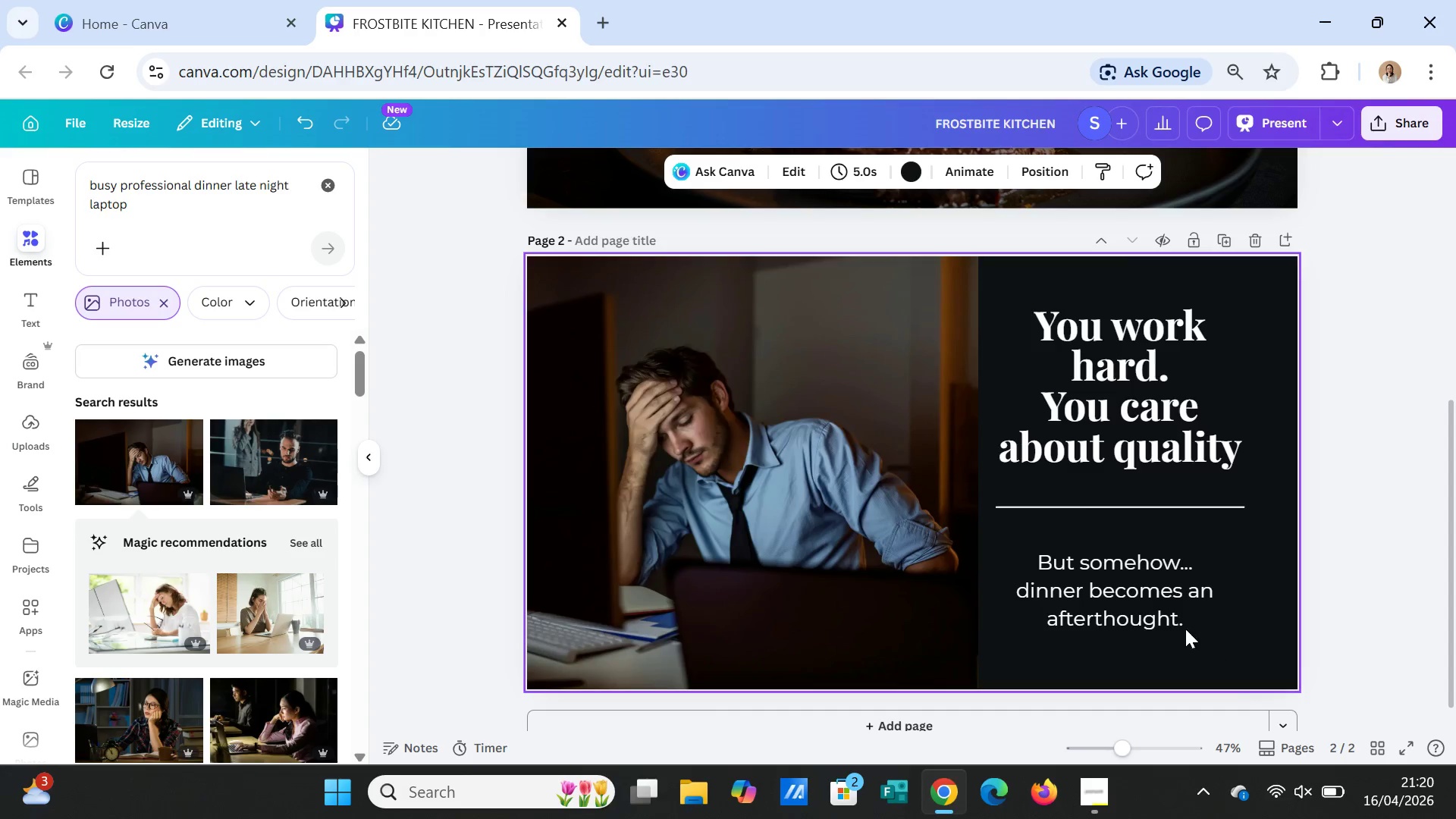 
left_click_drag(start_coordinate=[1167, 610], to_coordinate=[1167, 592])
 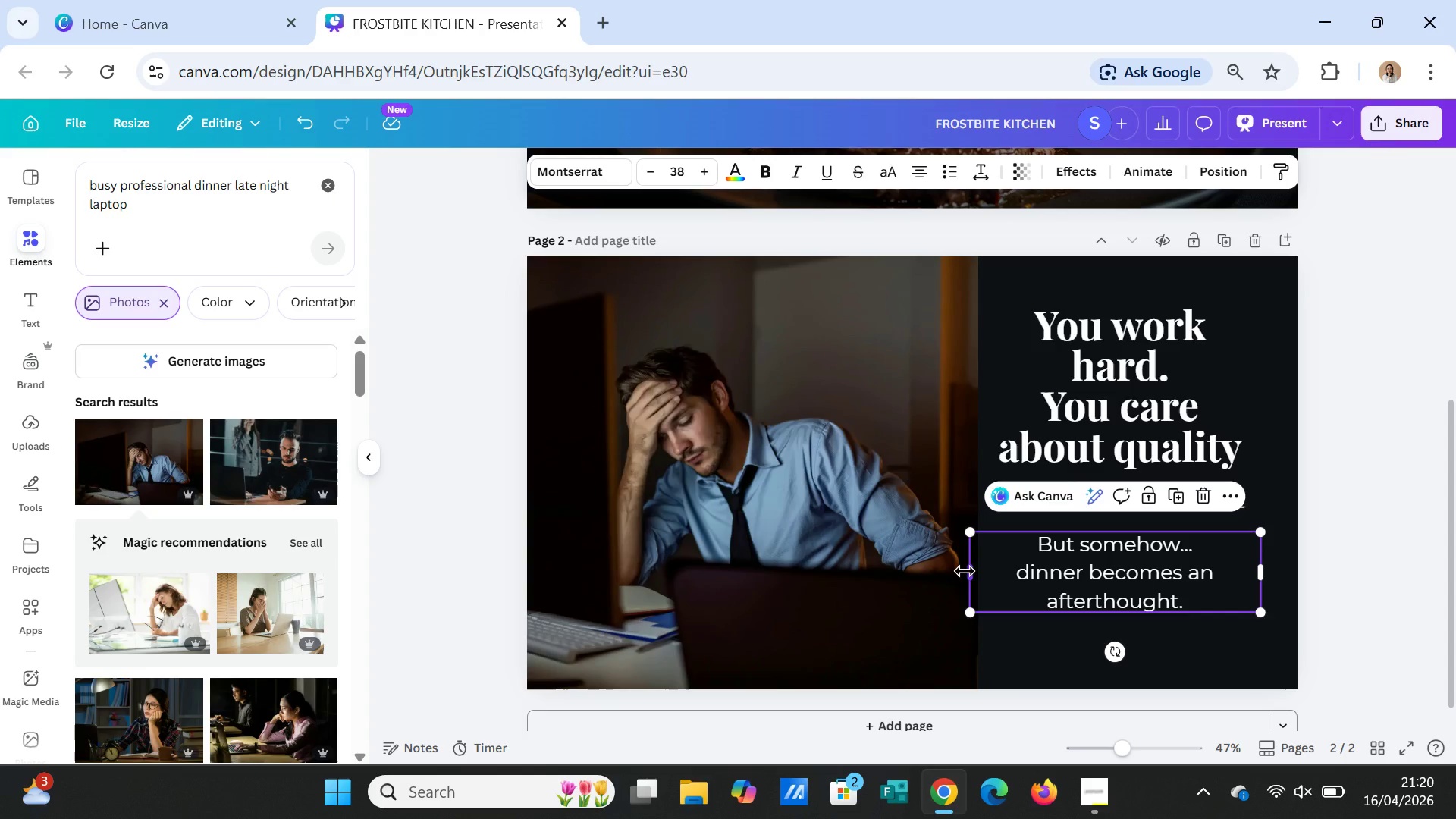 
left_click_drag(start_coordinate=[965, 571], to_coordinate=[996, 571])
 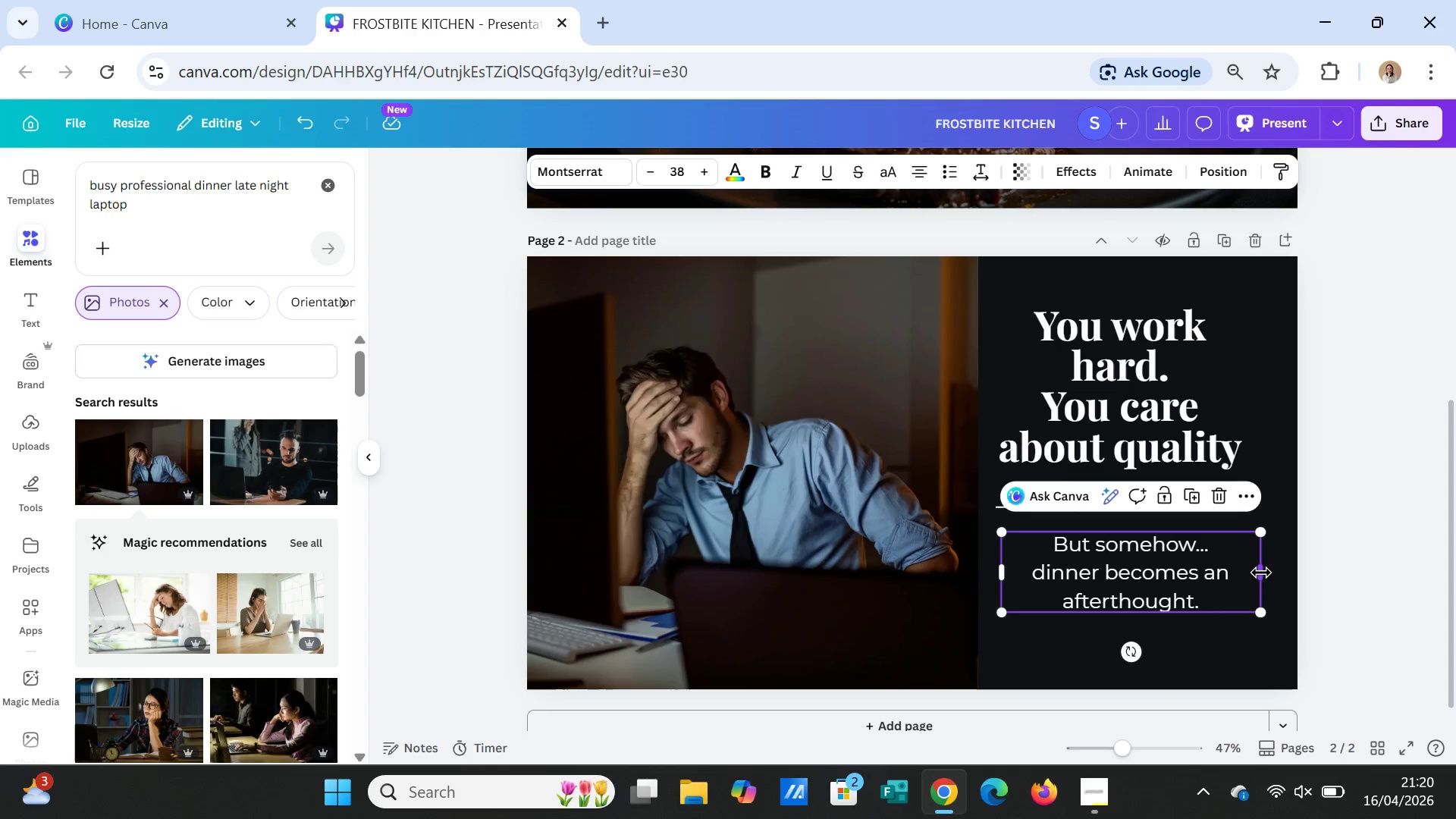 
left_click_drag(start_coordinate=[1261, 573], to_coordinate=[1247, 568])
 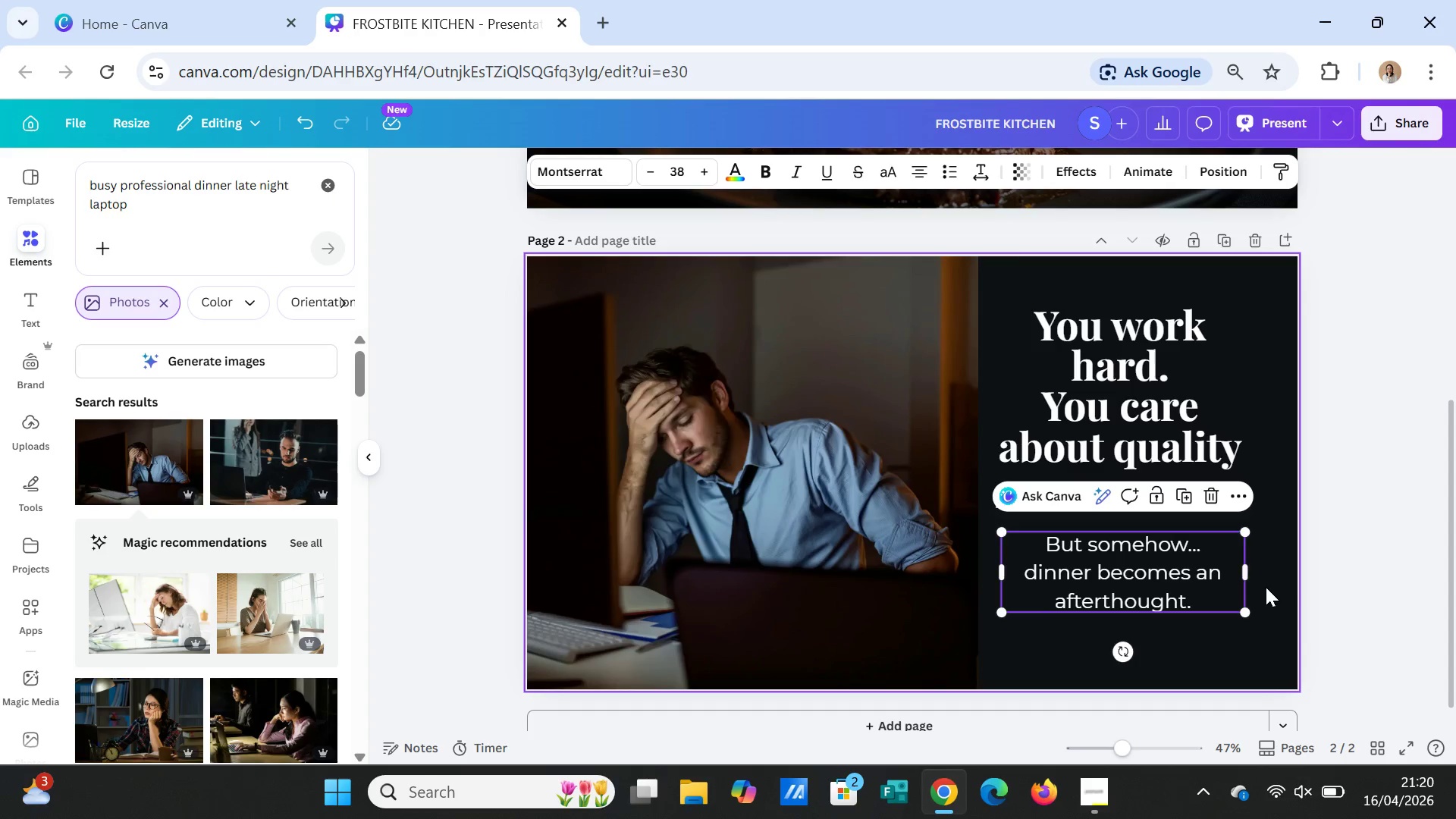 
left_click([1266, 587])
 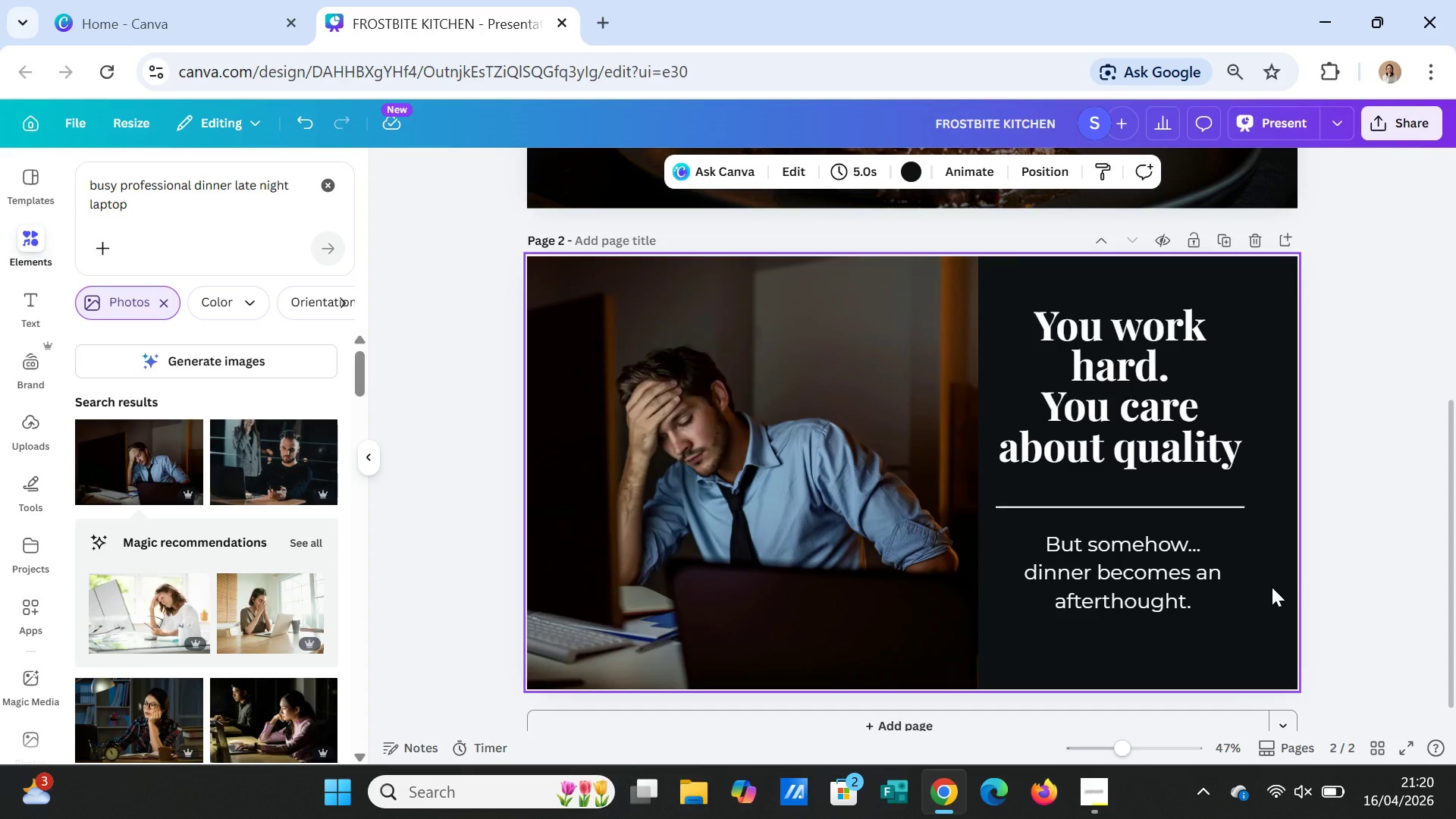 
wait(11.31)
 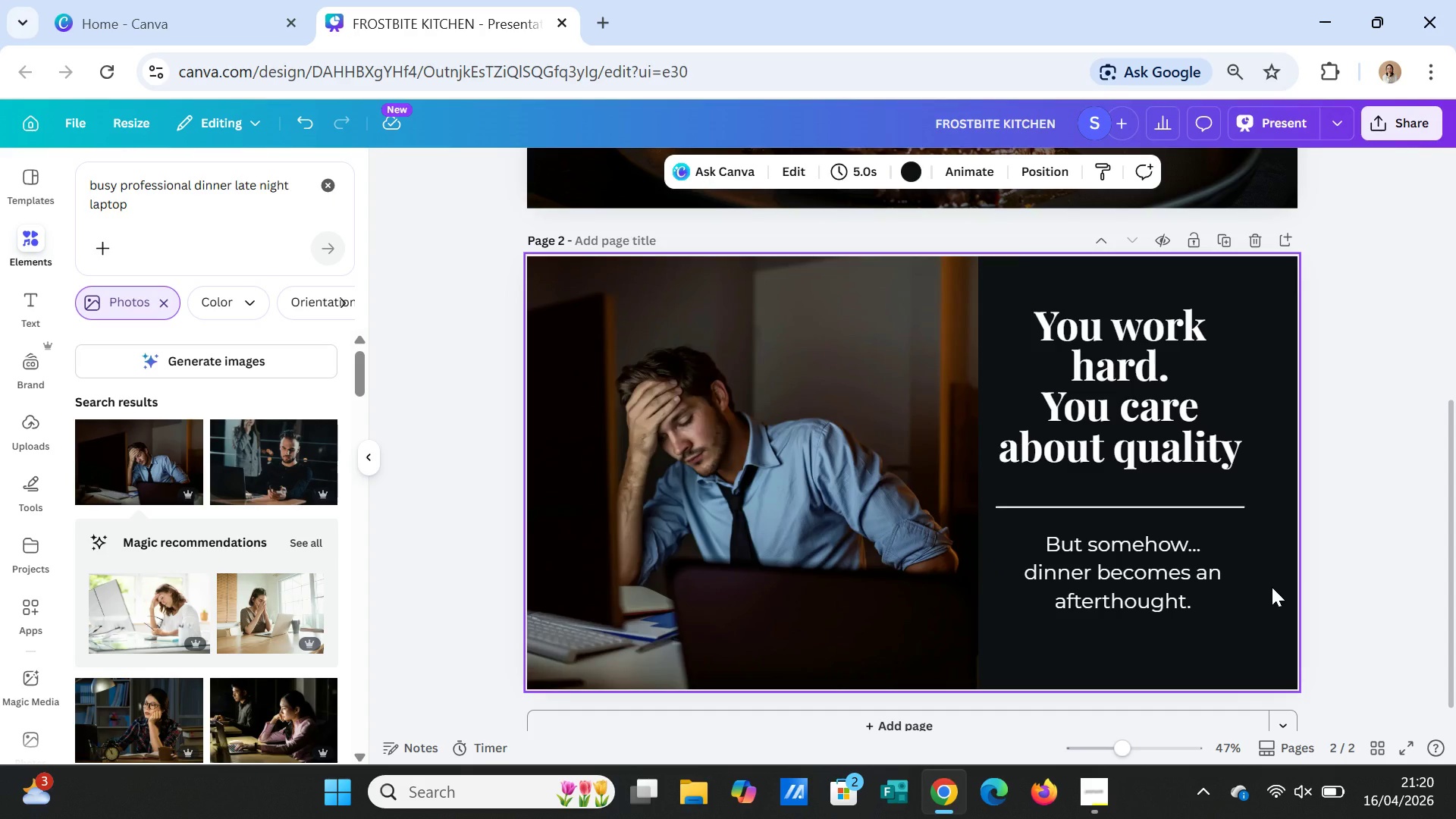 
scroll: coordinate [1286, 610], scroll_direction: up, amount: 5.0
 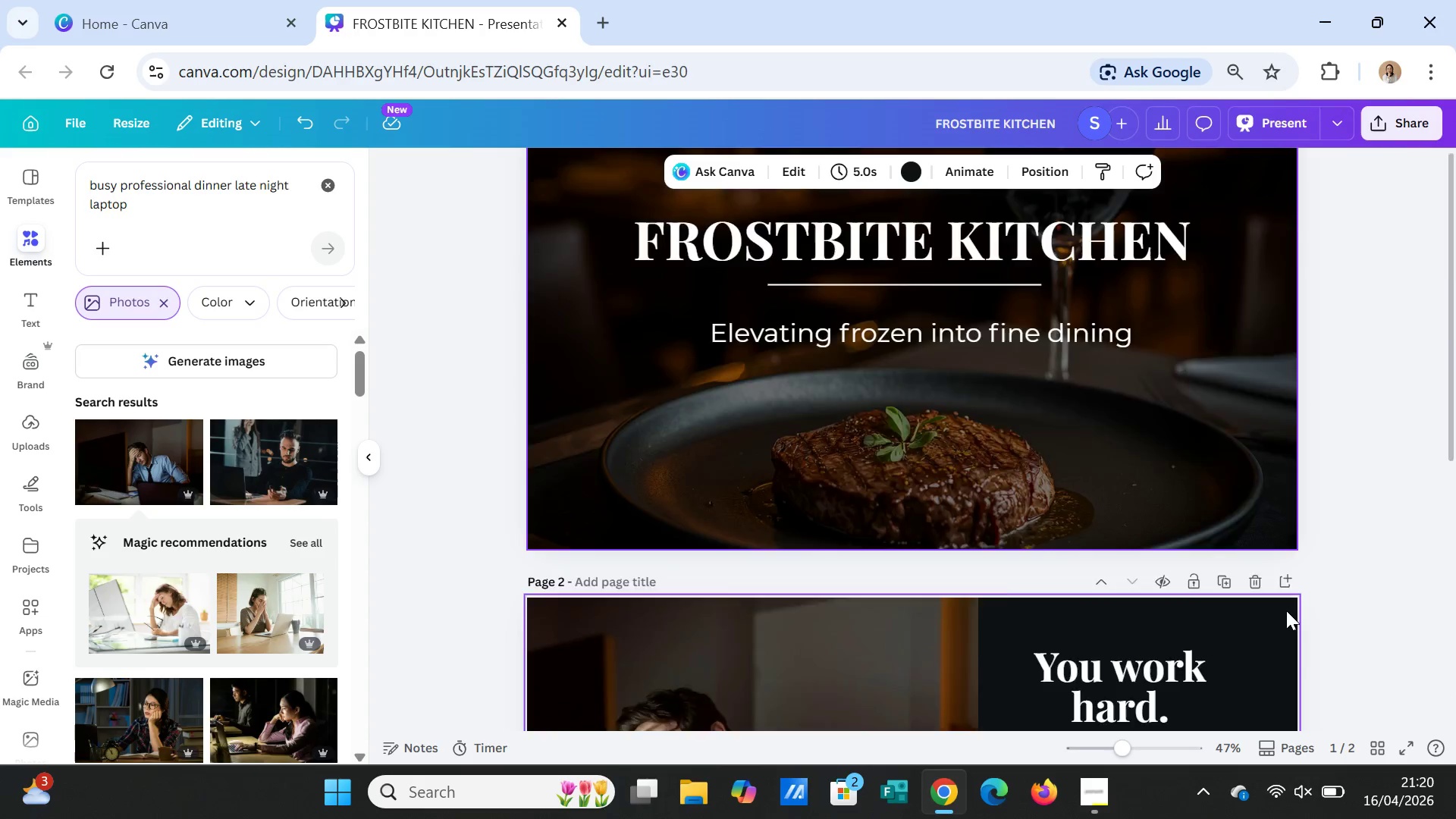 
scroll: coordinate [1286, 610], scroll_direction: down, amount: 4.0
 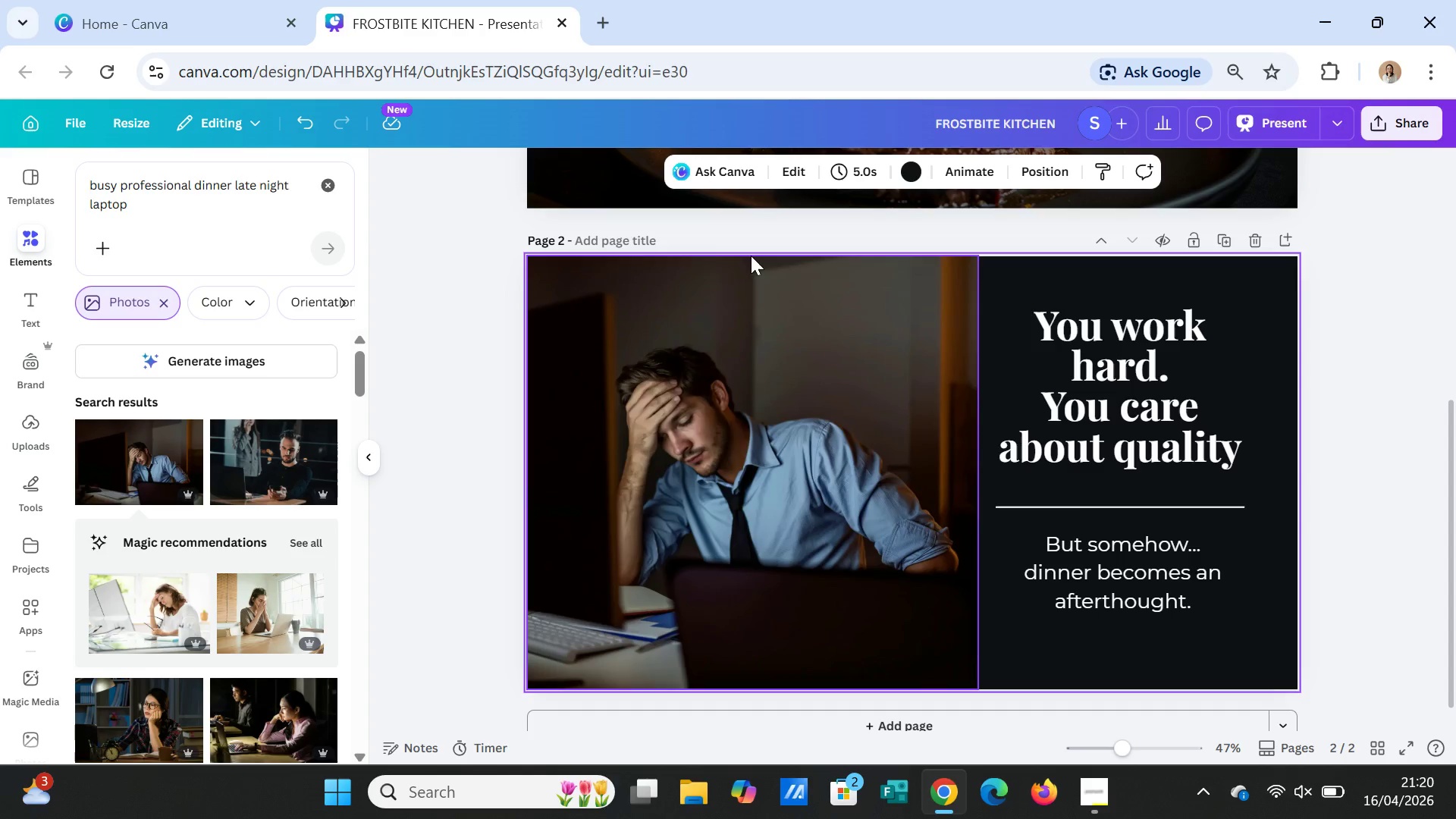 
left_click([621, 240])
 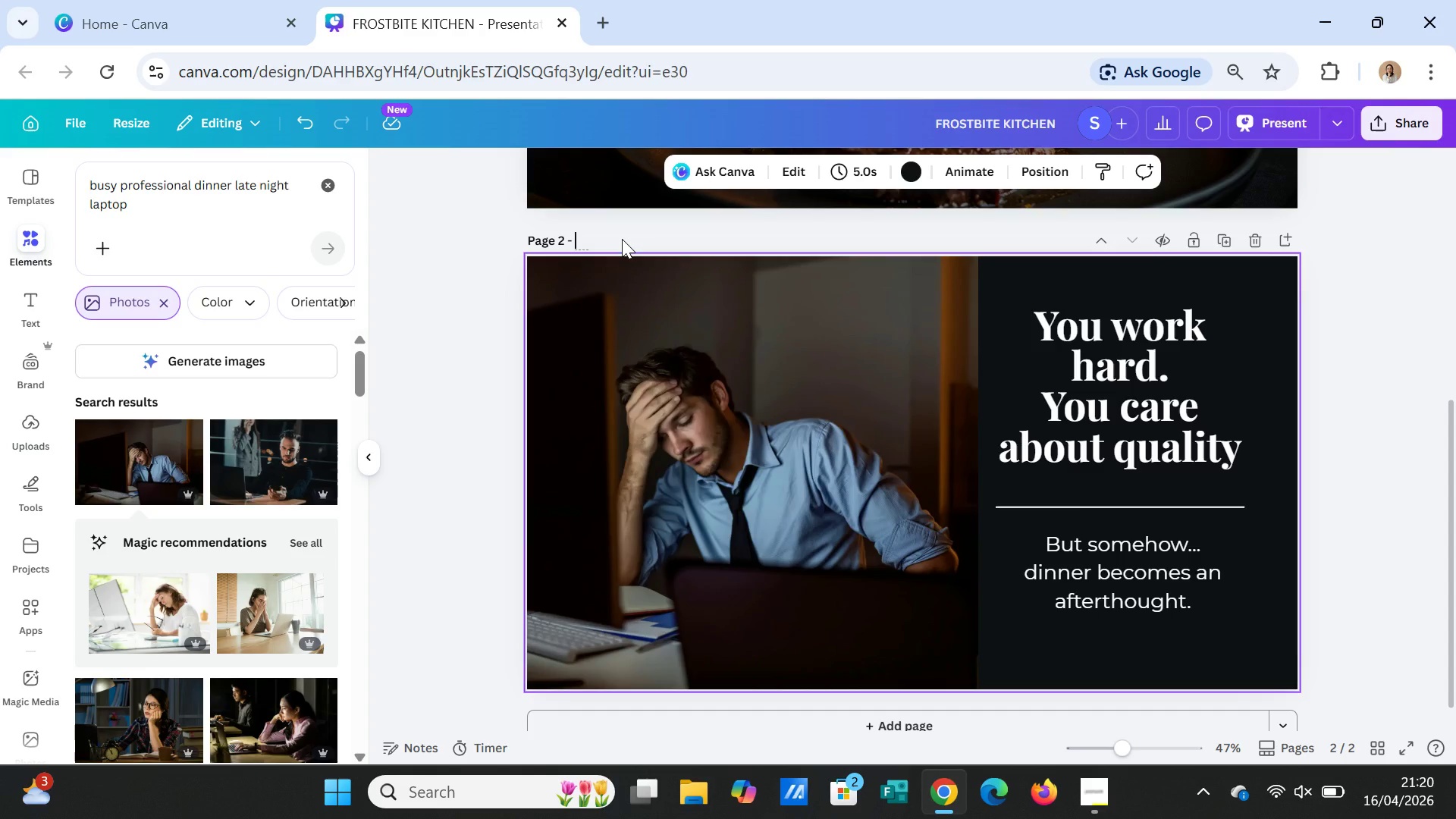 
type(The Problem)
 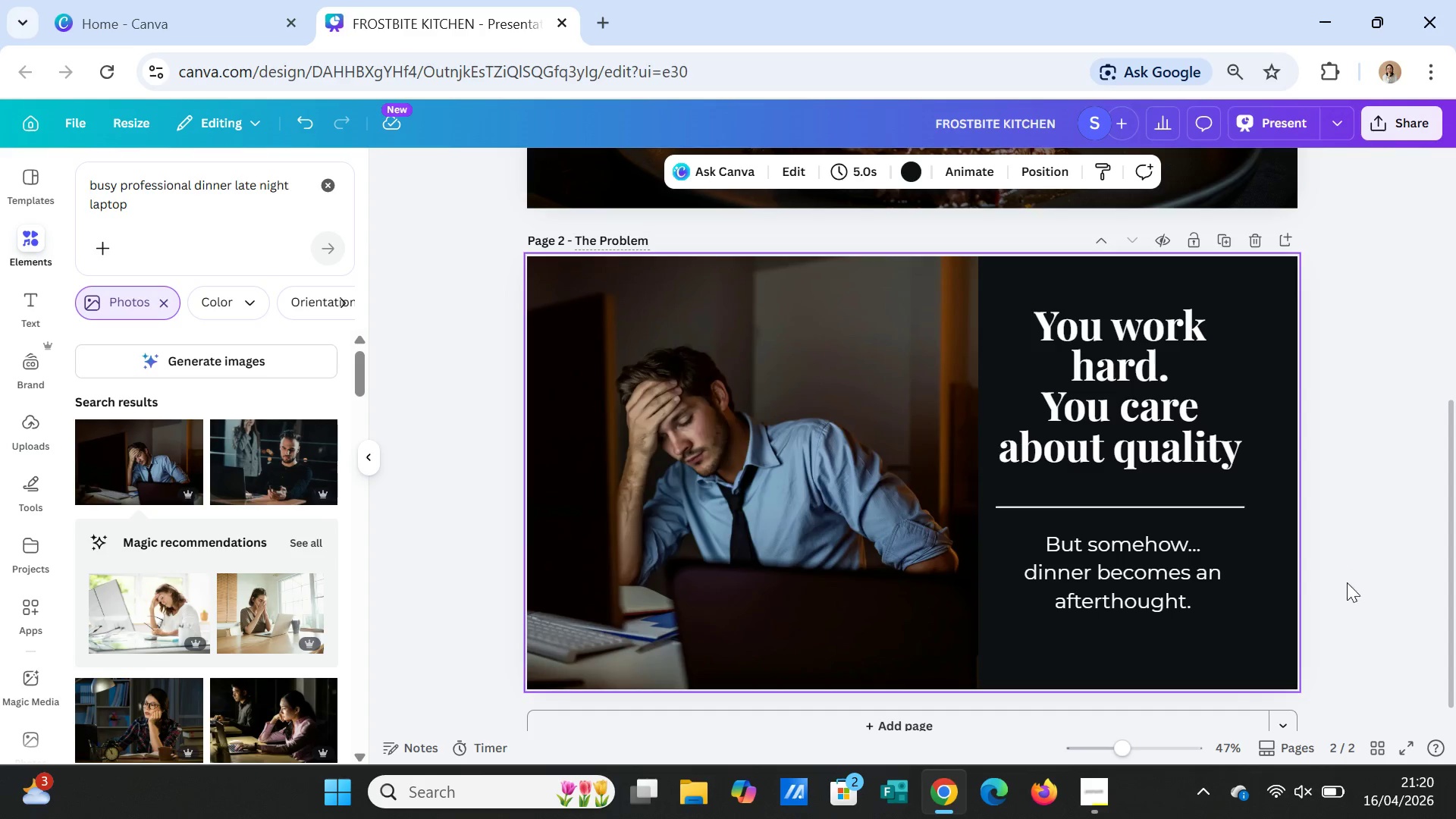 
left_click([1341, 613])
 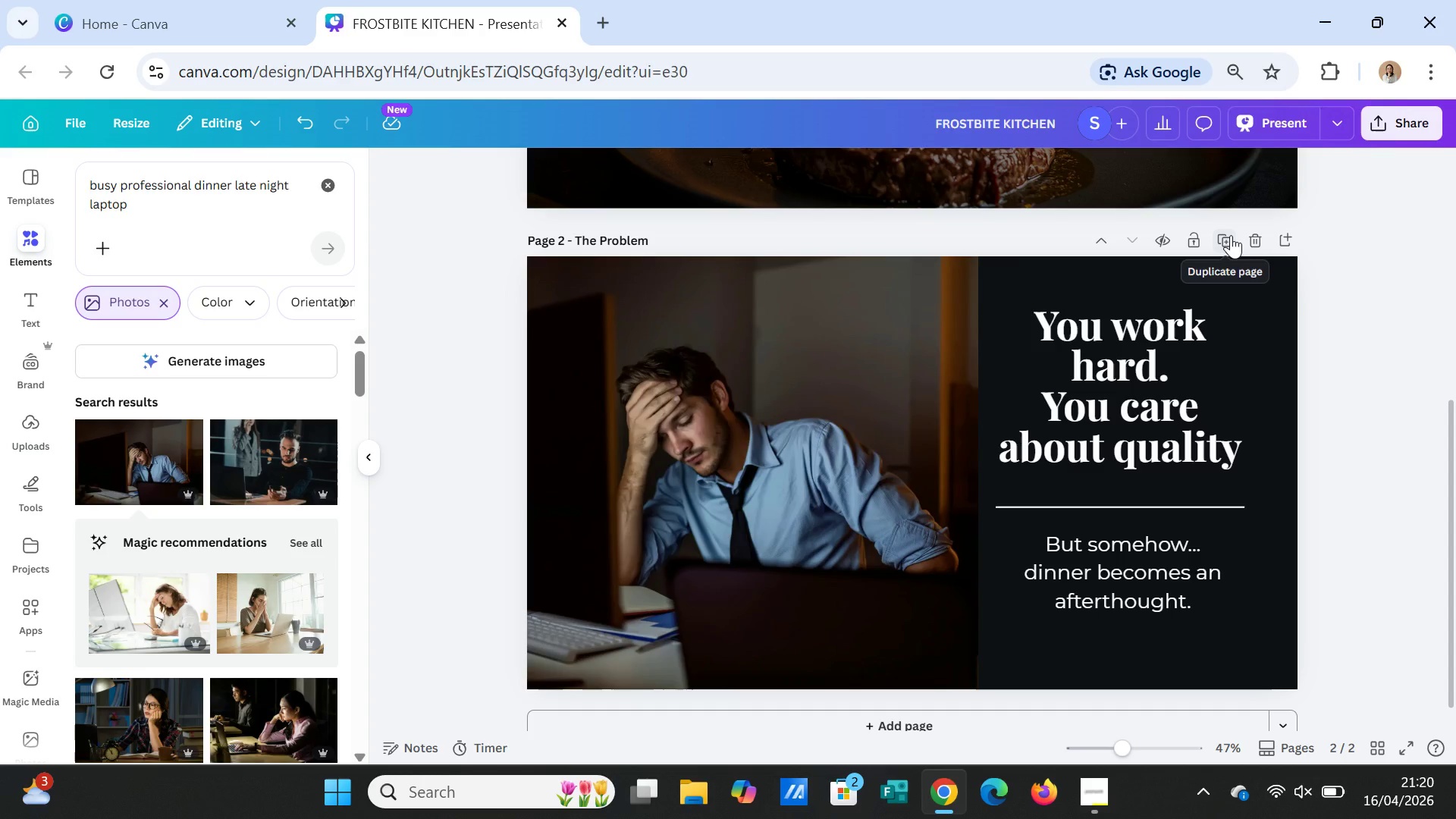 
left_click([1231, 235])
 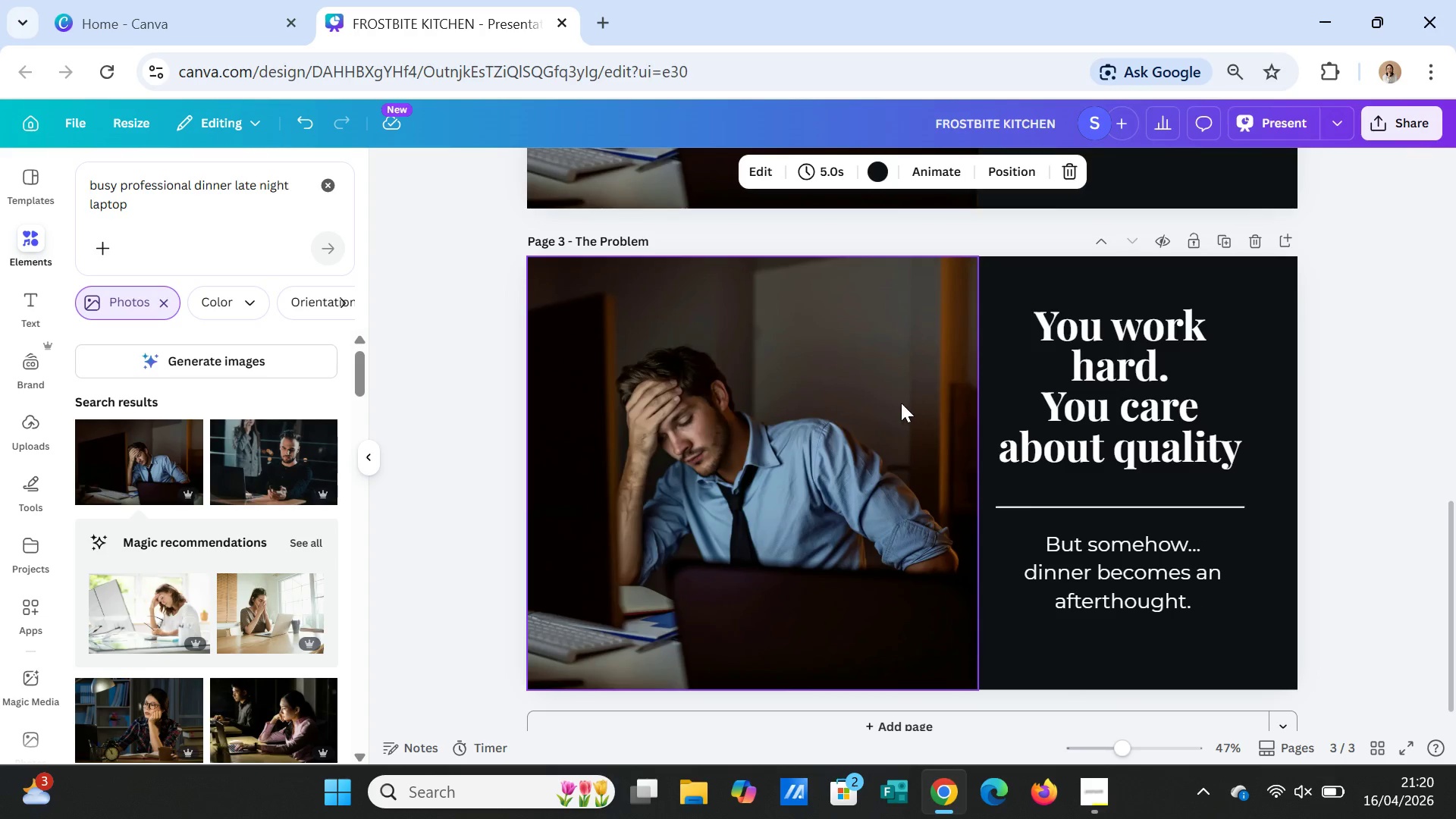 
left_click([900, 402])
 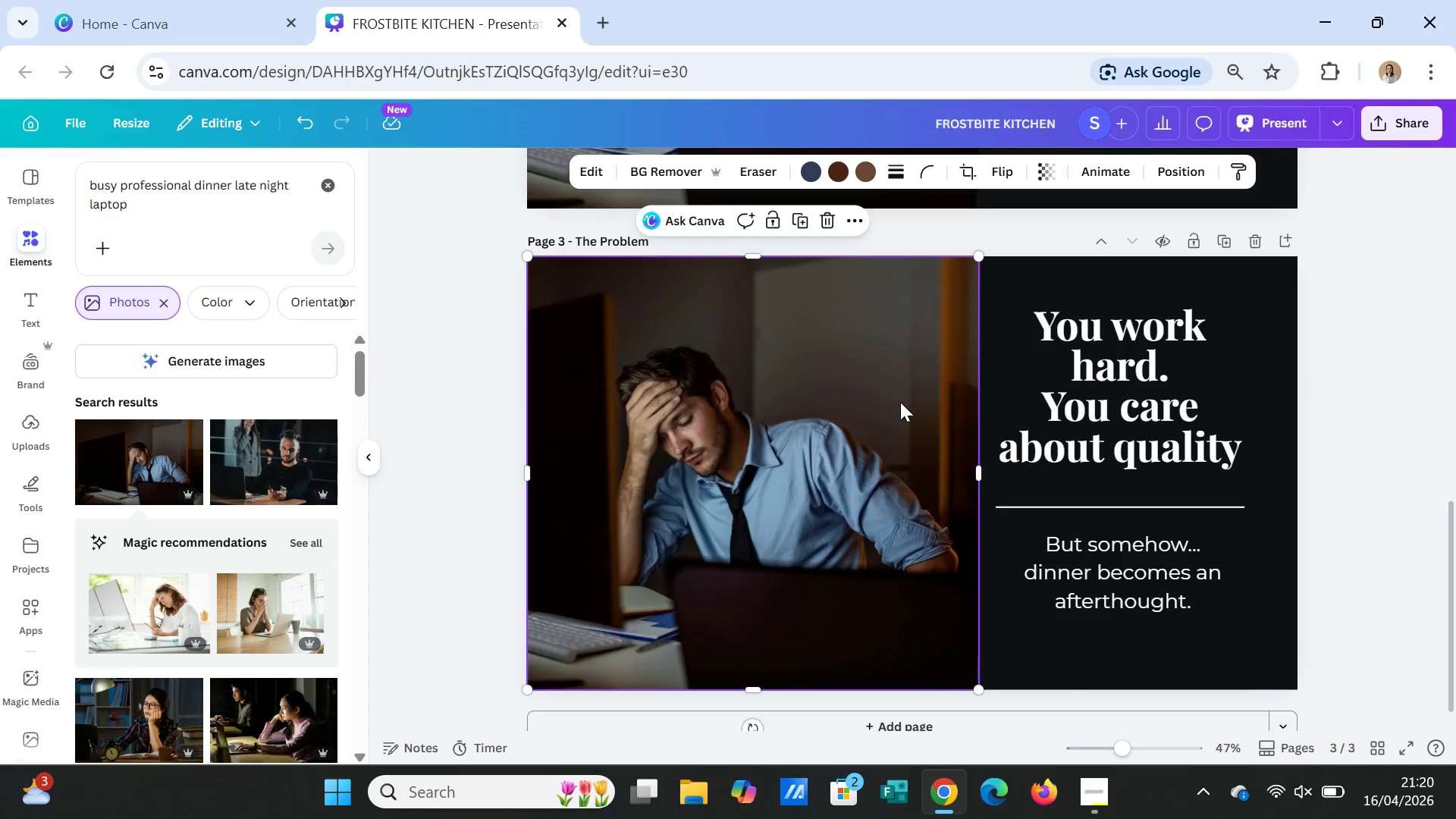 
key(Delete)
 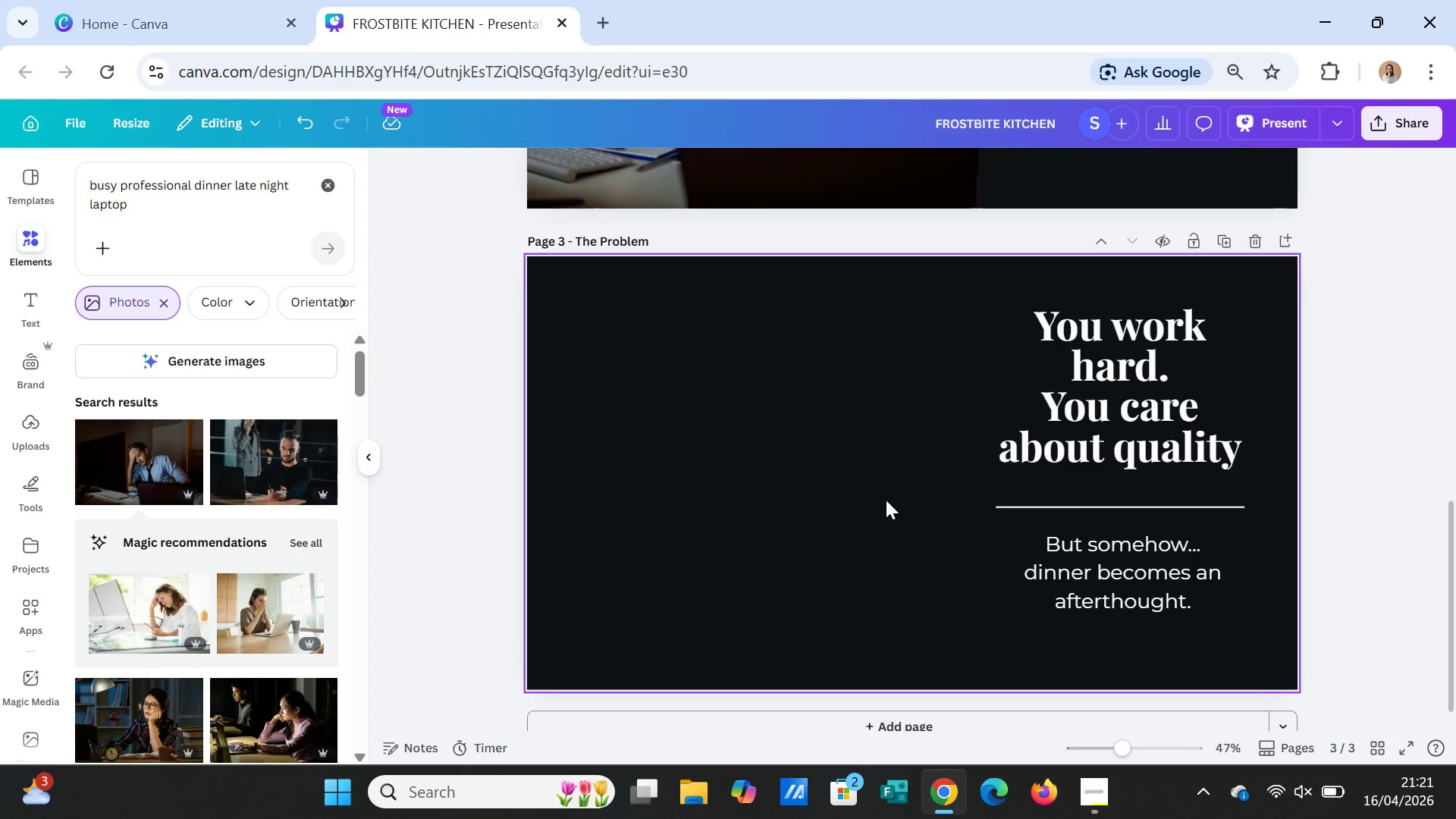 
wait(38.7)
 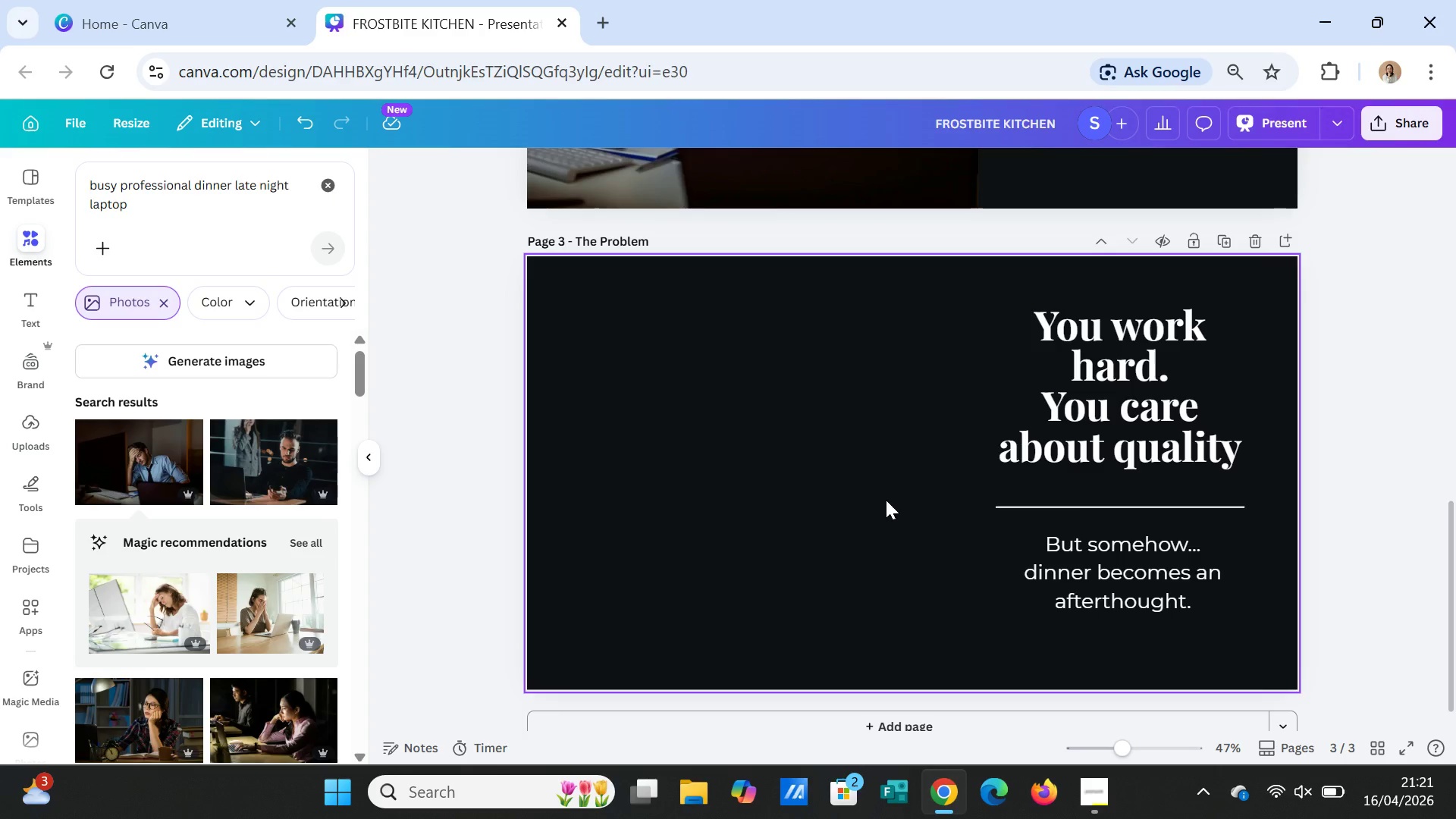 
double_click([1117, 334])
 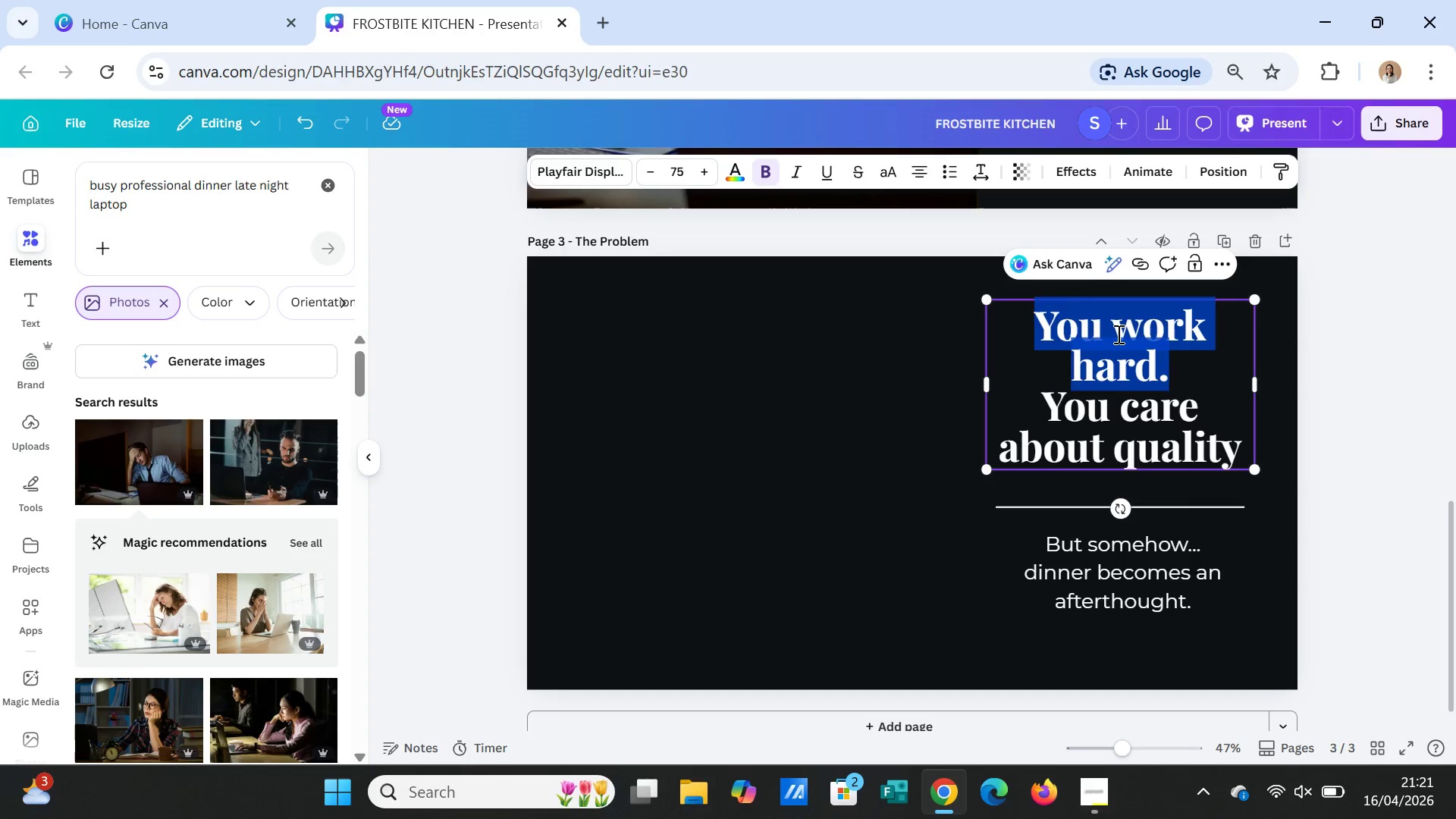 
triple_click([1117, 334])
 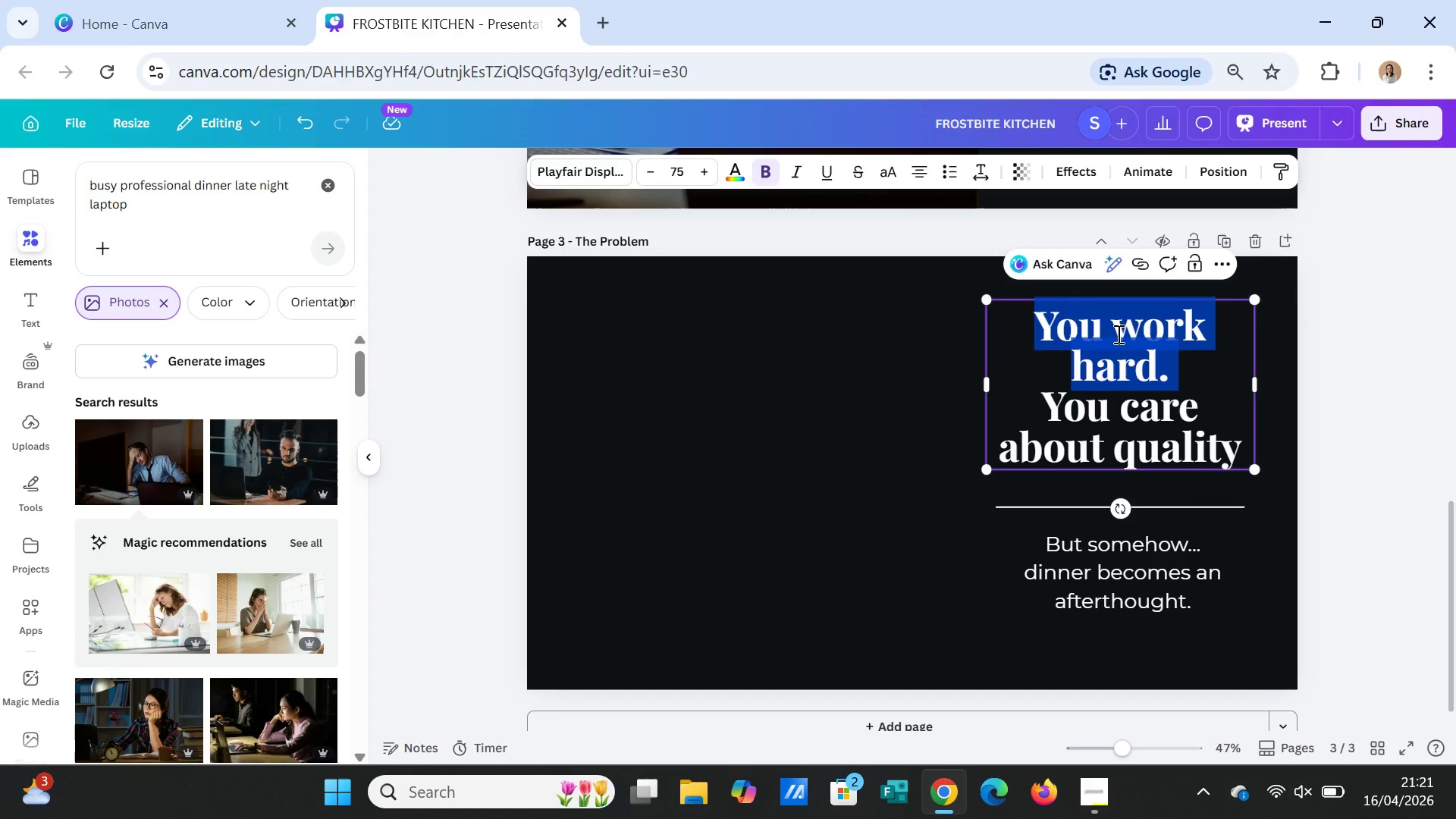 
key(Shift+ArrowDown)
 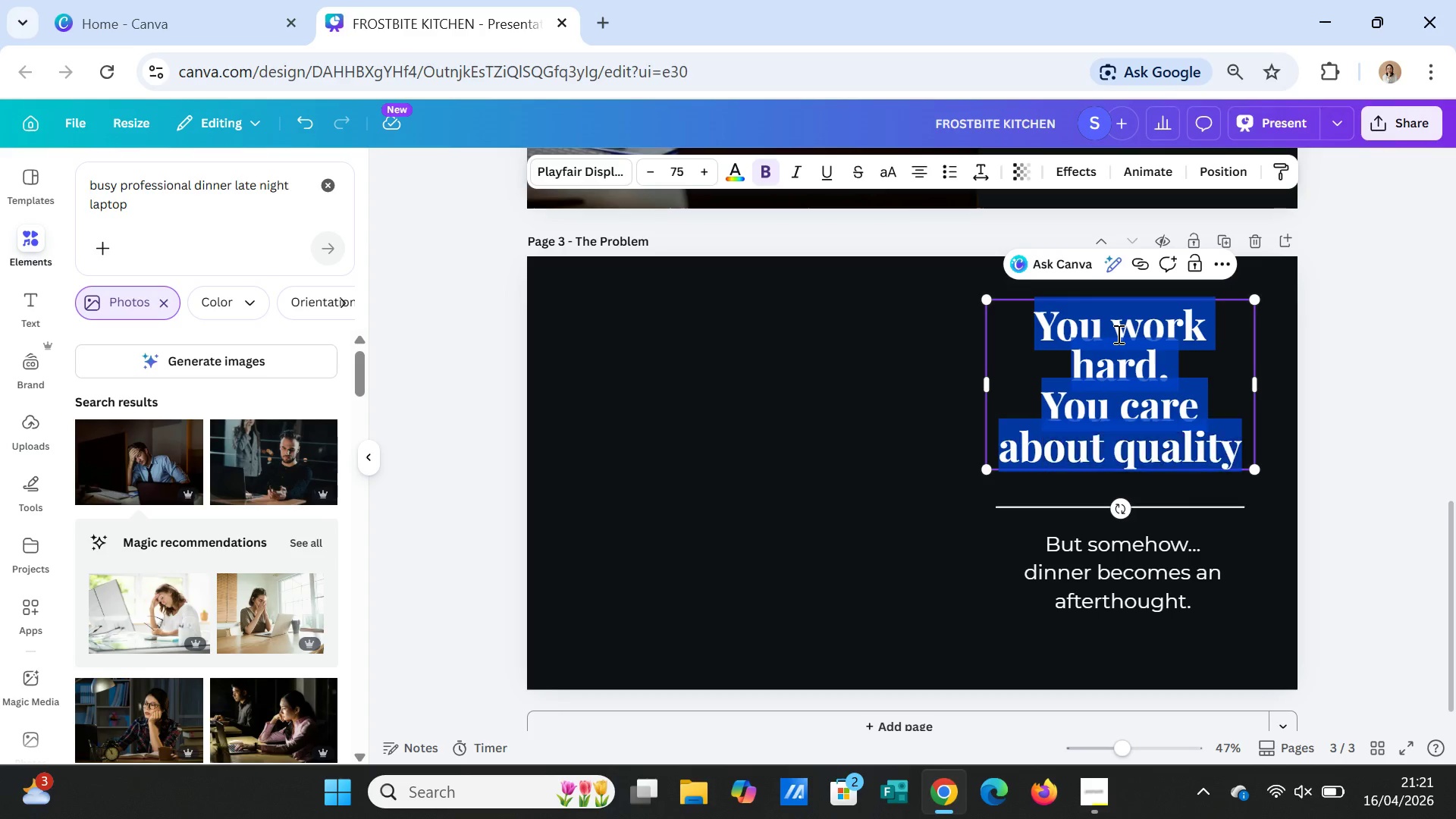 
key(Shift+ArrowDown)
 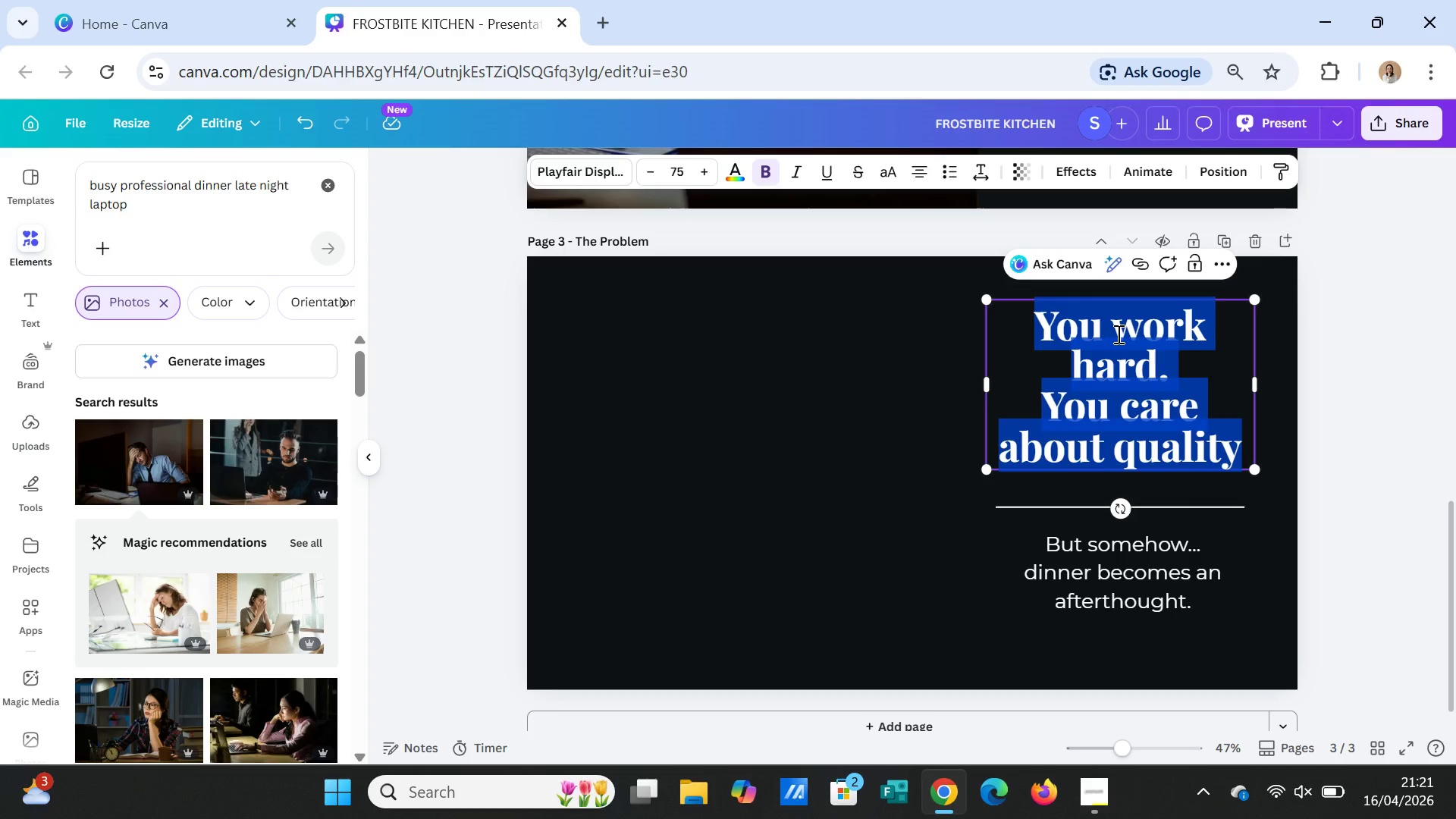 
type(The M)
 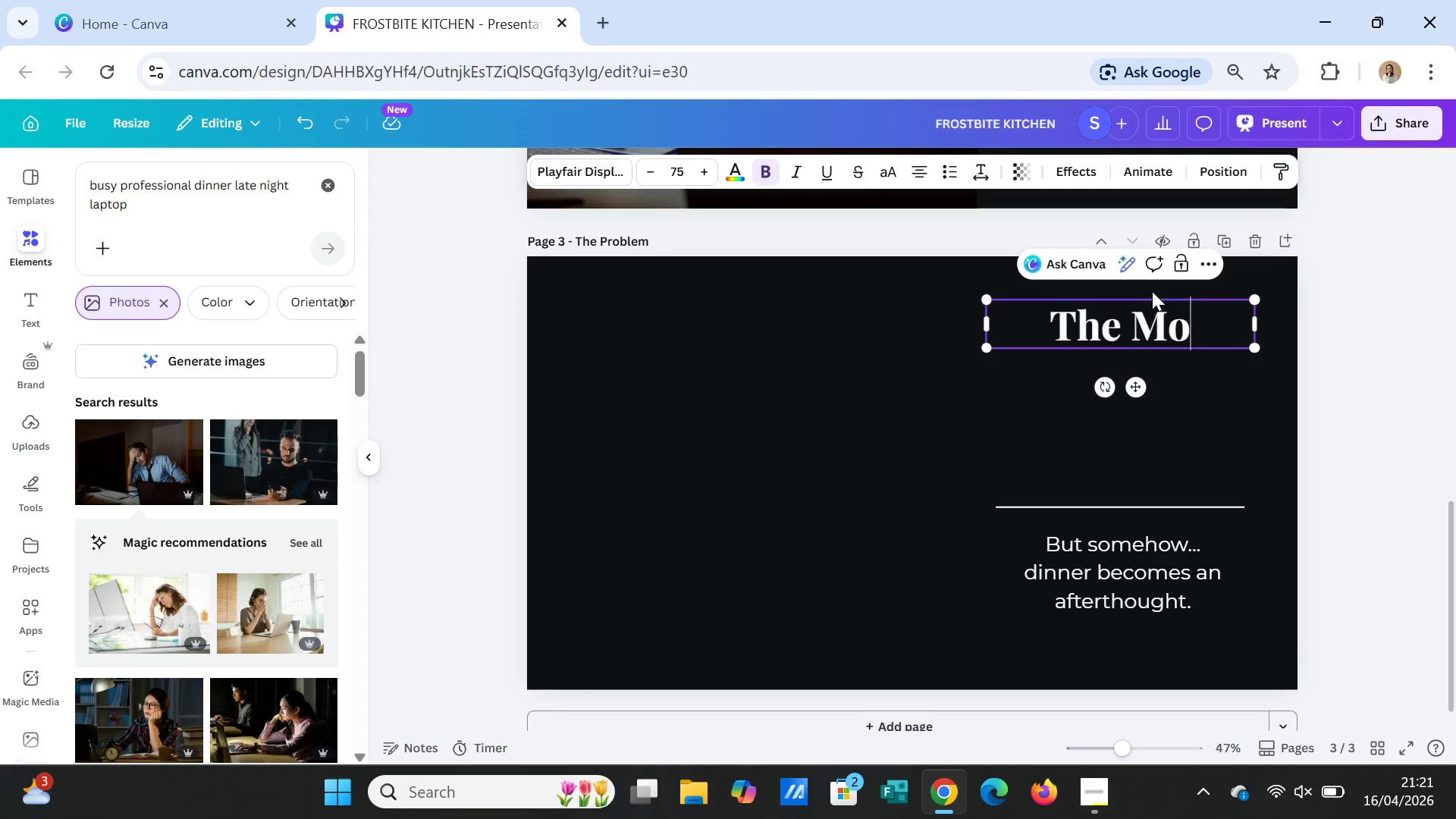 
type(oddr)
key(Backspace)
key(Backspace)
 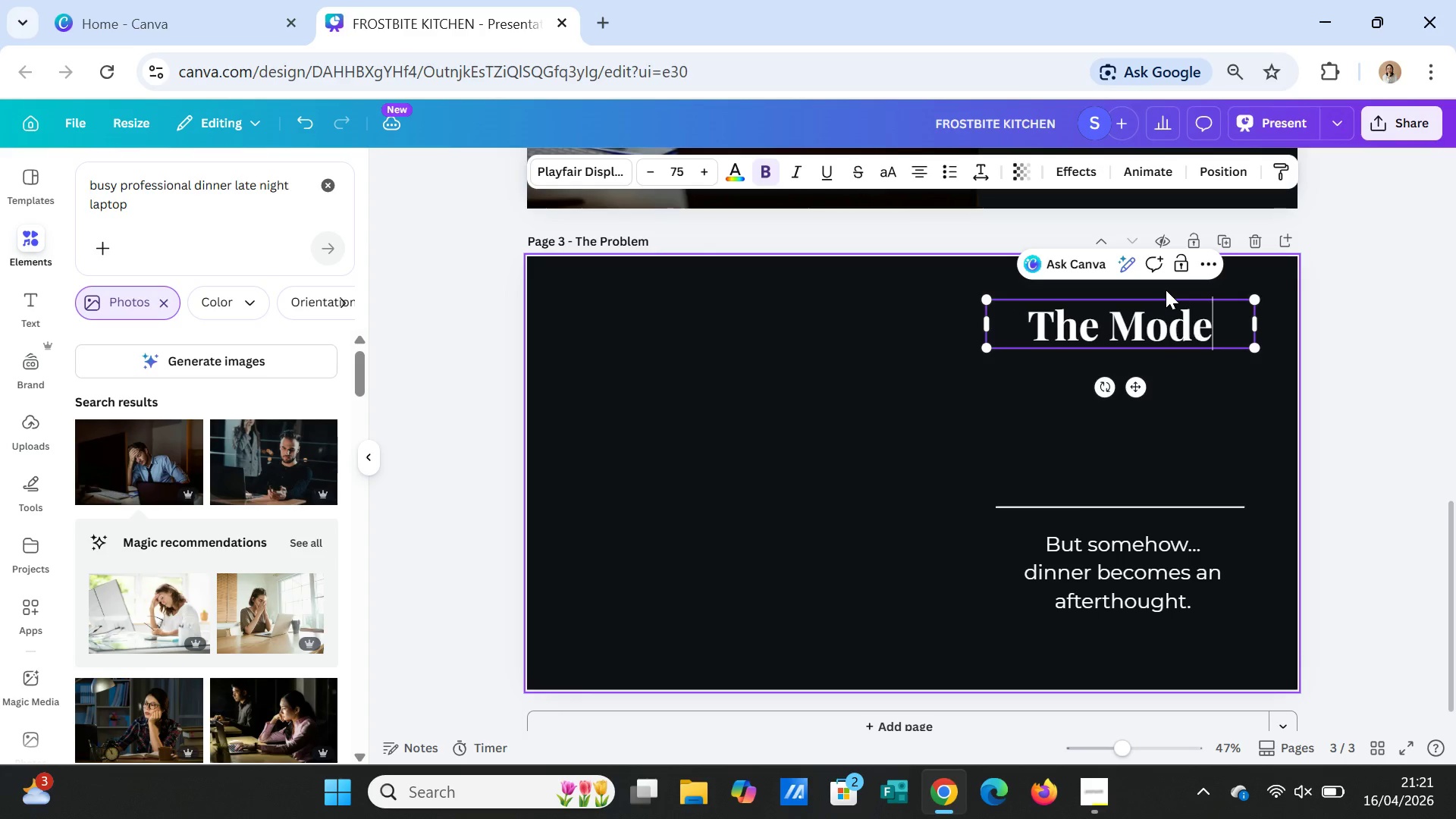 
type(ern )
 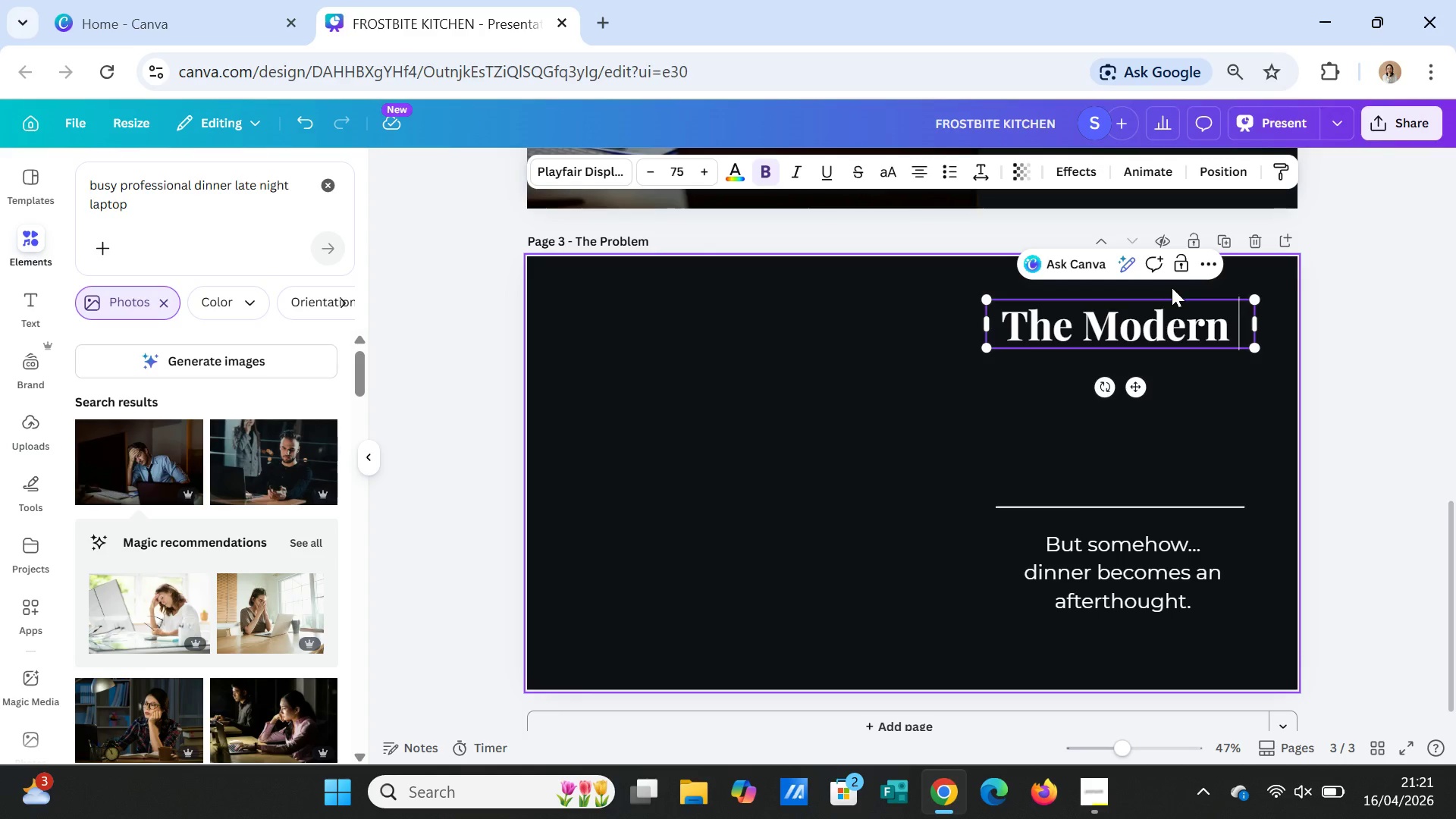 
wait(11.23)
 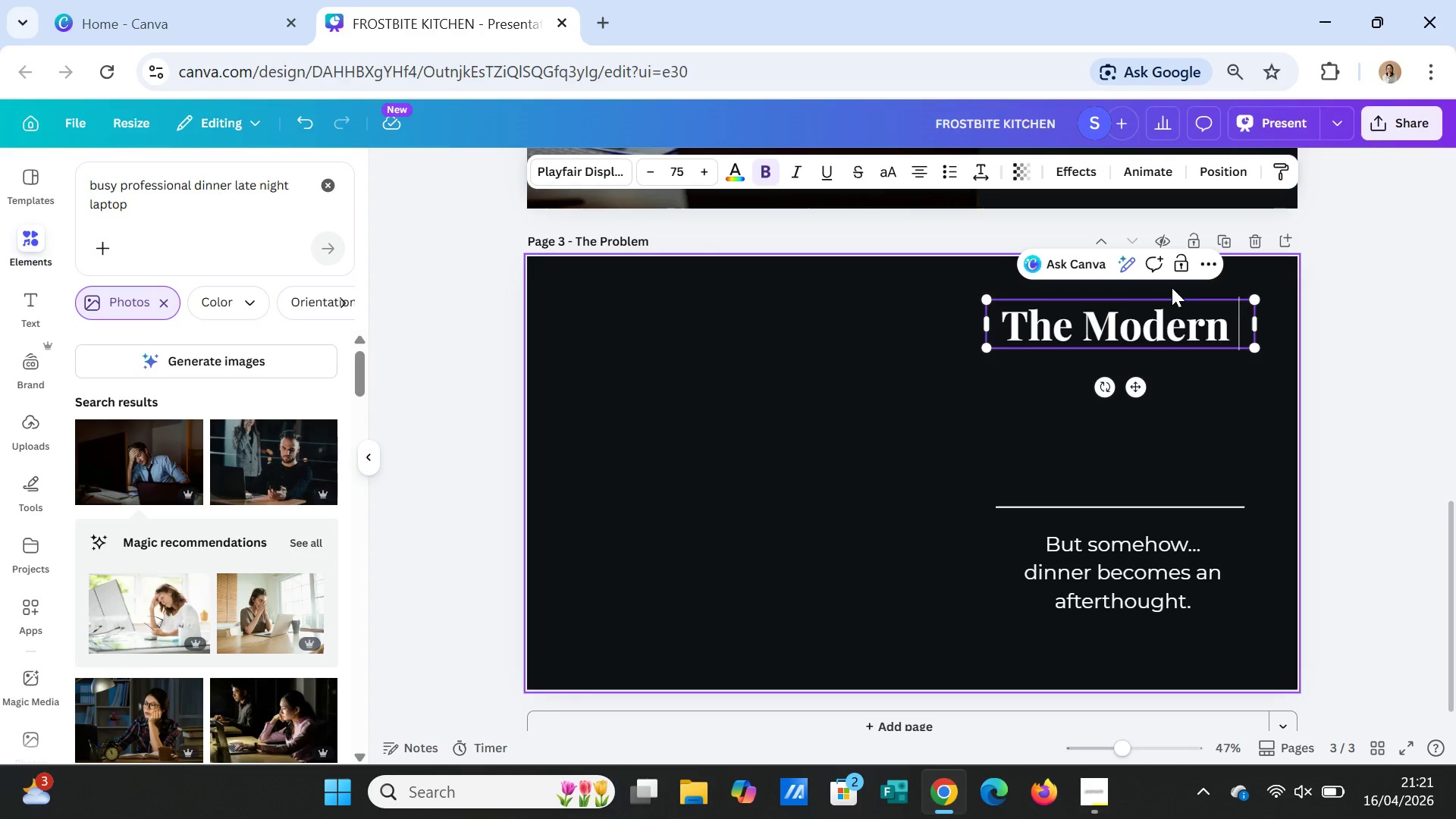 
type(Pro)
 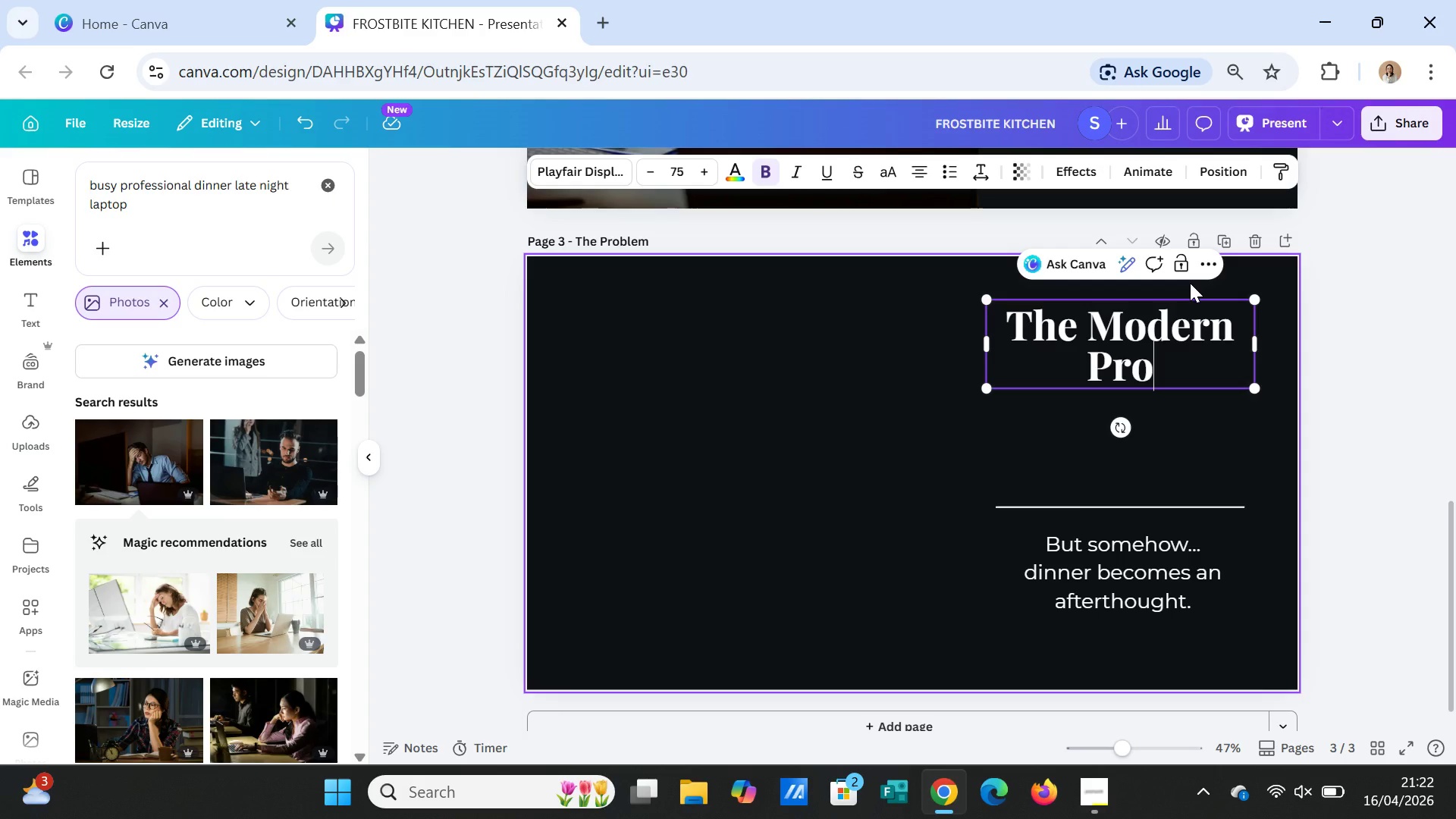 
wait(7.34)
 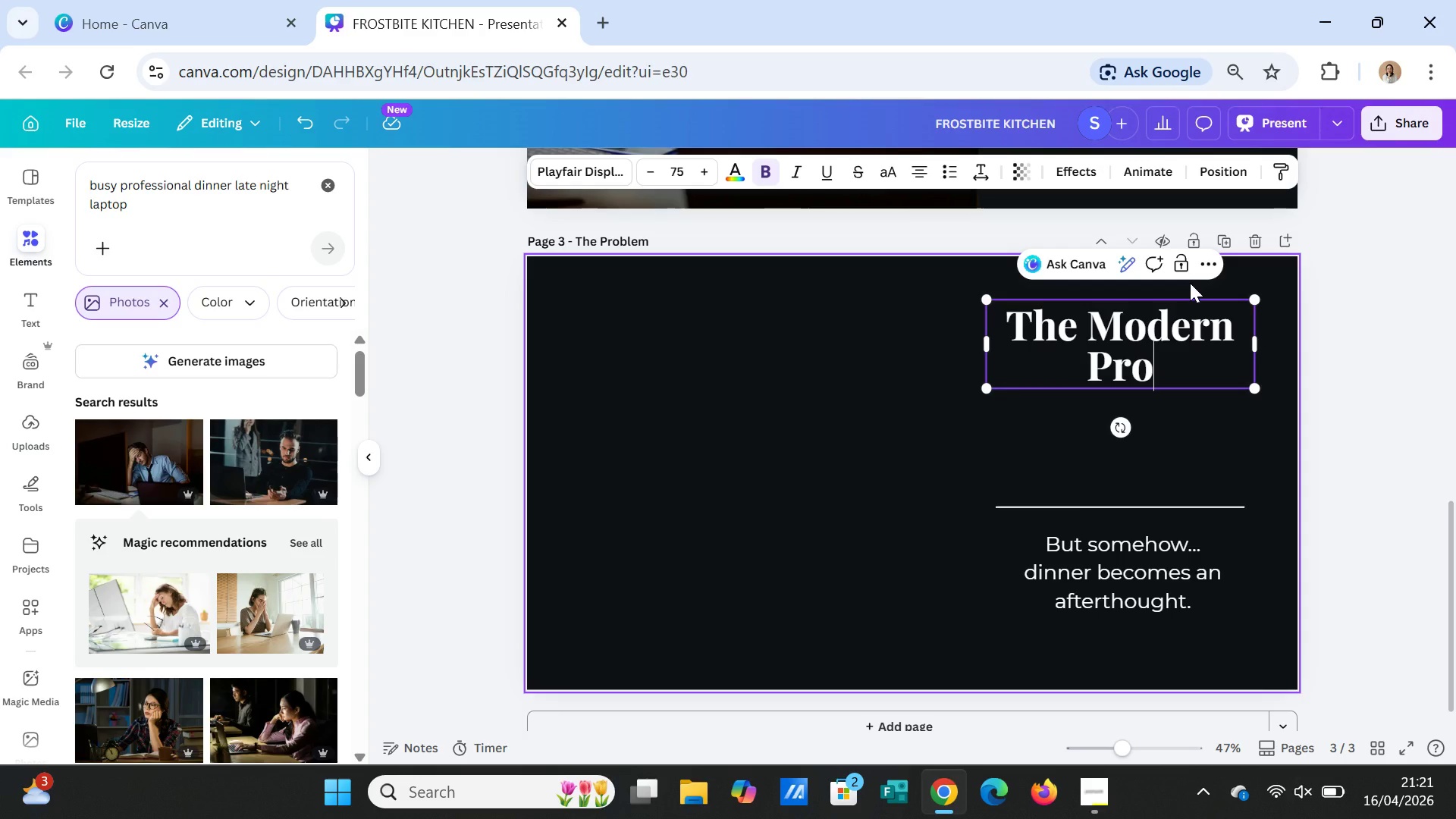 
type(fessional)
 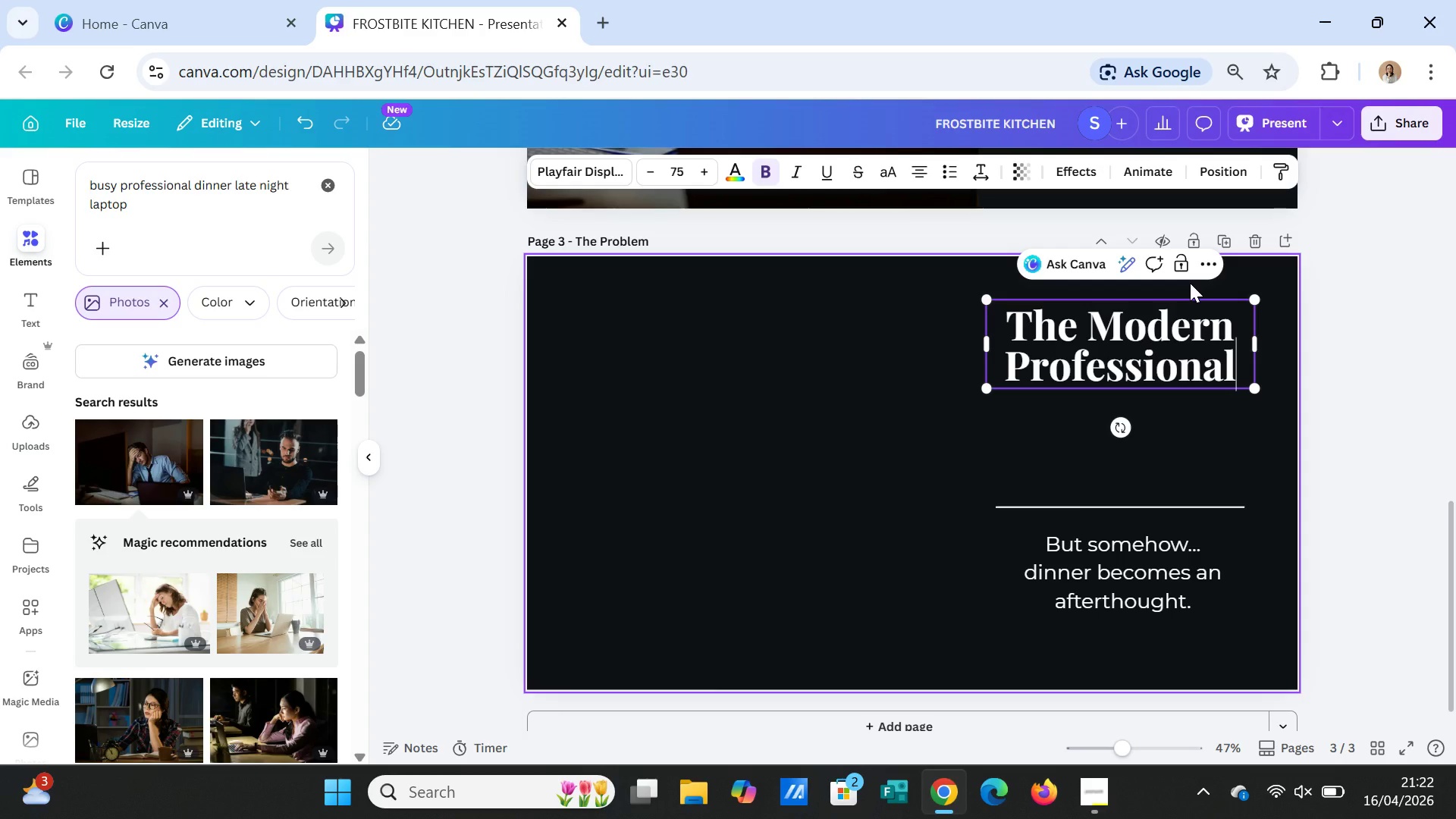 
wait(14.75)
 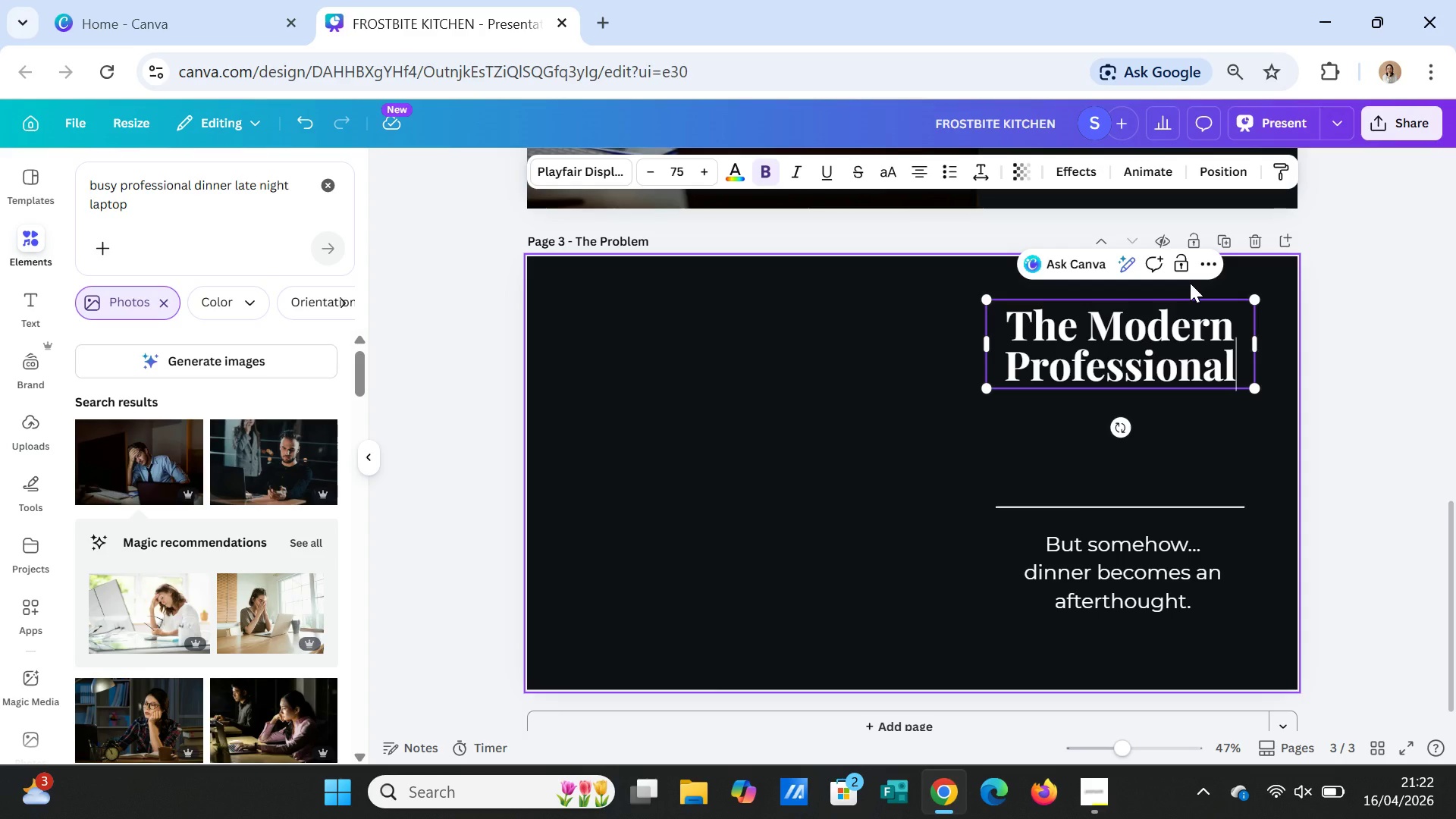 
key(Quote)
 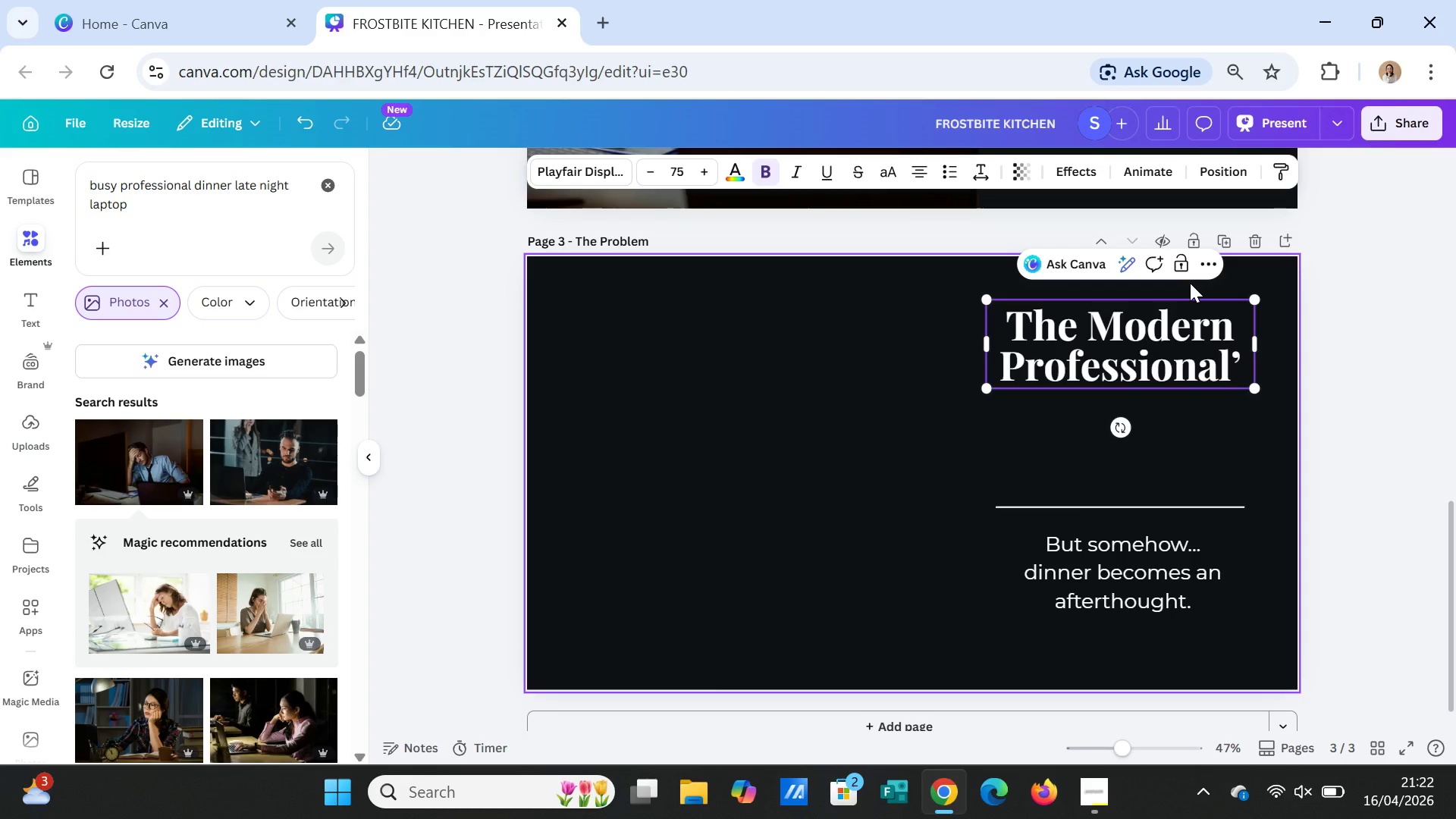 
key(Space)
 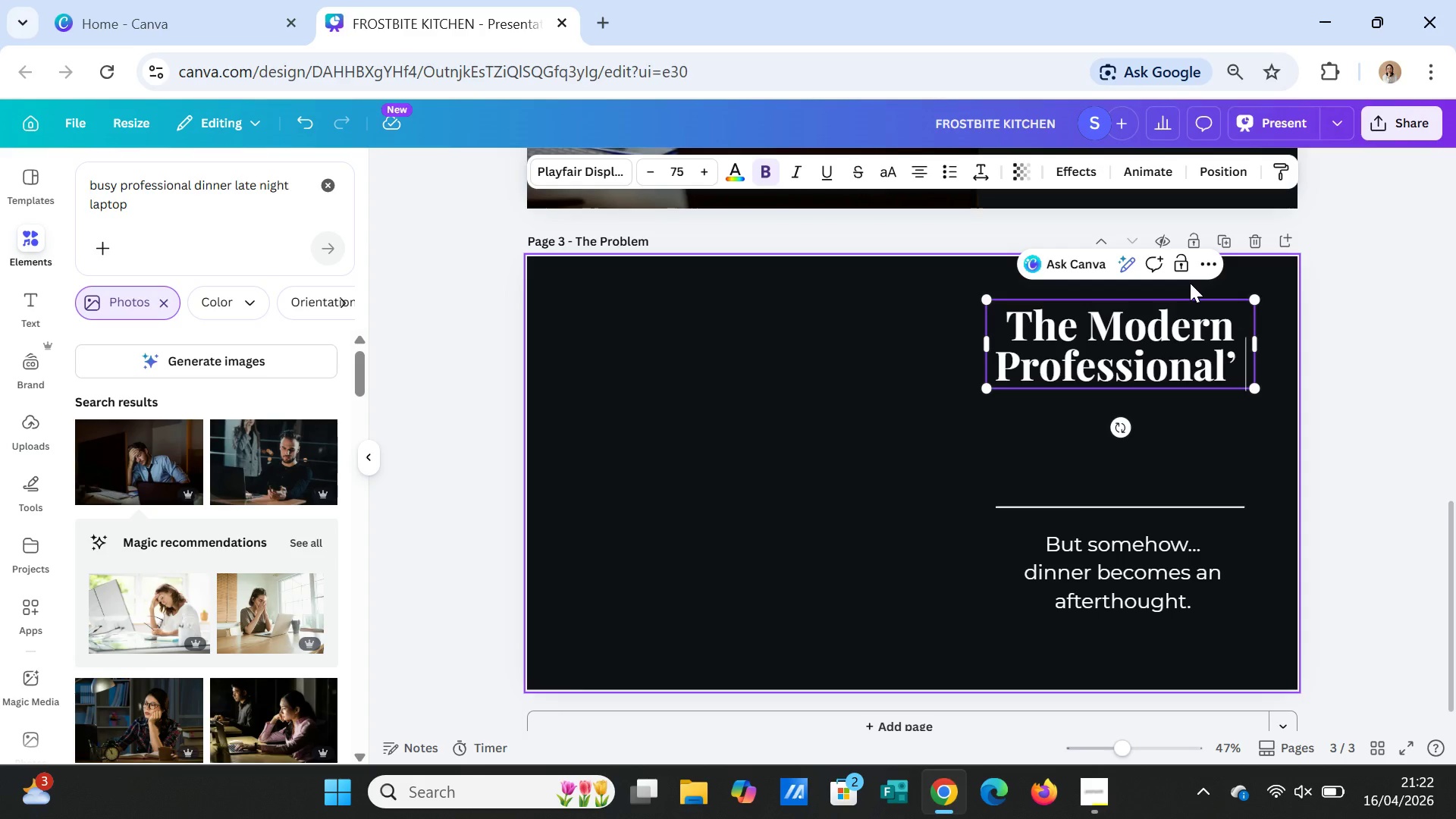 
key(Backspace)
 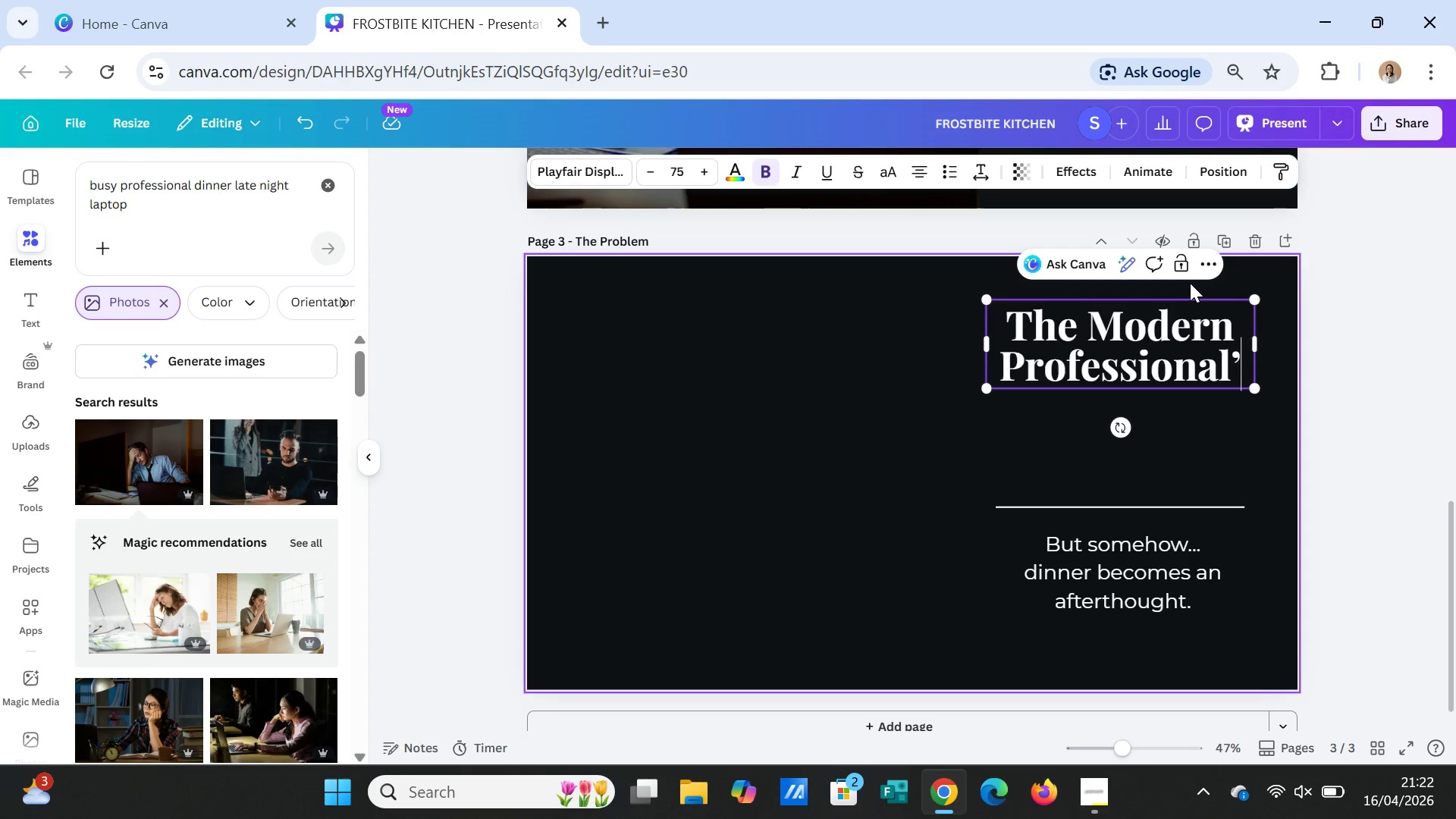 
key(S)
 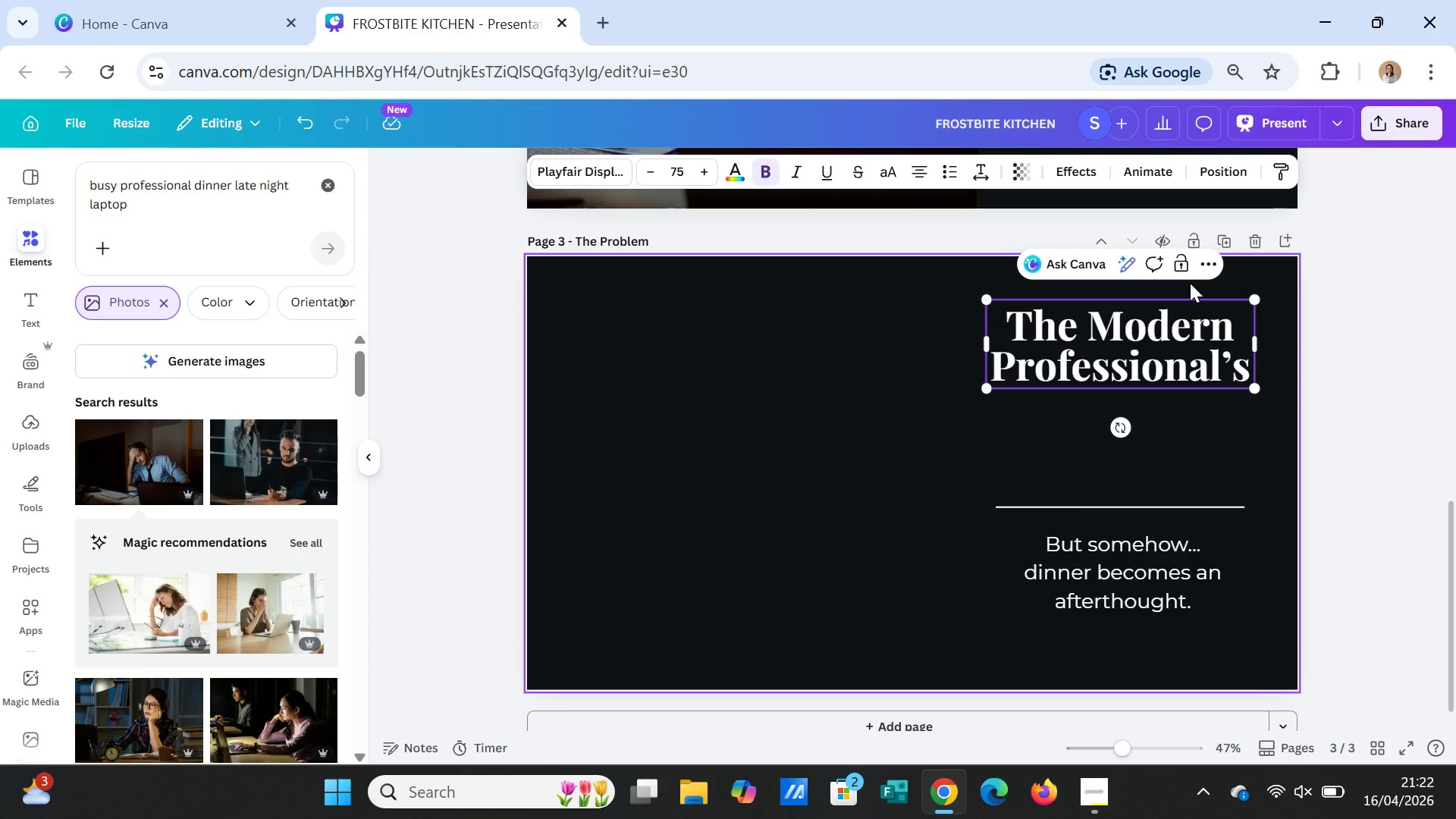 
type( Dilemma)
 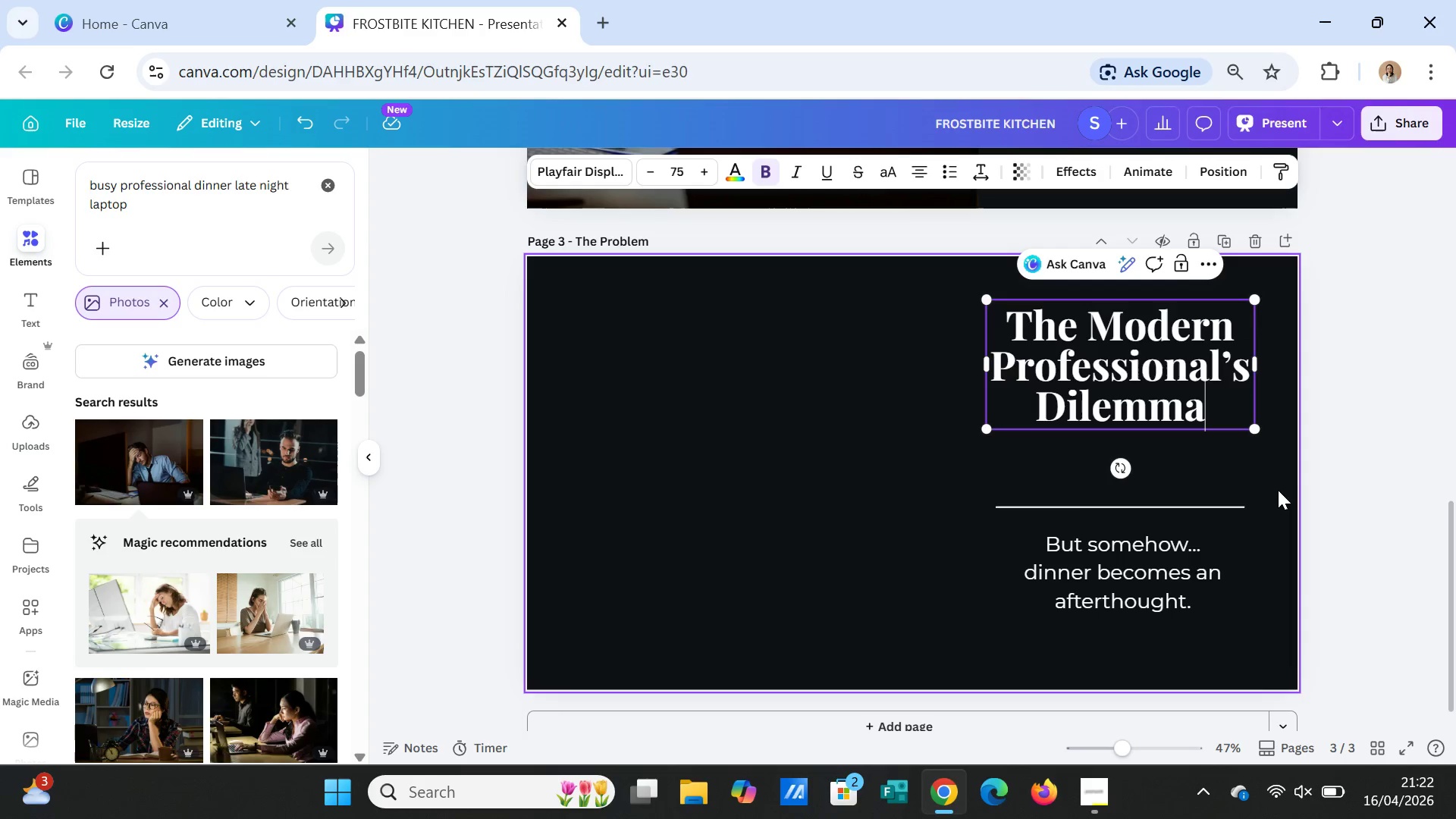 
left_click([1243, 468])
 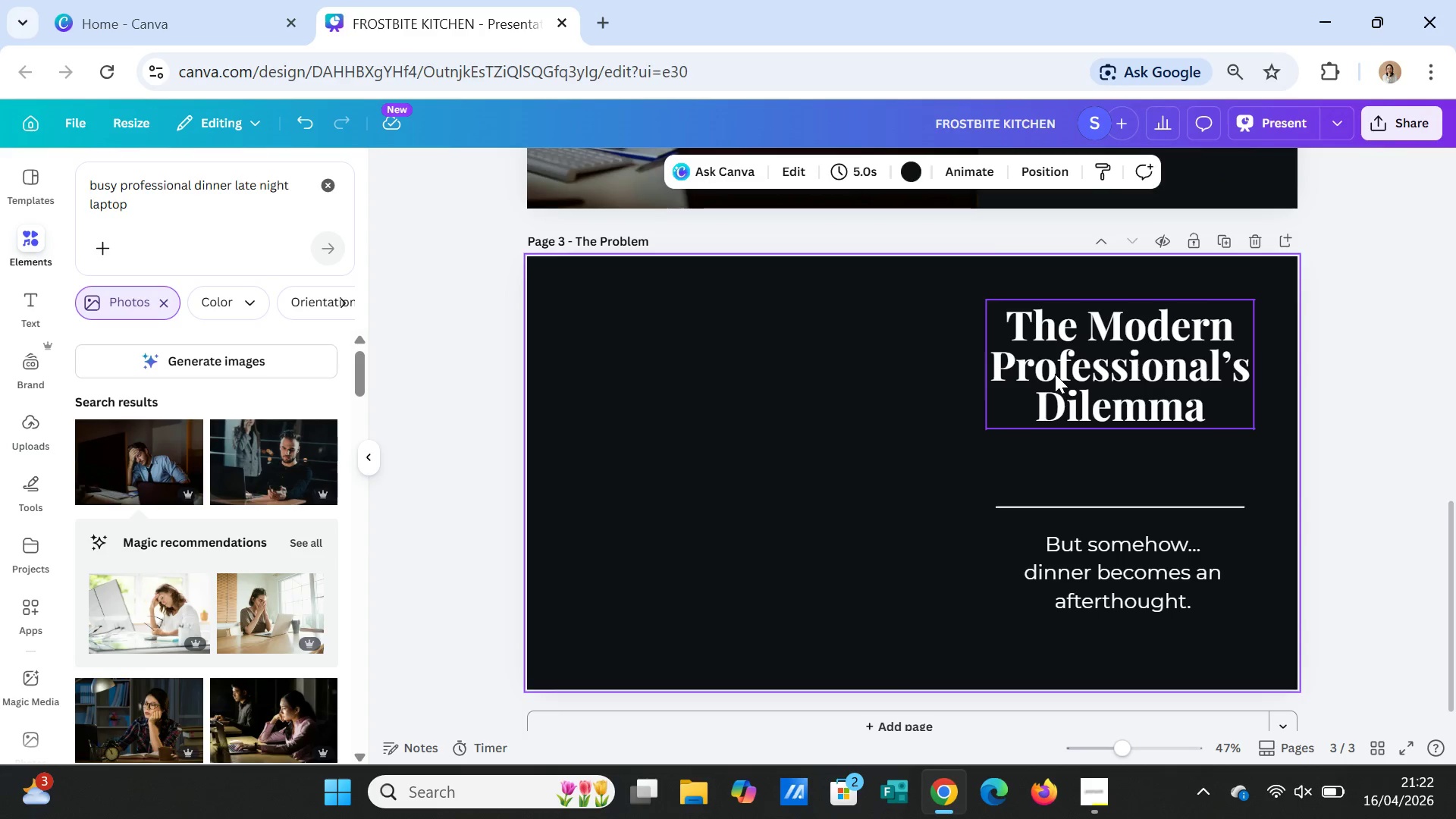 
left_click([1055, 374])
 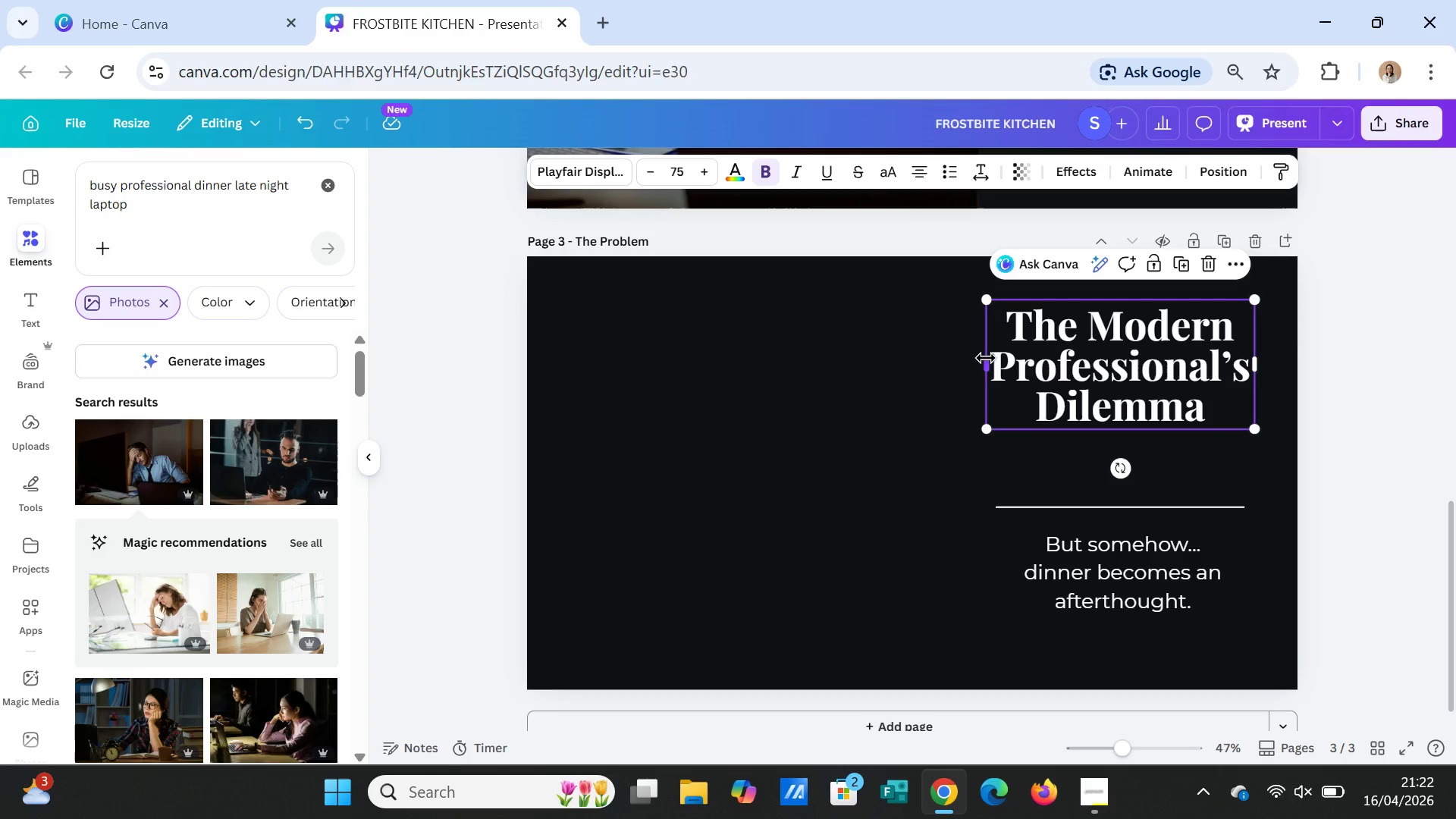 
left_click([990, 361])
 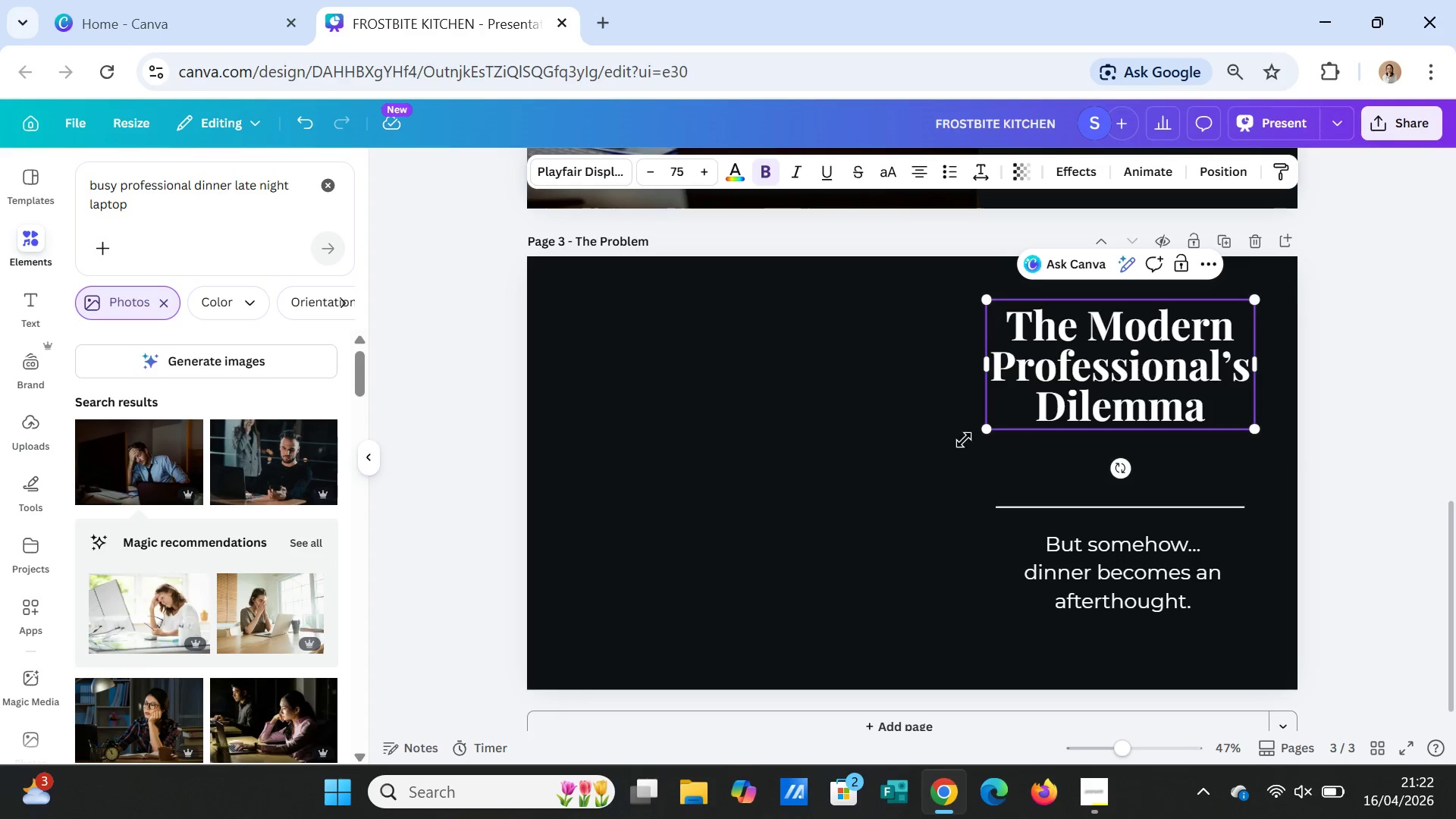 
left_click([924, 447])
 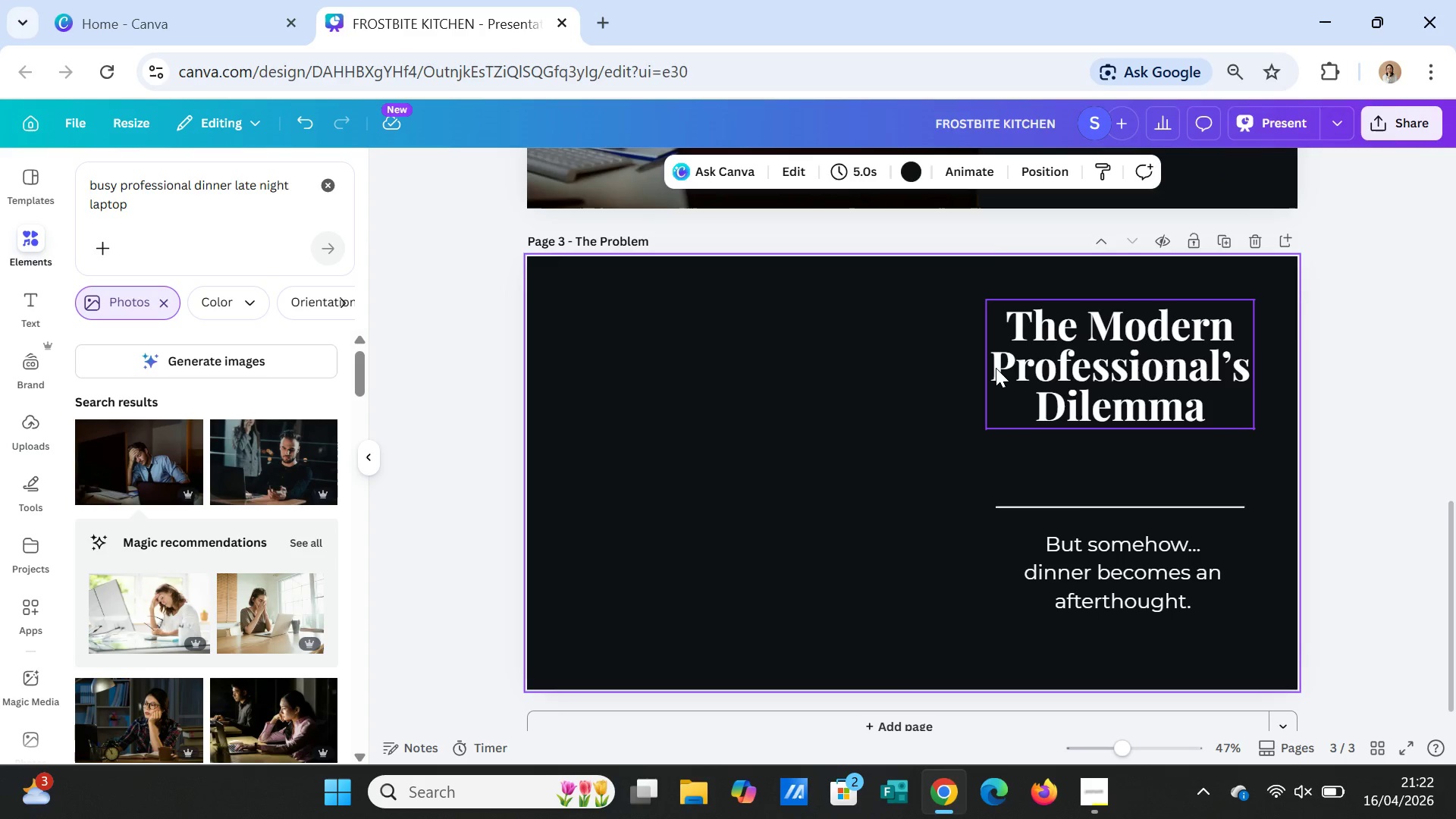 
left_click([996, 368])
 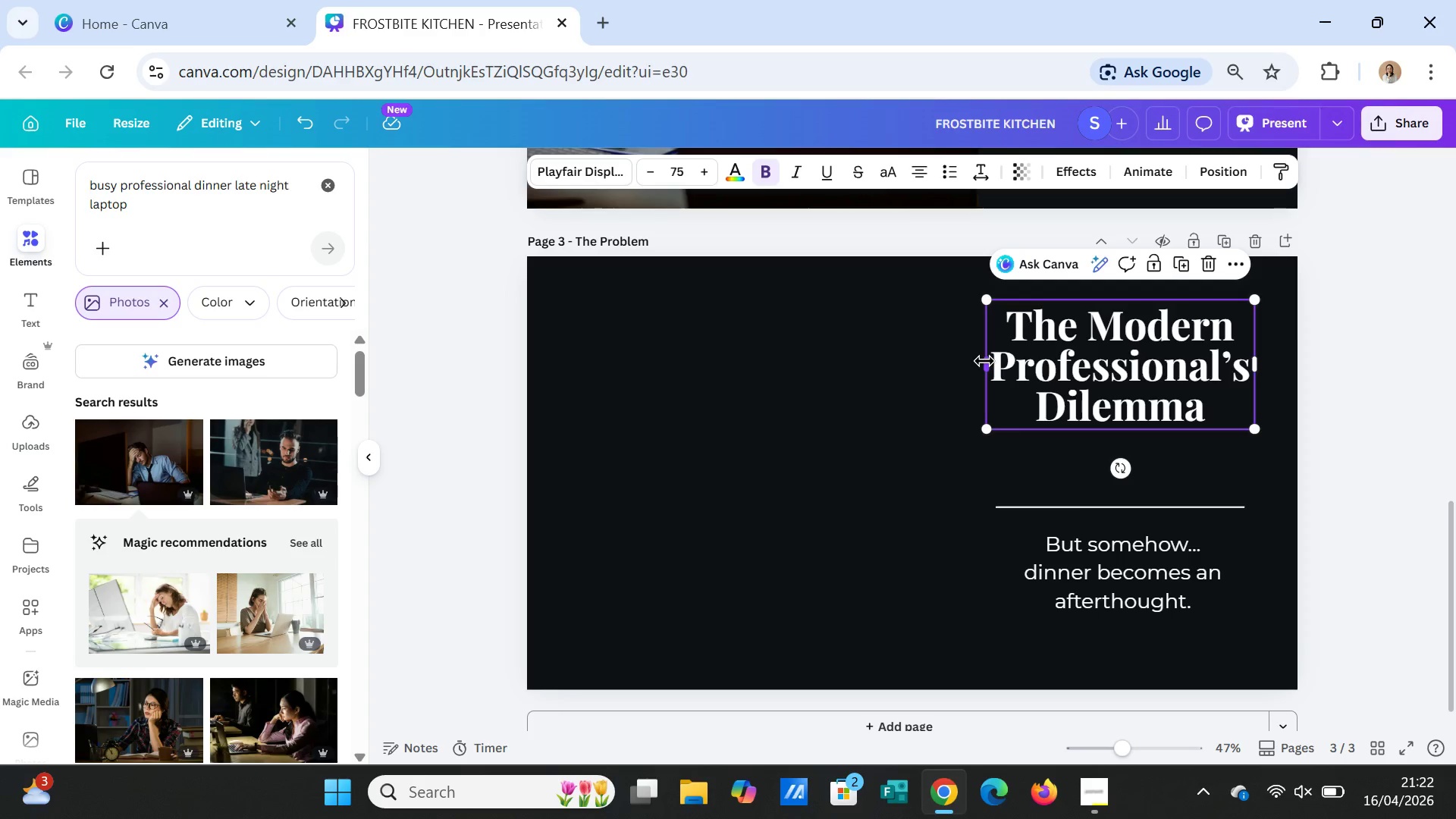 
left_click_drag(start_coordinate=[984, 361], to_coordinate=[604, 372])
 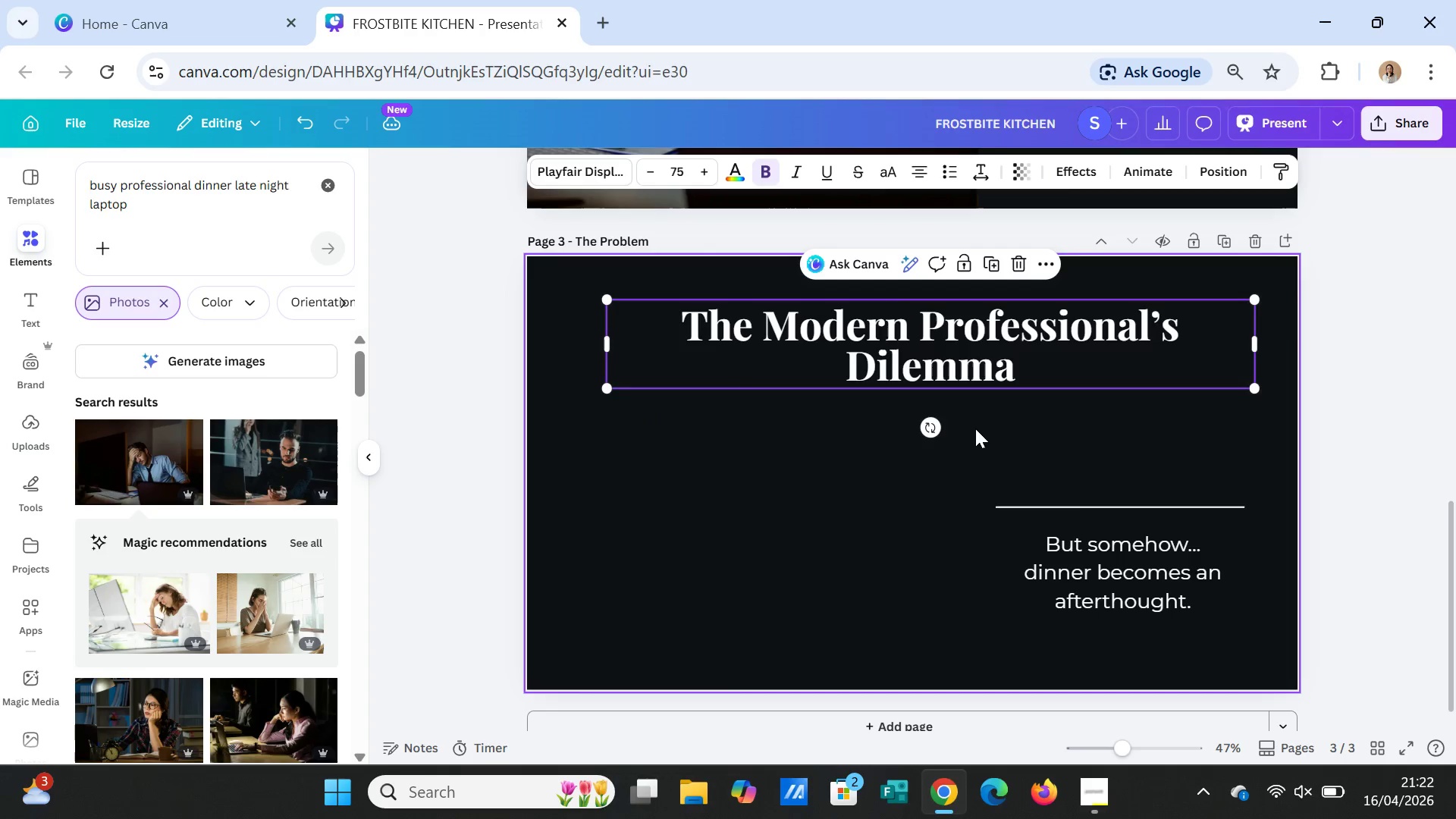 
left_click([975, 428])
 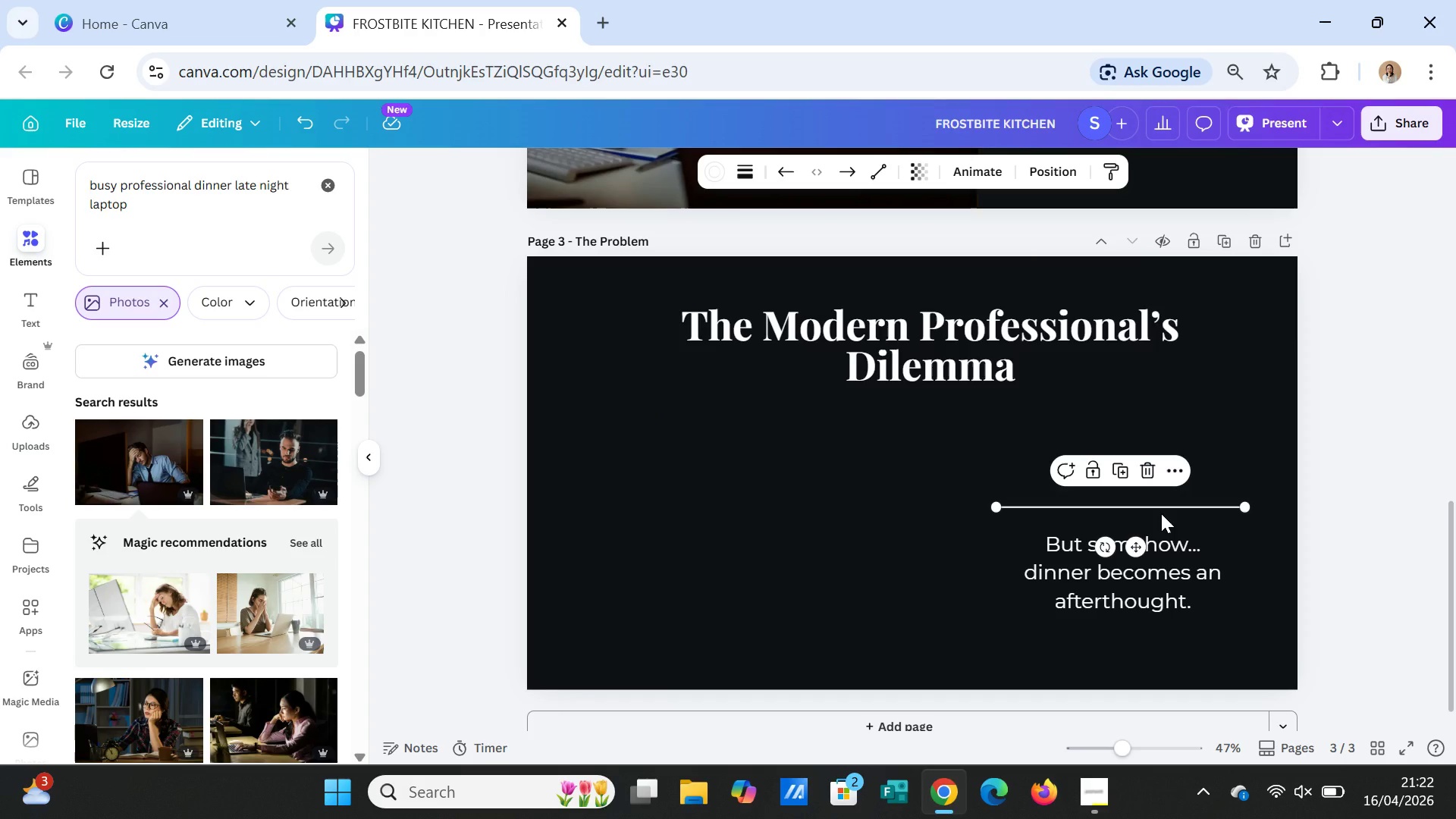 
left_click_drag(start_coordinate=[1160, 510], to_coordinate=[981, 408])
 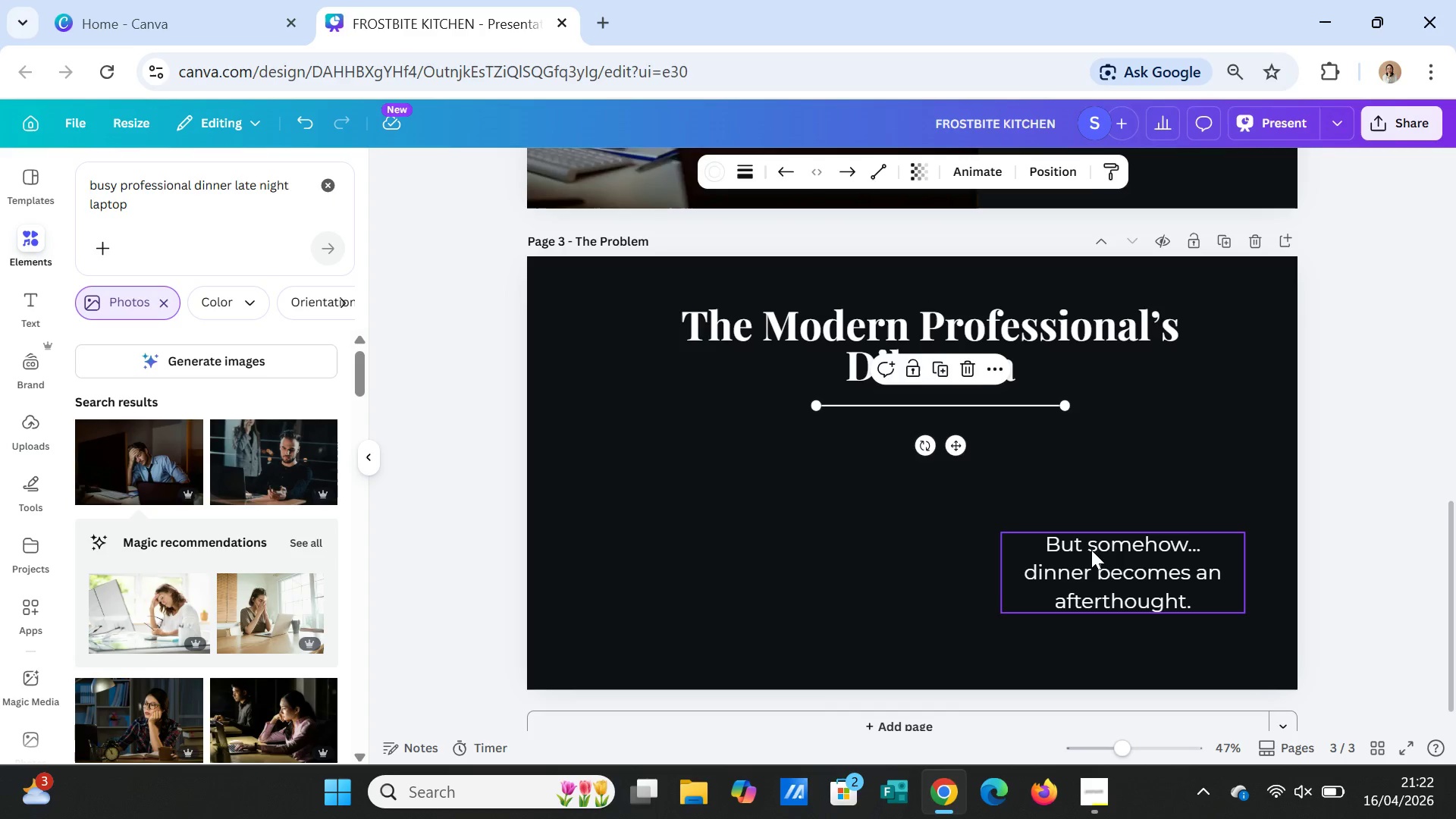 
left_click([1091, 550])
 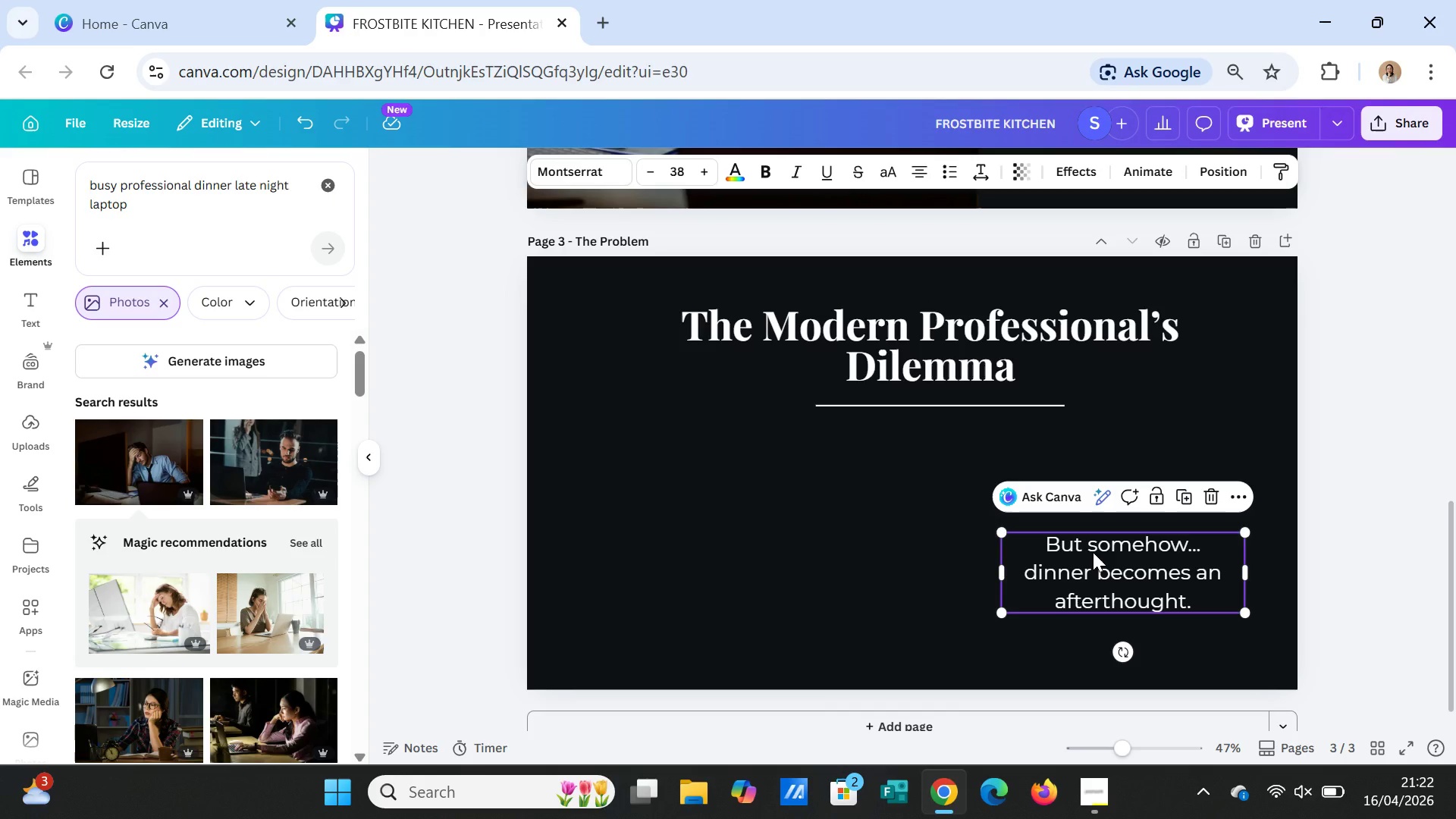 
double_click([1093, 552])
 